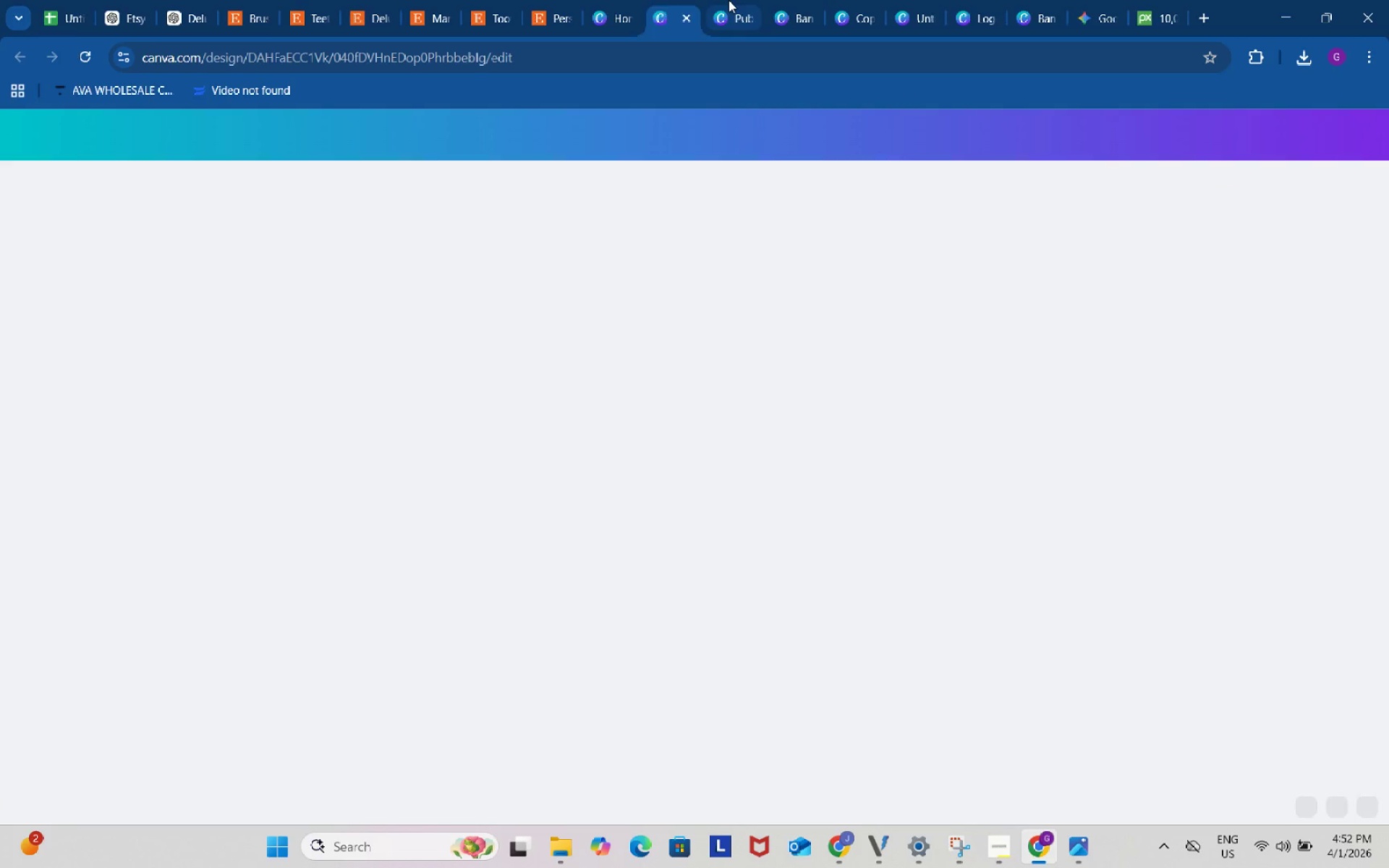 
left_click([729, 0])
 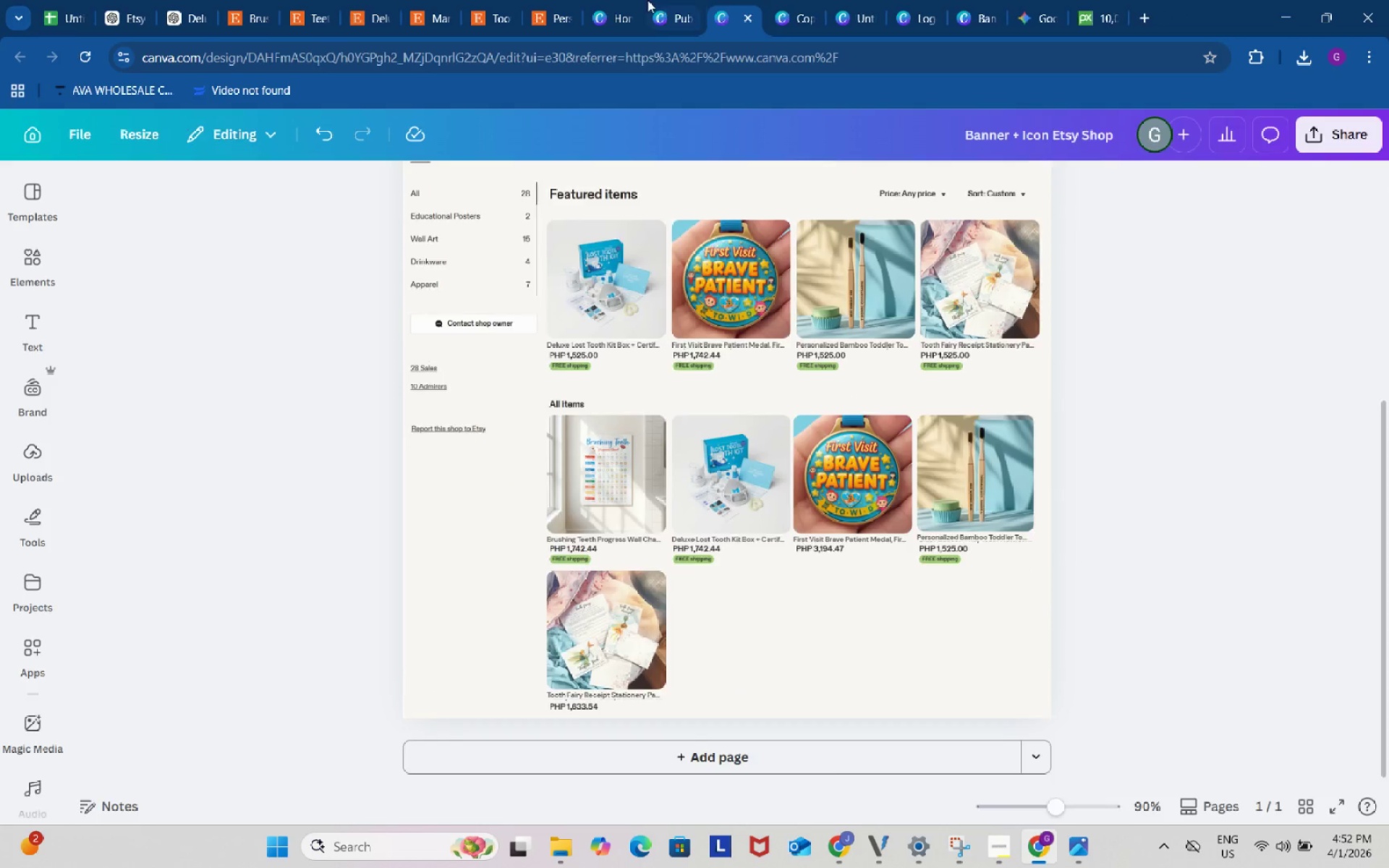 
double_click([647, 0])
 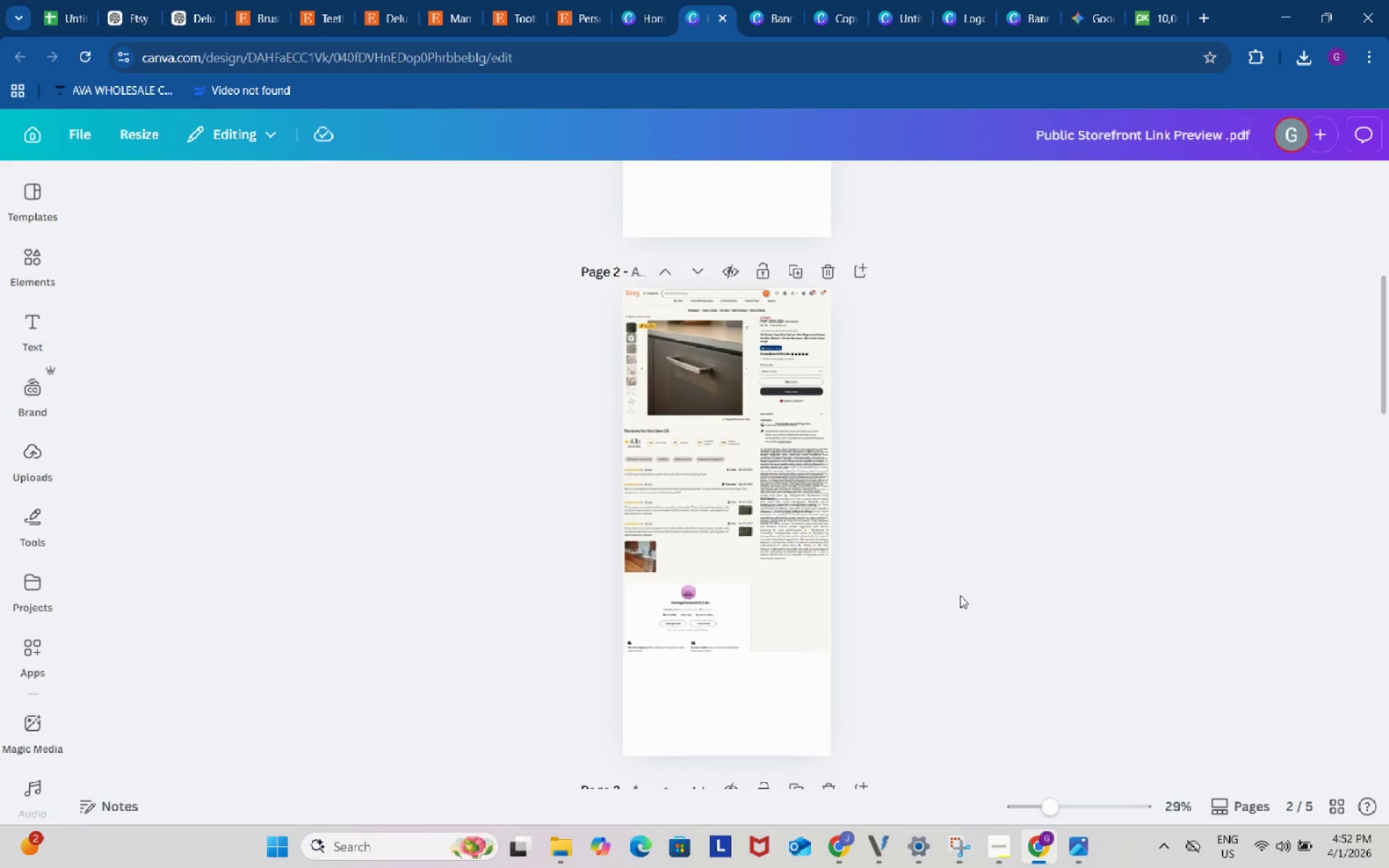 
scroll: coordinate [959, 590], scroll_direction: up, amount: 8.0
 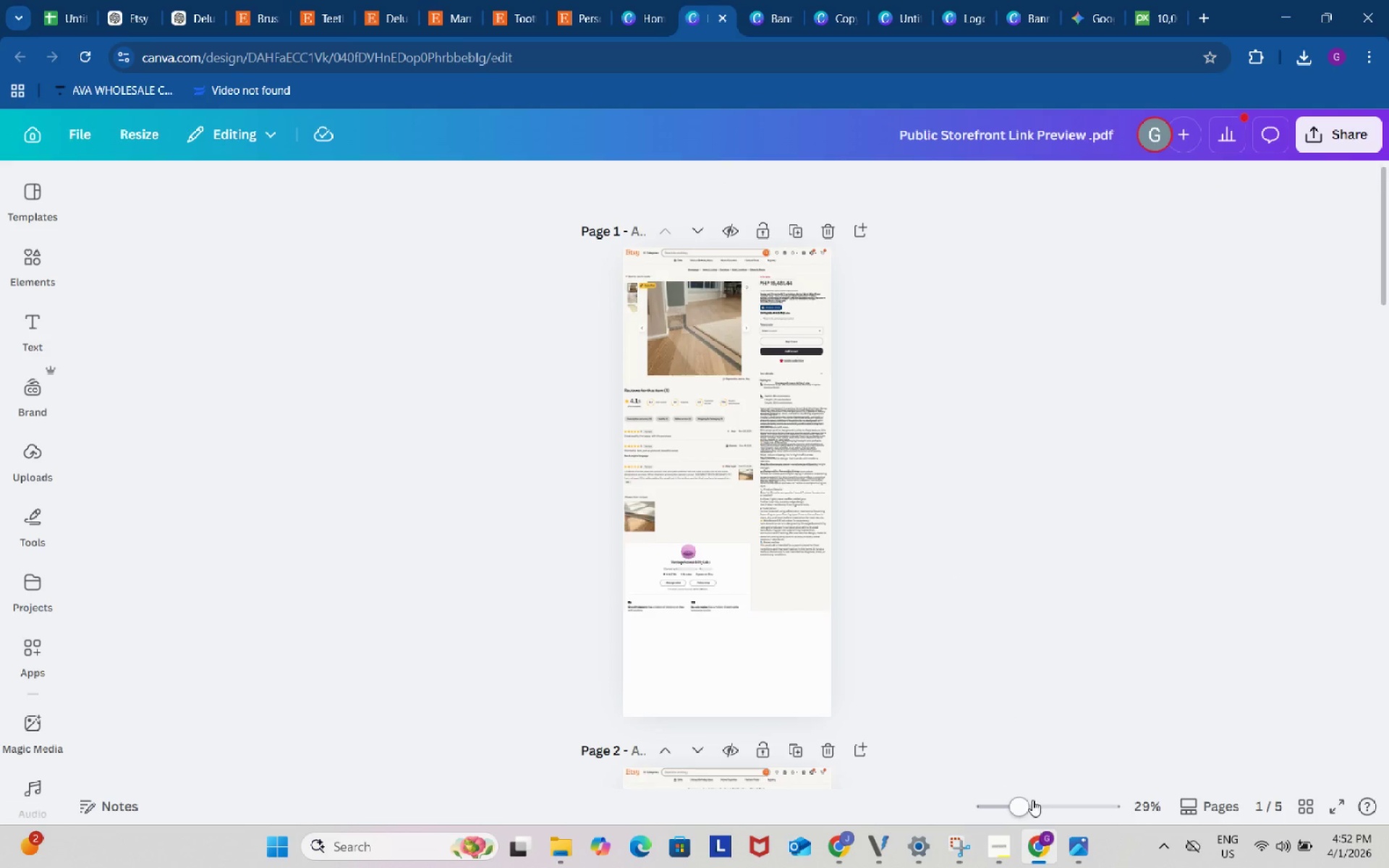 
left_click_drag(start_coordinate=[1028, 800], to_coordinate=[1056, 786])
 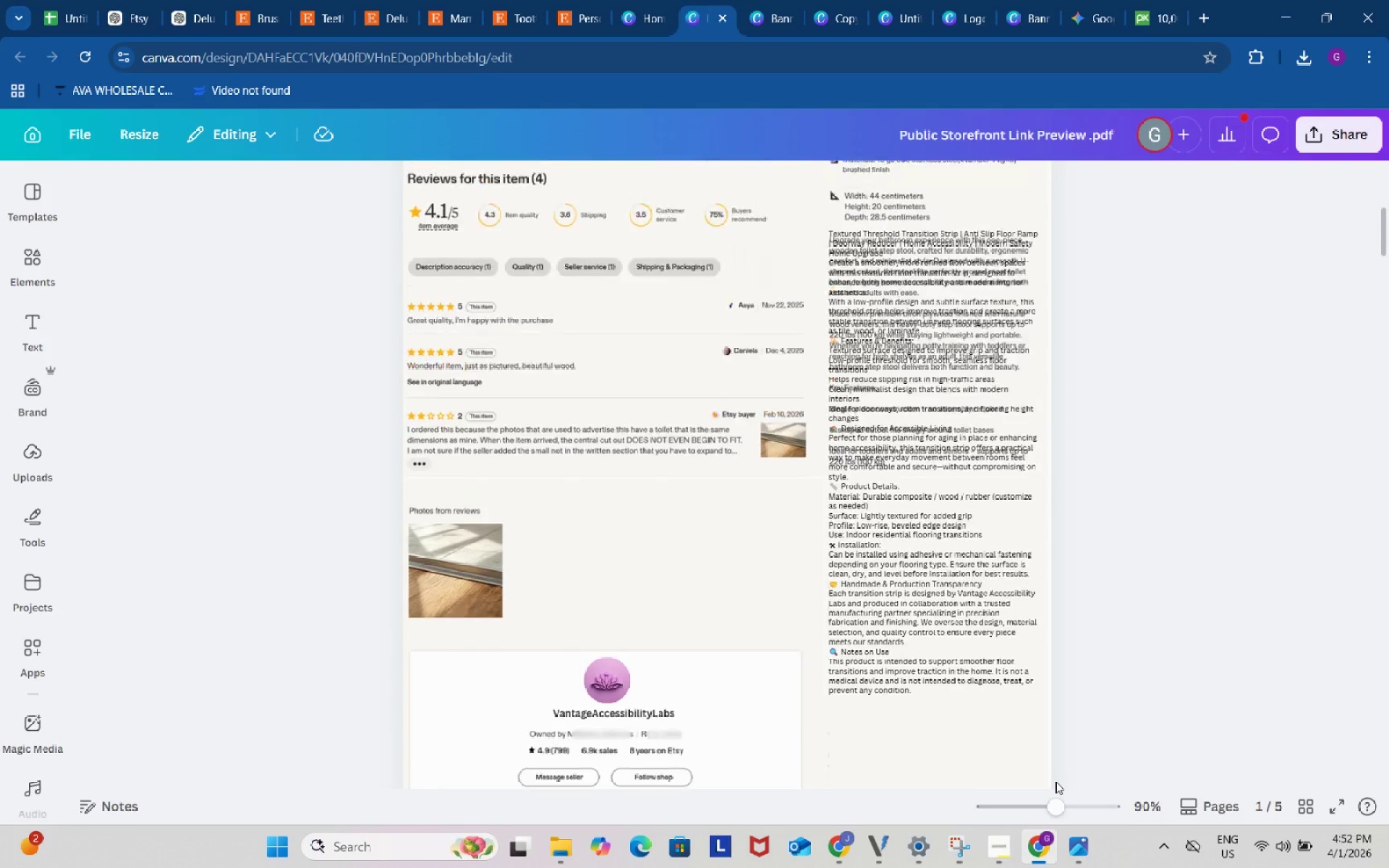 
scroll: coordinate [1055, 781], scroll_direction: up, amount: 2.0
 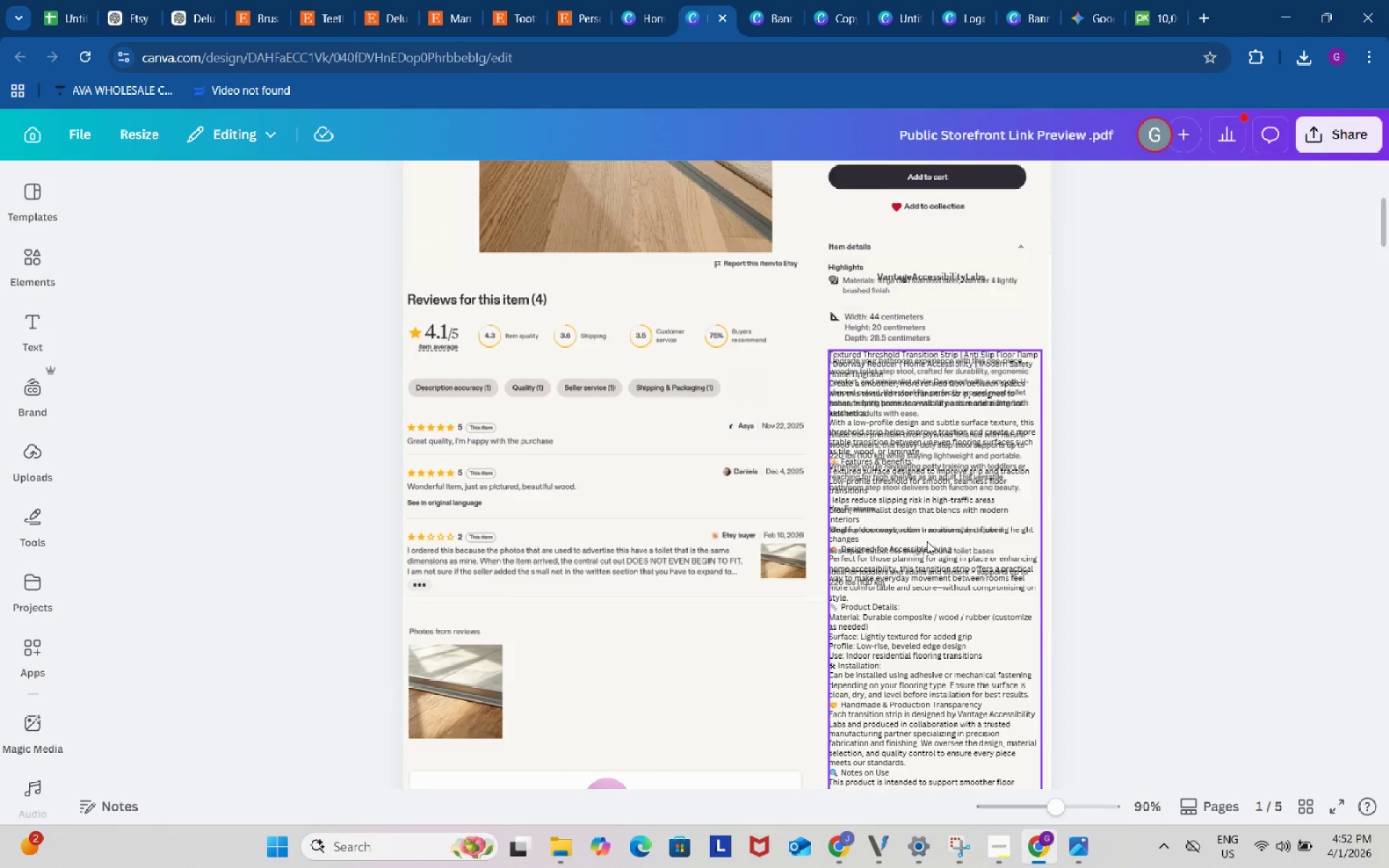 
left_click([927, 541])
 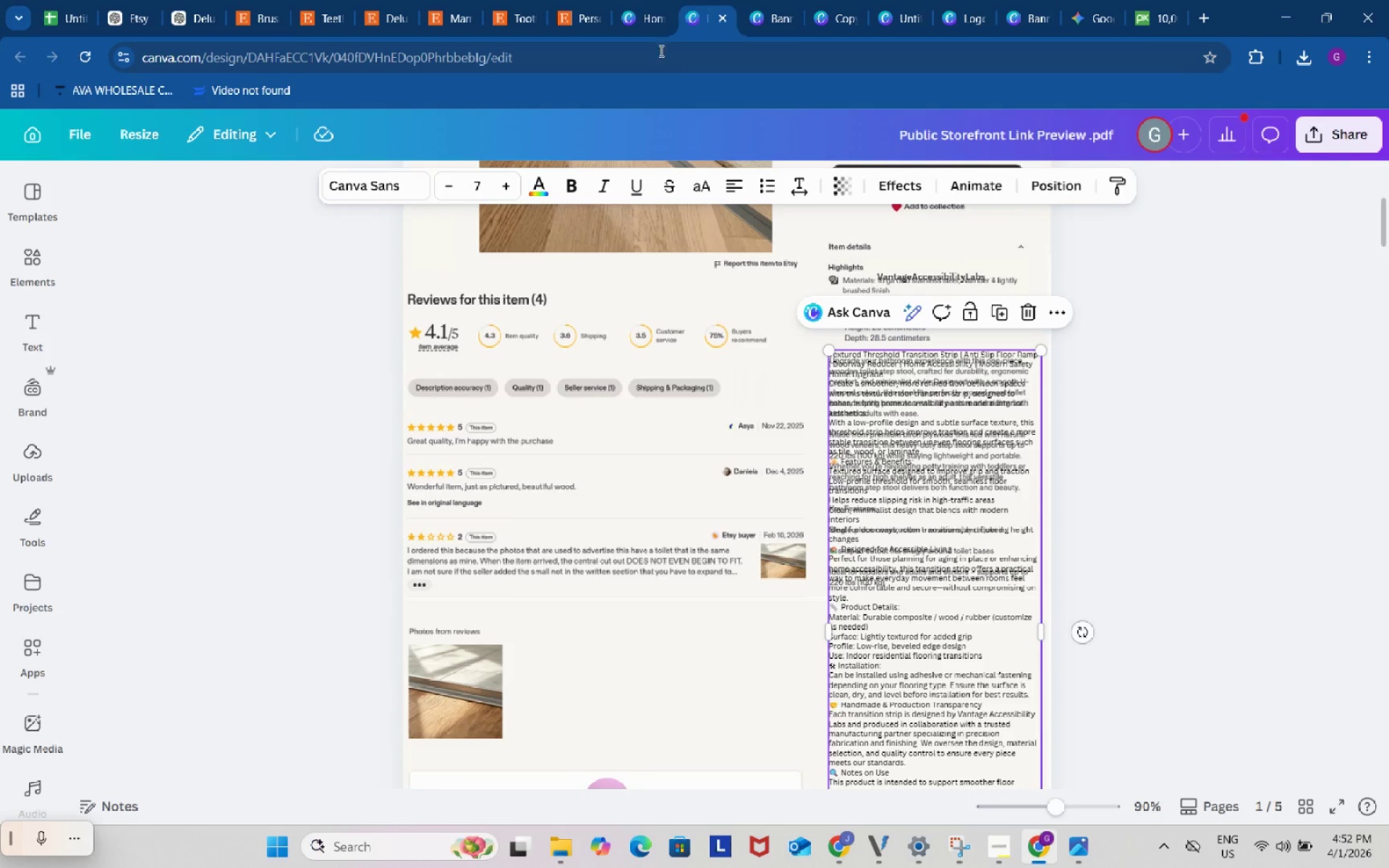 
left_click([642, 0])
 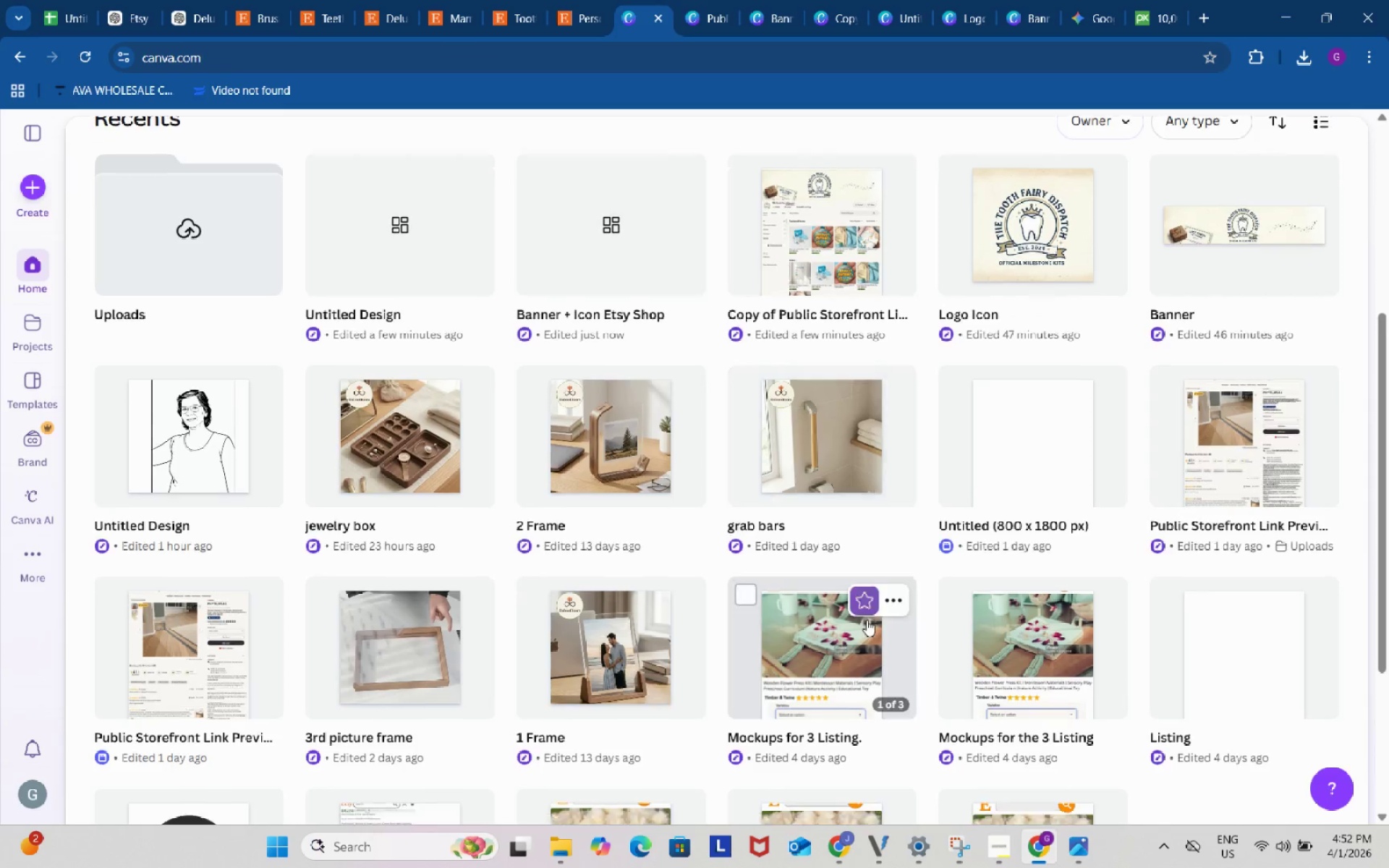 
scroll: coordinate [867, 620], scroll_direction: down, amount: 4.0
 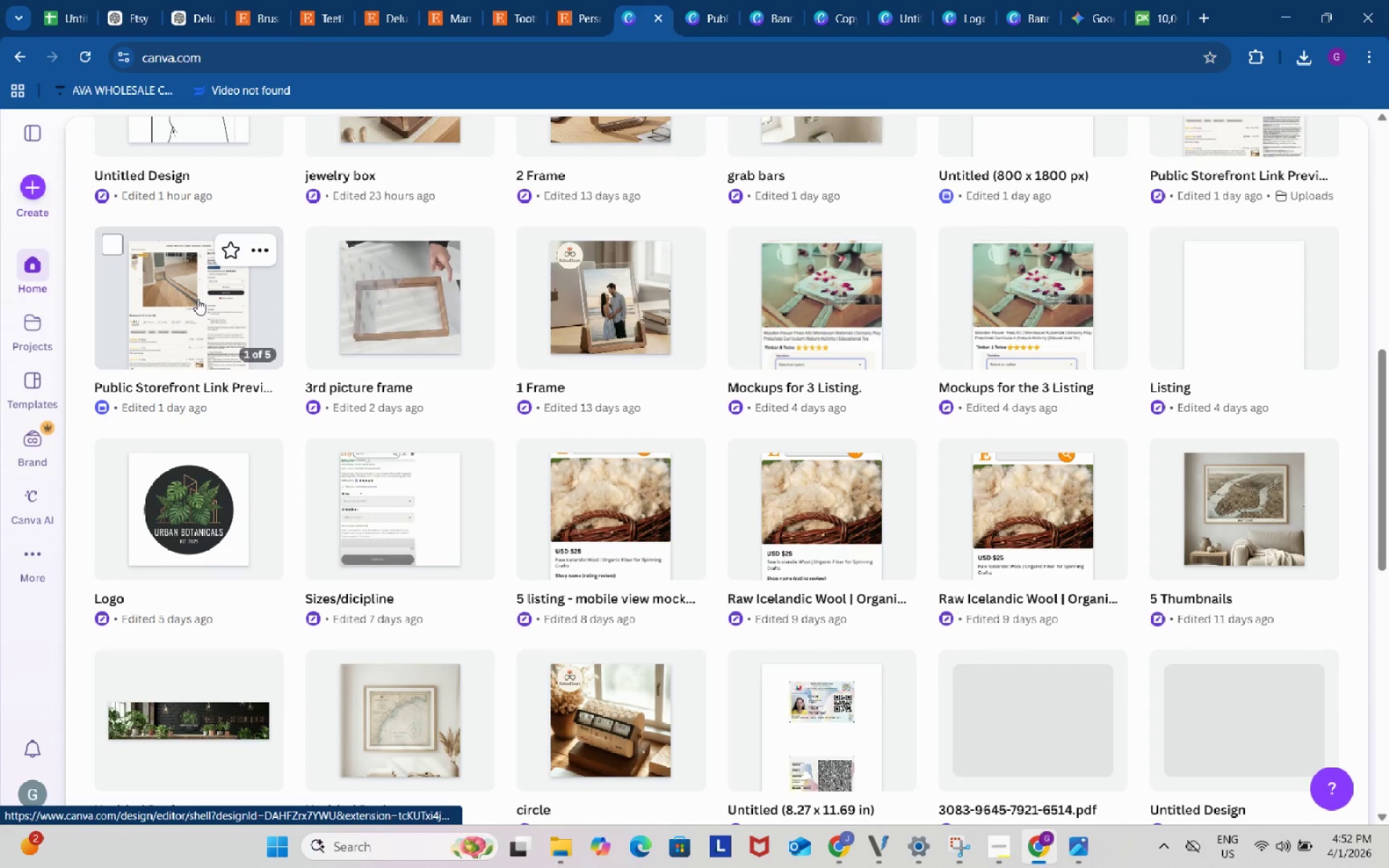 
left_click([197, 296])
 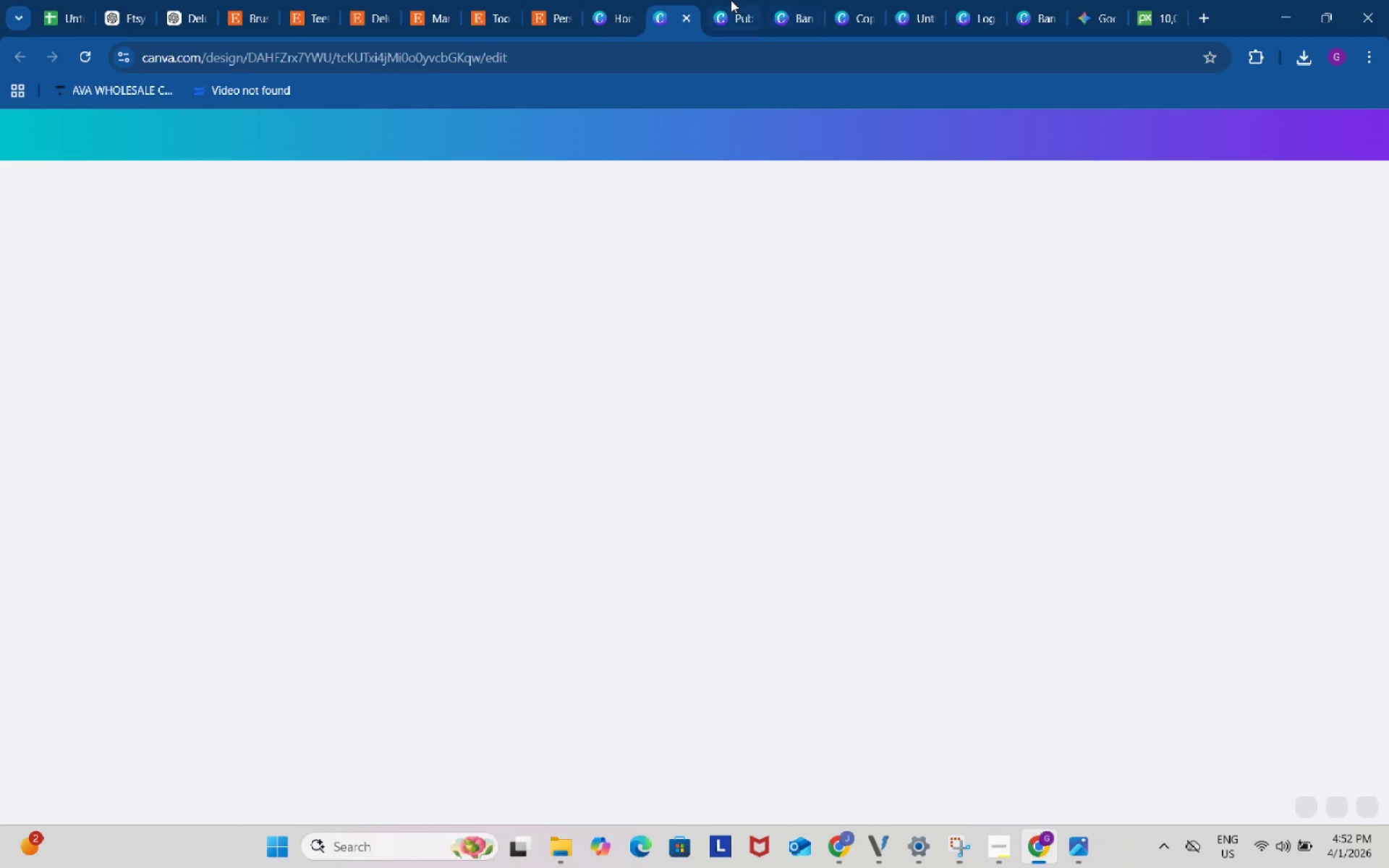 
left_click([731, 0])
 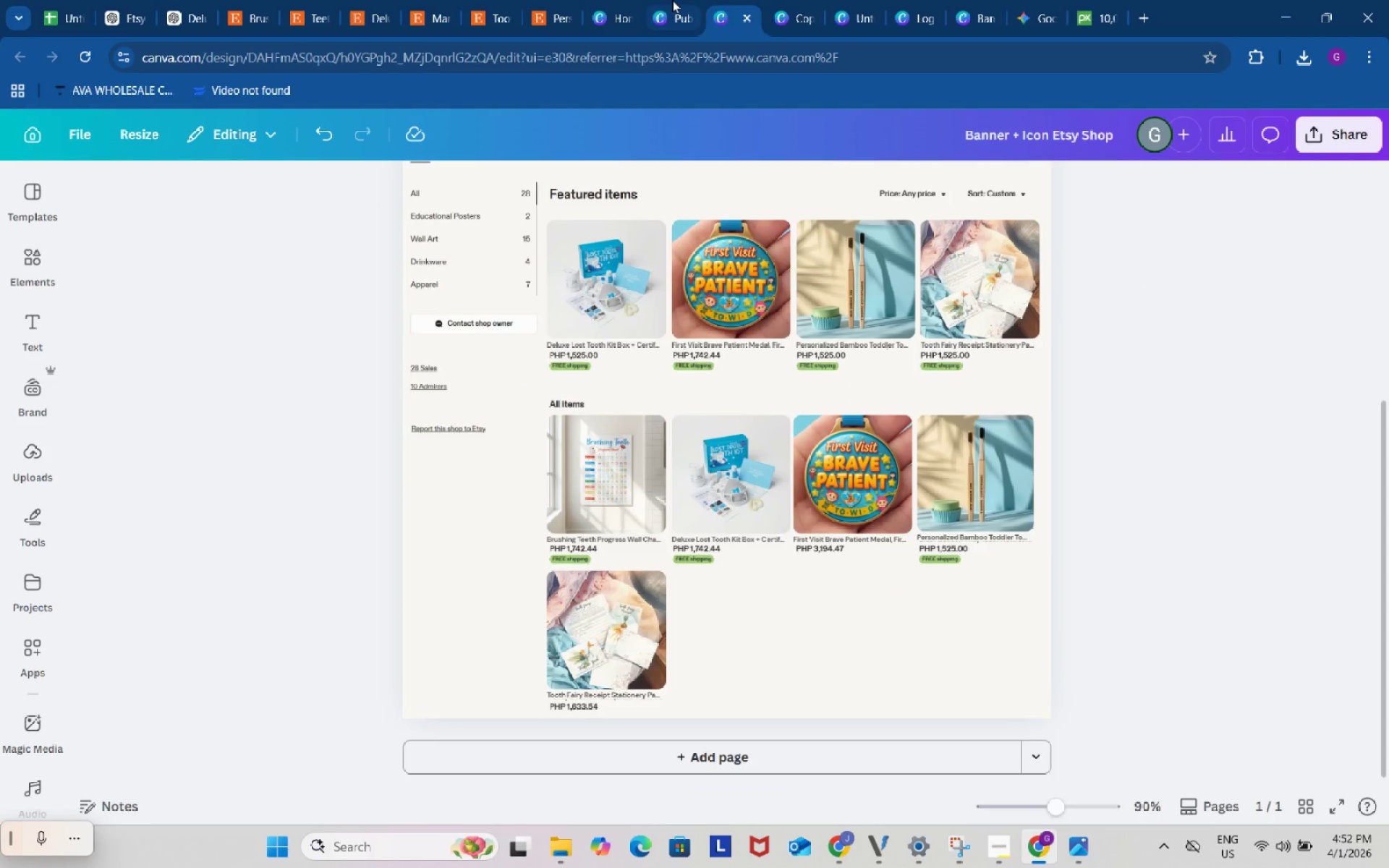 
double_click([672, 0])
 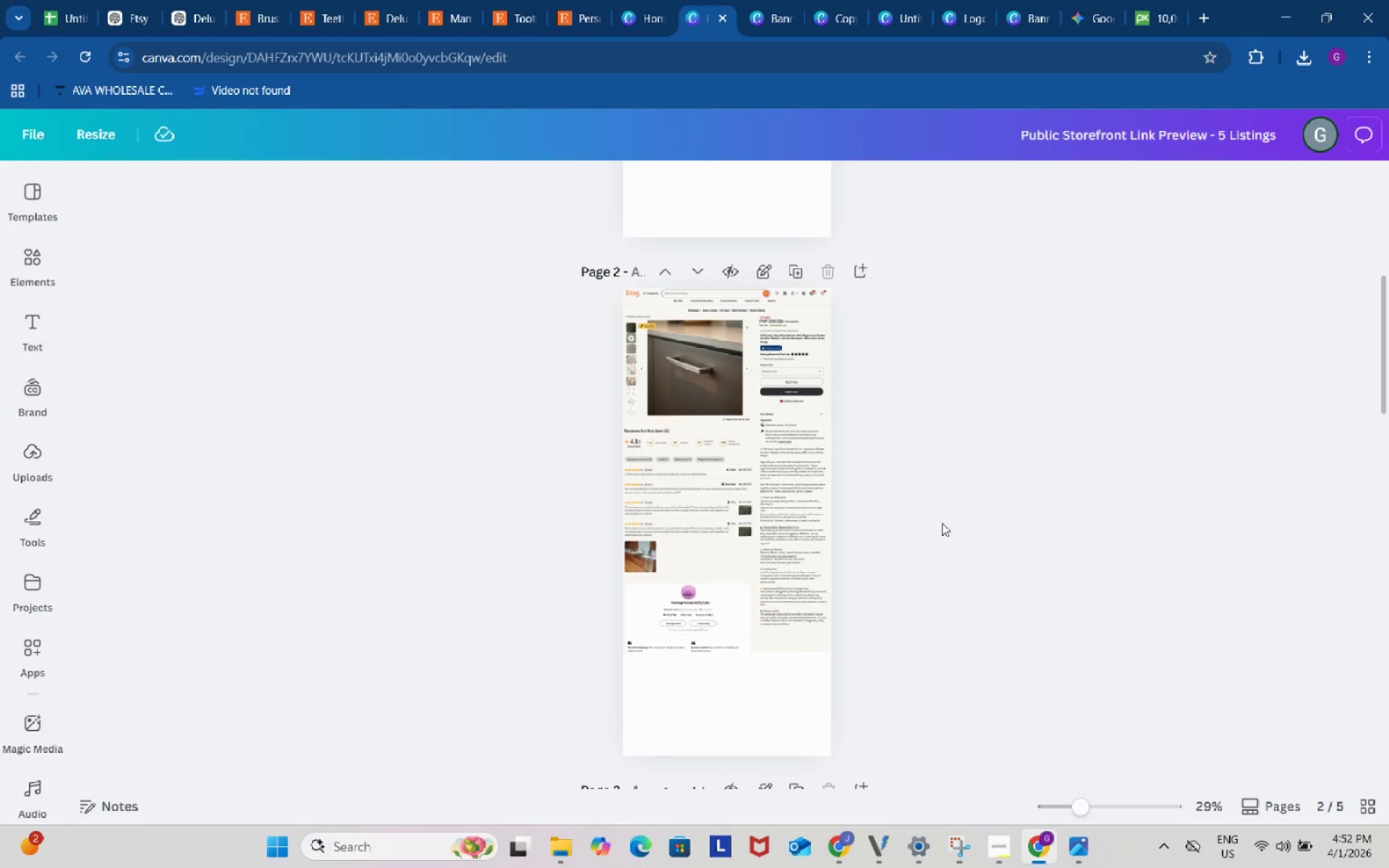 
scroll: coordinate [943, 519], scroll_direction: up, amount: 11.0
 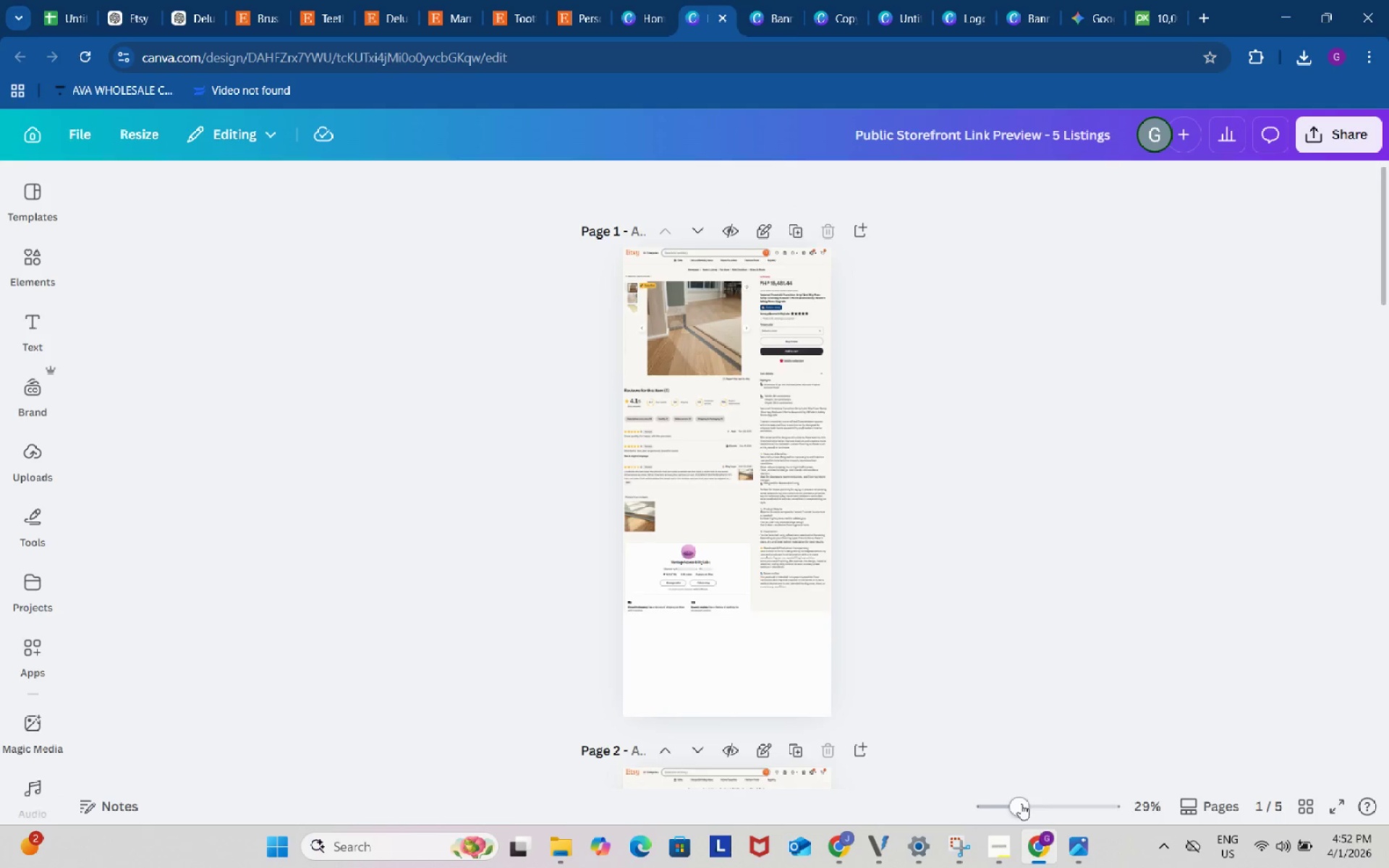 
left_click_drag(start_coordinate=[1020, 803], to_coordinate=[1042, 797])
 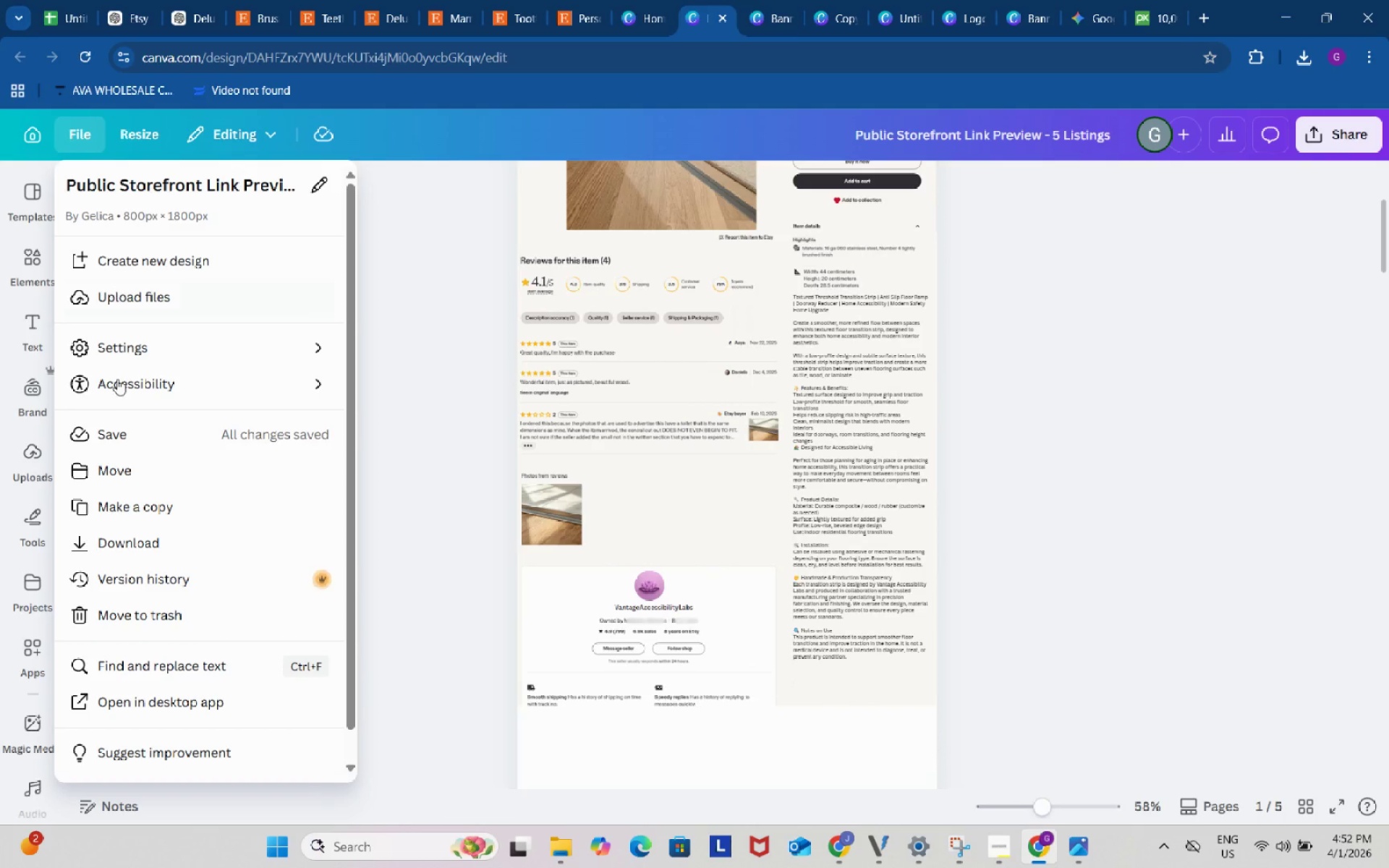 
left_click([153, 506])
 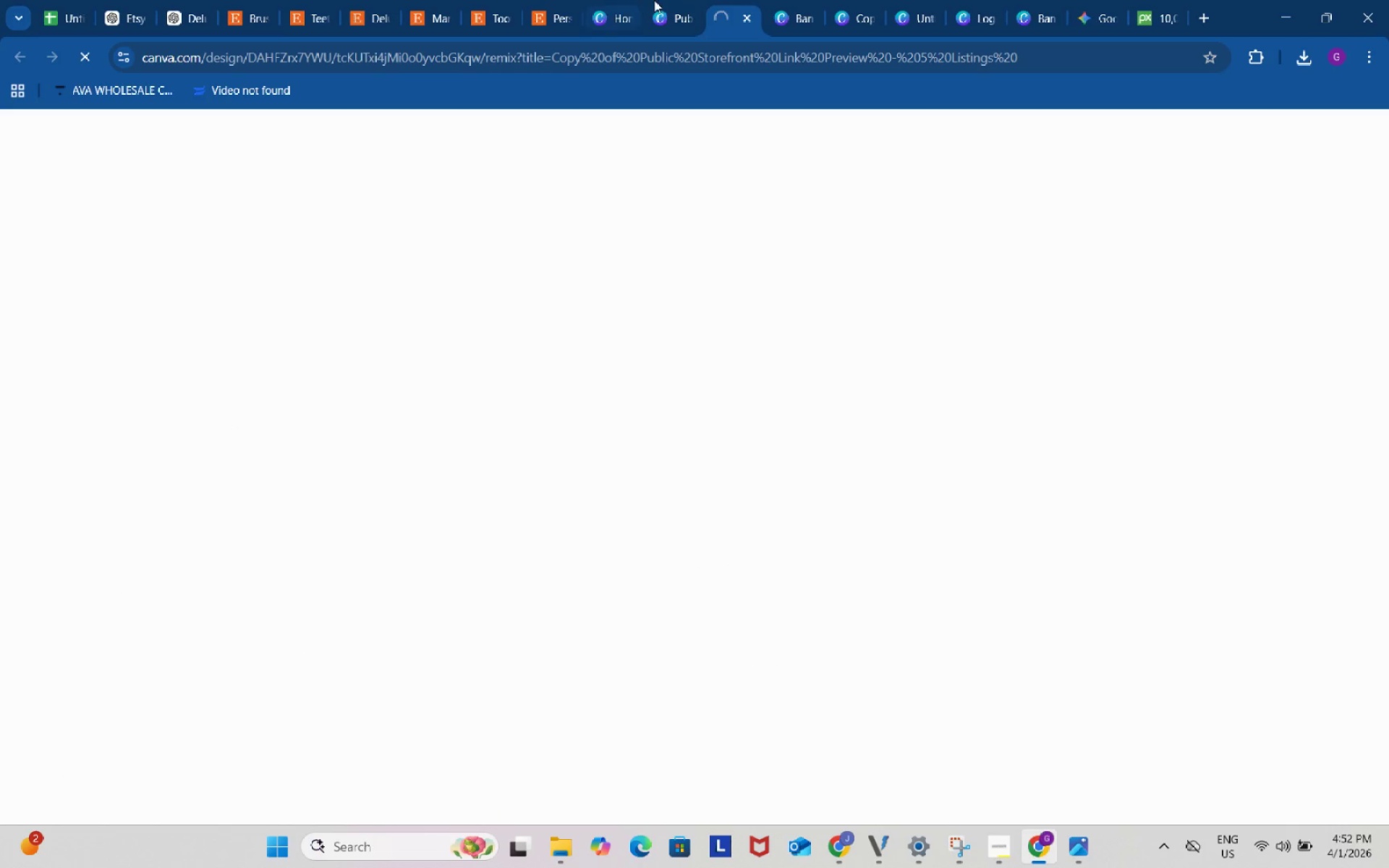 
left_click([658, 0])
 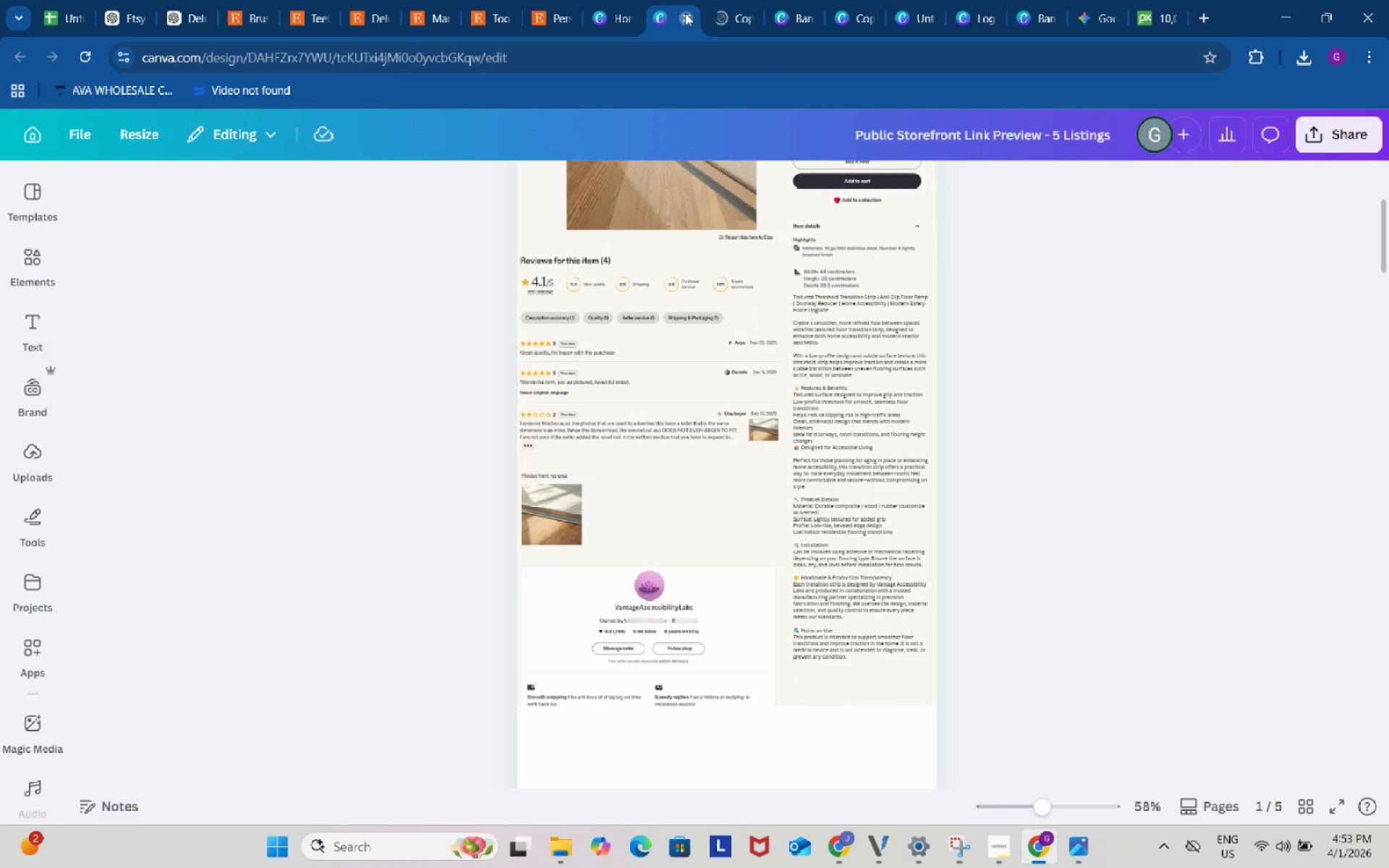 
left_click([685, 13])
 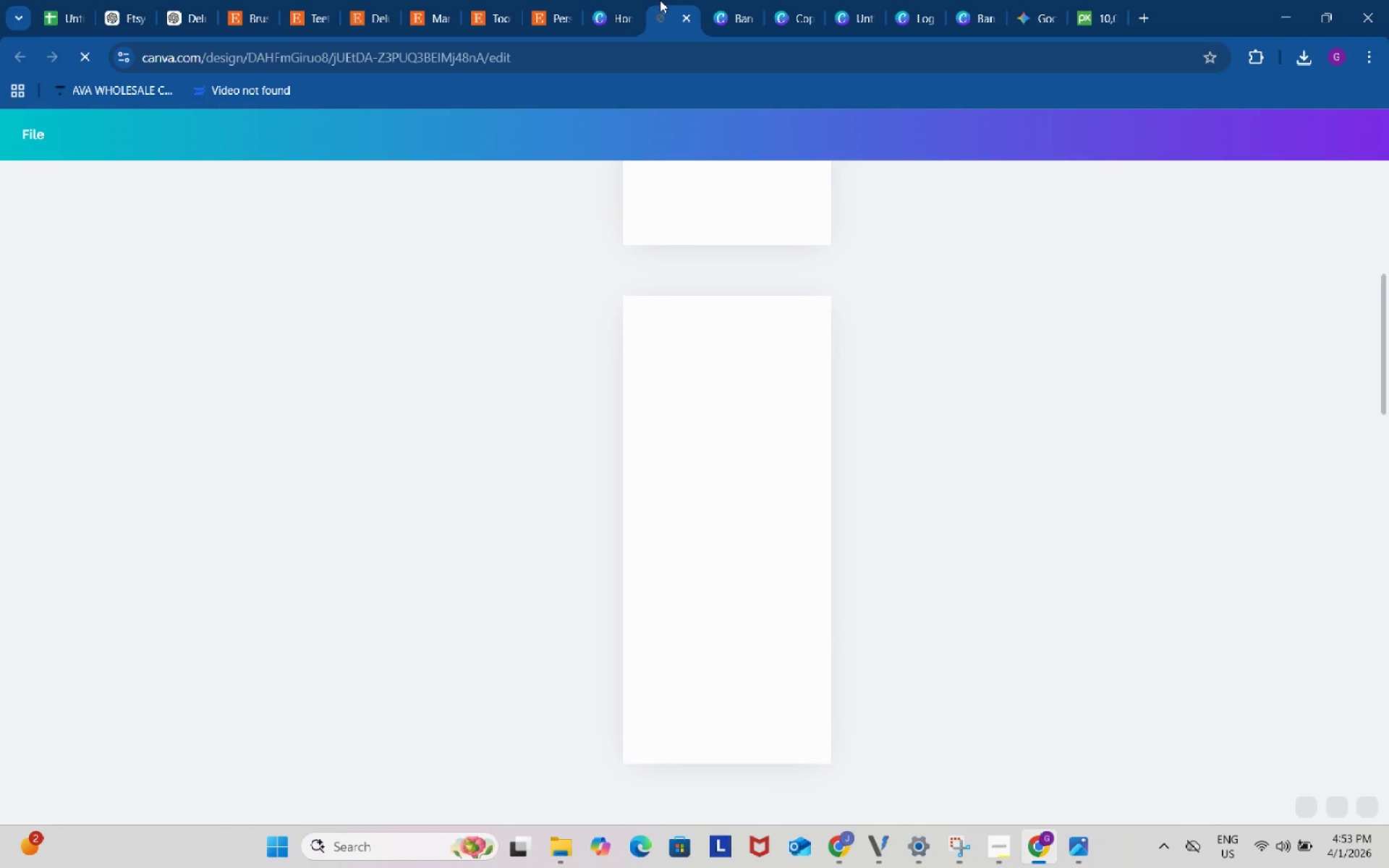 
left_click([660, 0])
 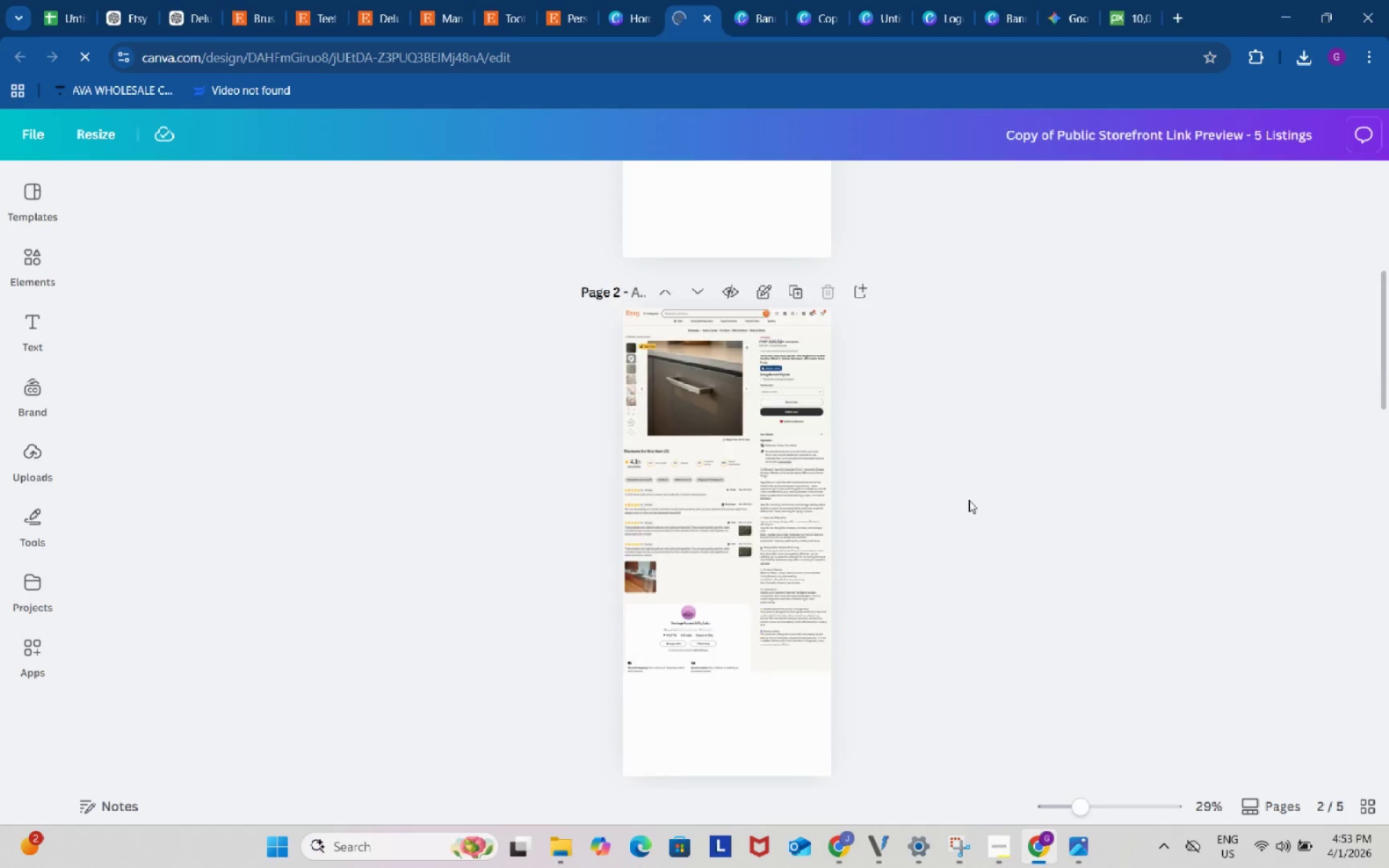 
scroll: coordinate [1033, 667], scroll_direction: up, amount: 16.0
 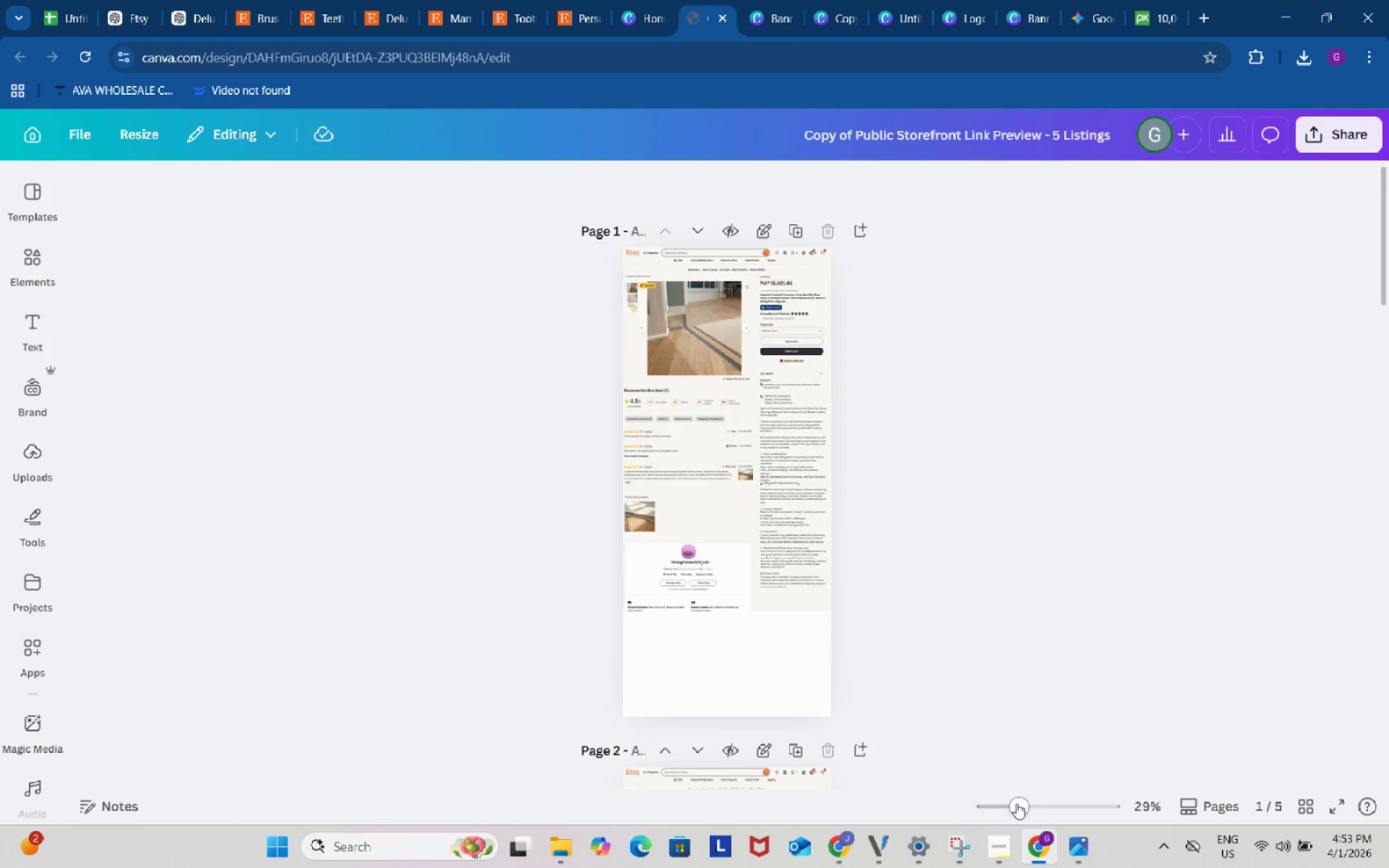 
left_click_drag(start_coordinate=[1017, 801], to_coordinate=[1059, 804])
 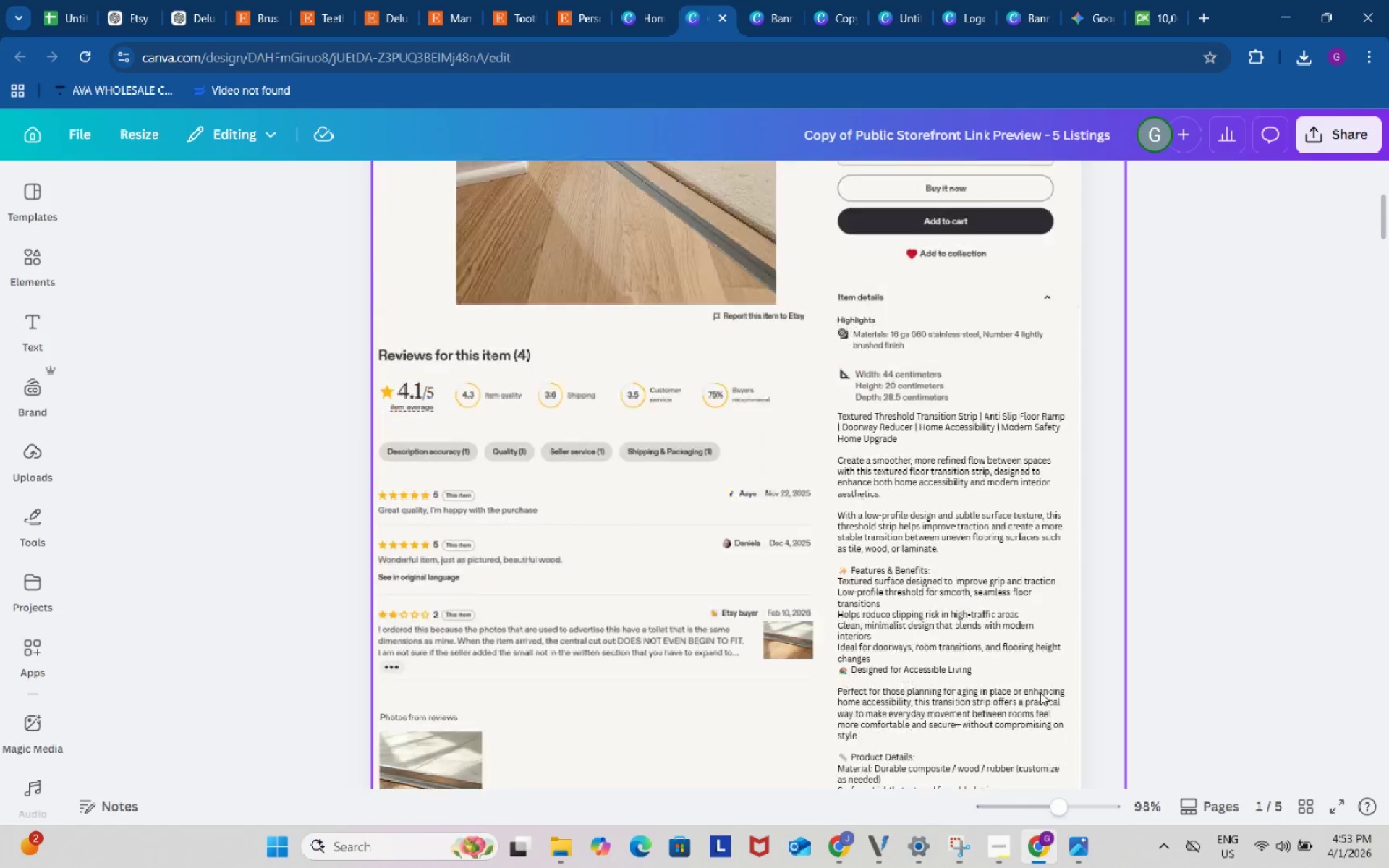 
scroll: coordinate [1040, 691], scroll_direction: up, amount: 5.0
 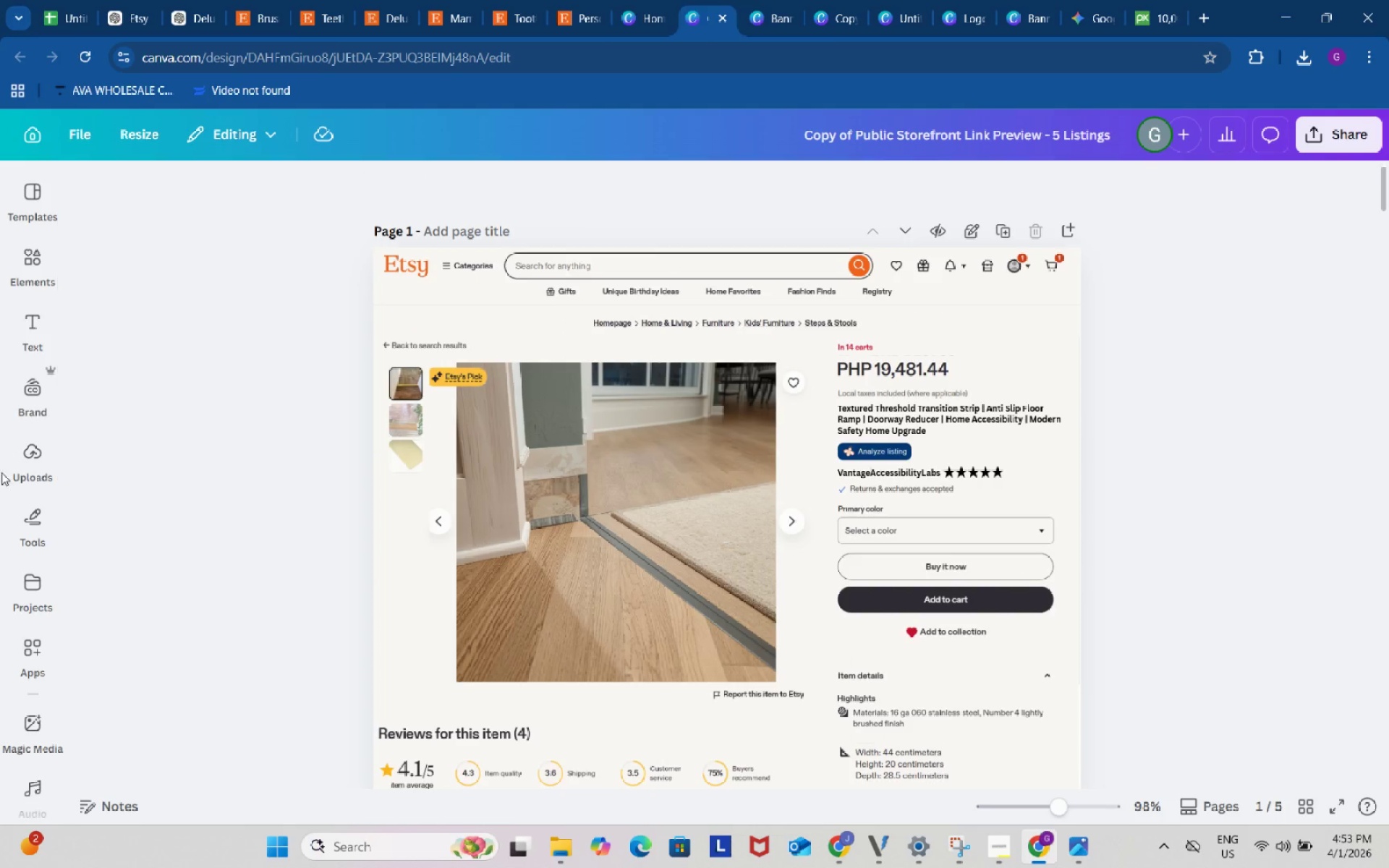 
left_click([25, 459])
 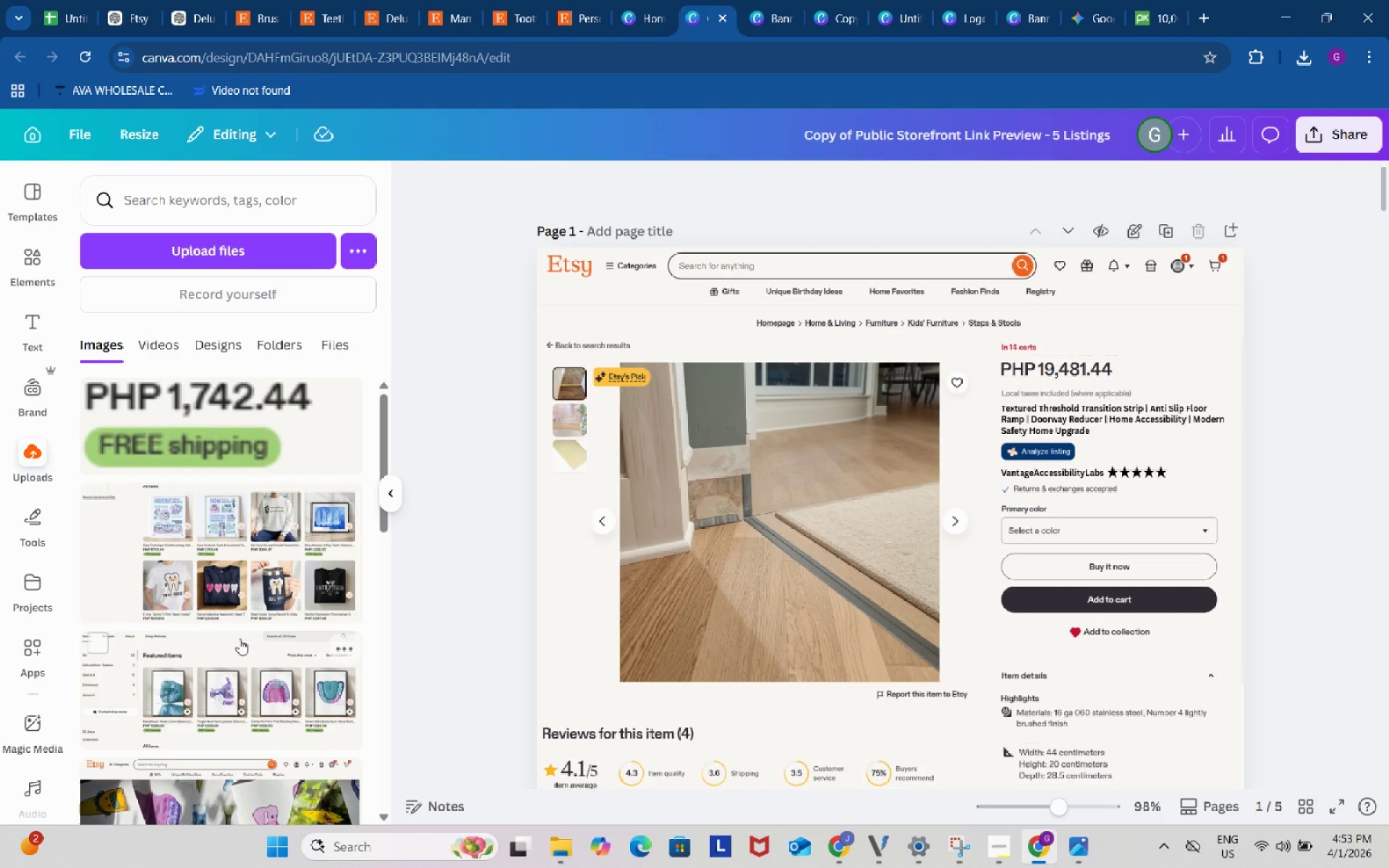 
scroll: coordinate [239, 639], scroll_direction: down, amount: 2.0
 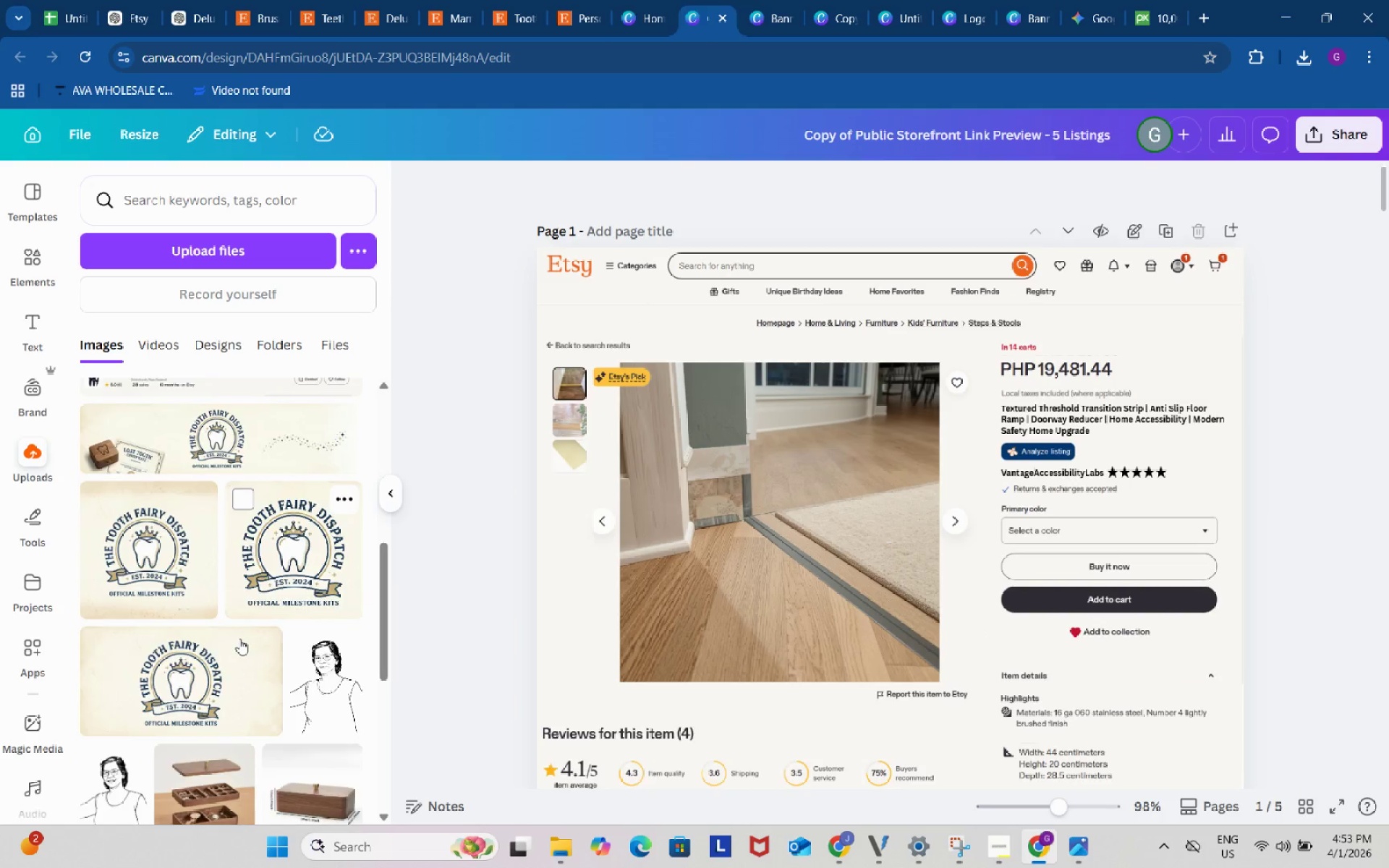 
scroll: coordinate [241, 635], scroll_direction: up, amount: 19.0
 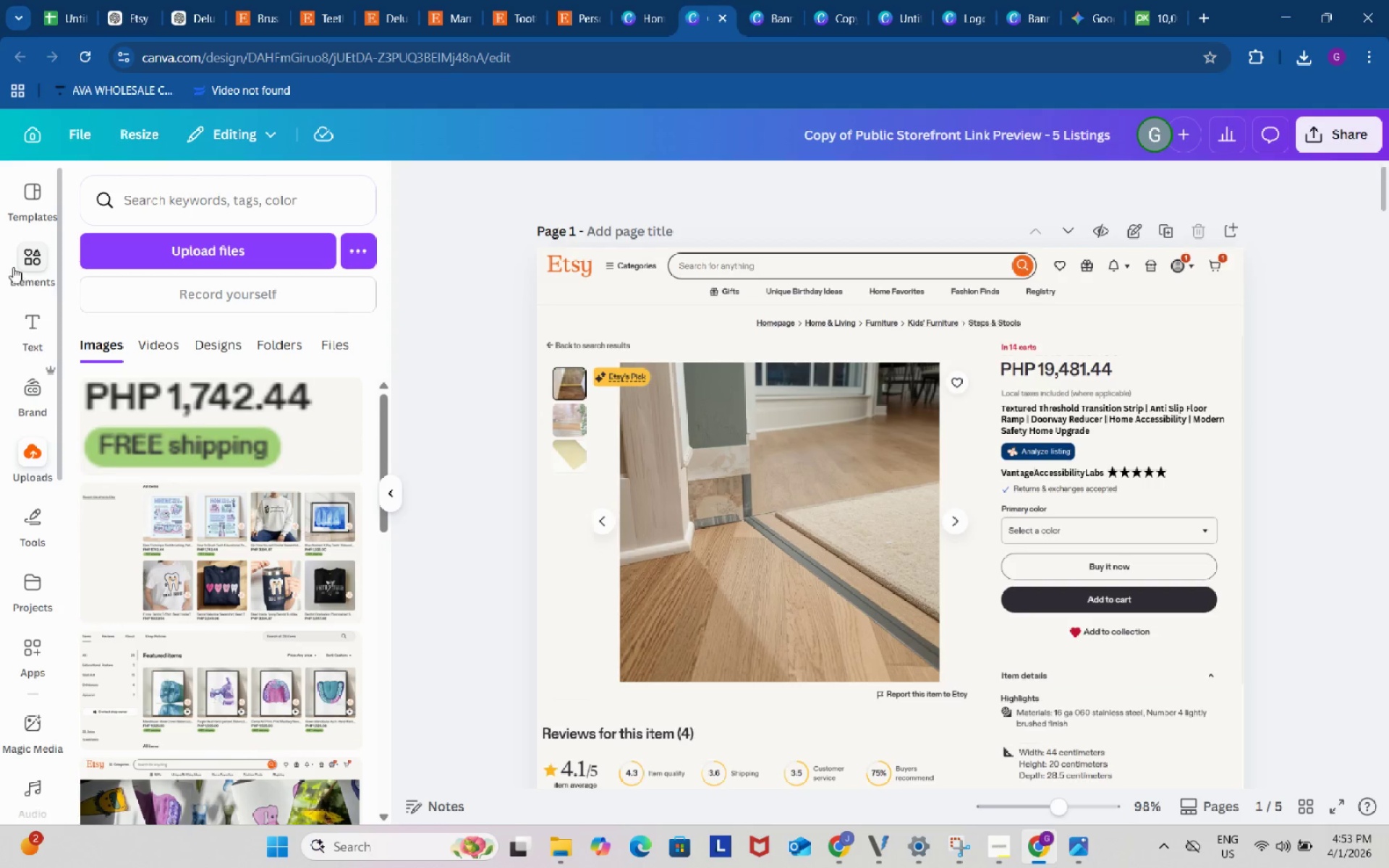 
left_click([22, 263])
 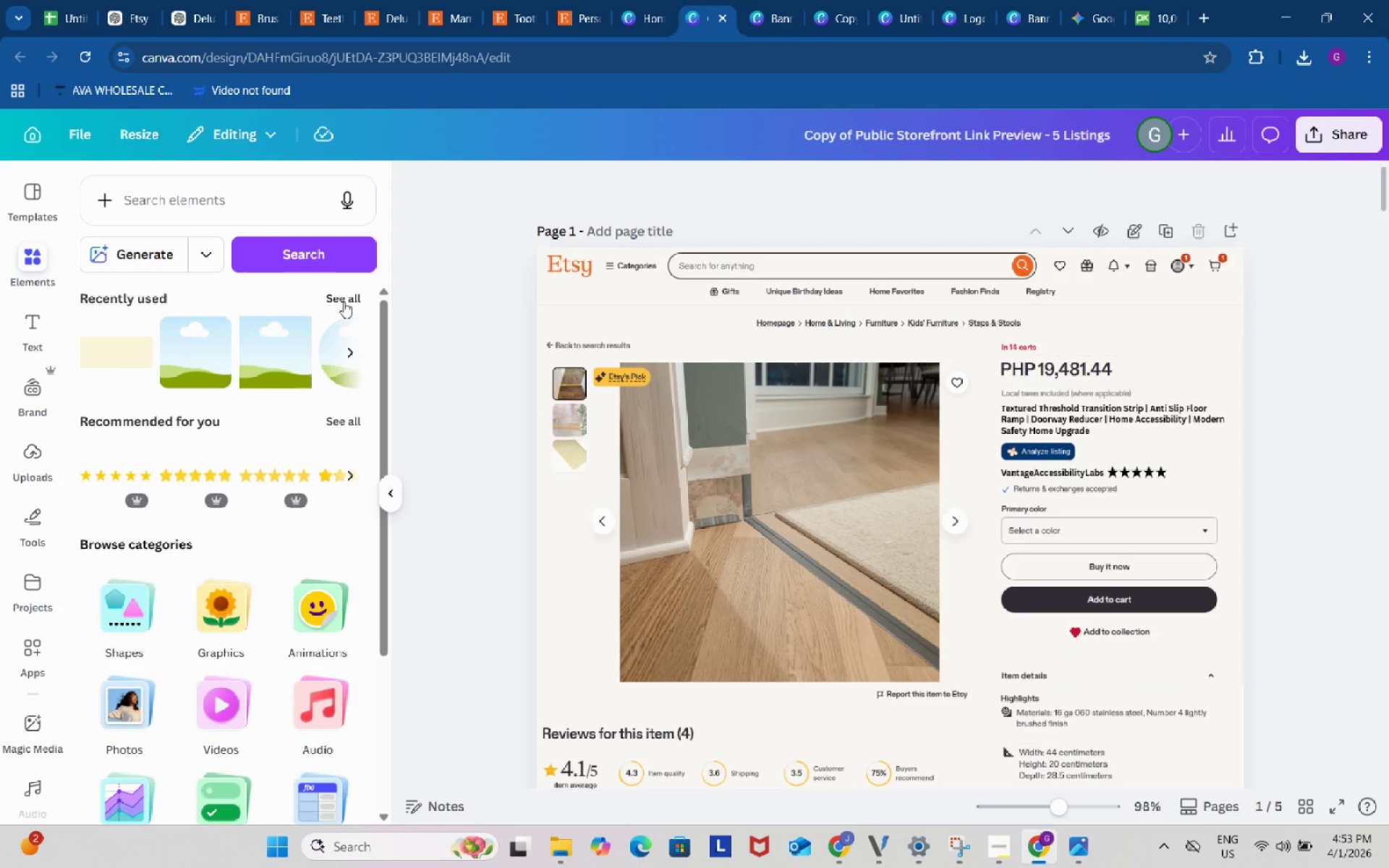 
left_click([344, 302])
 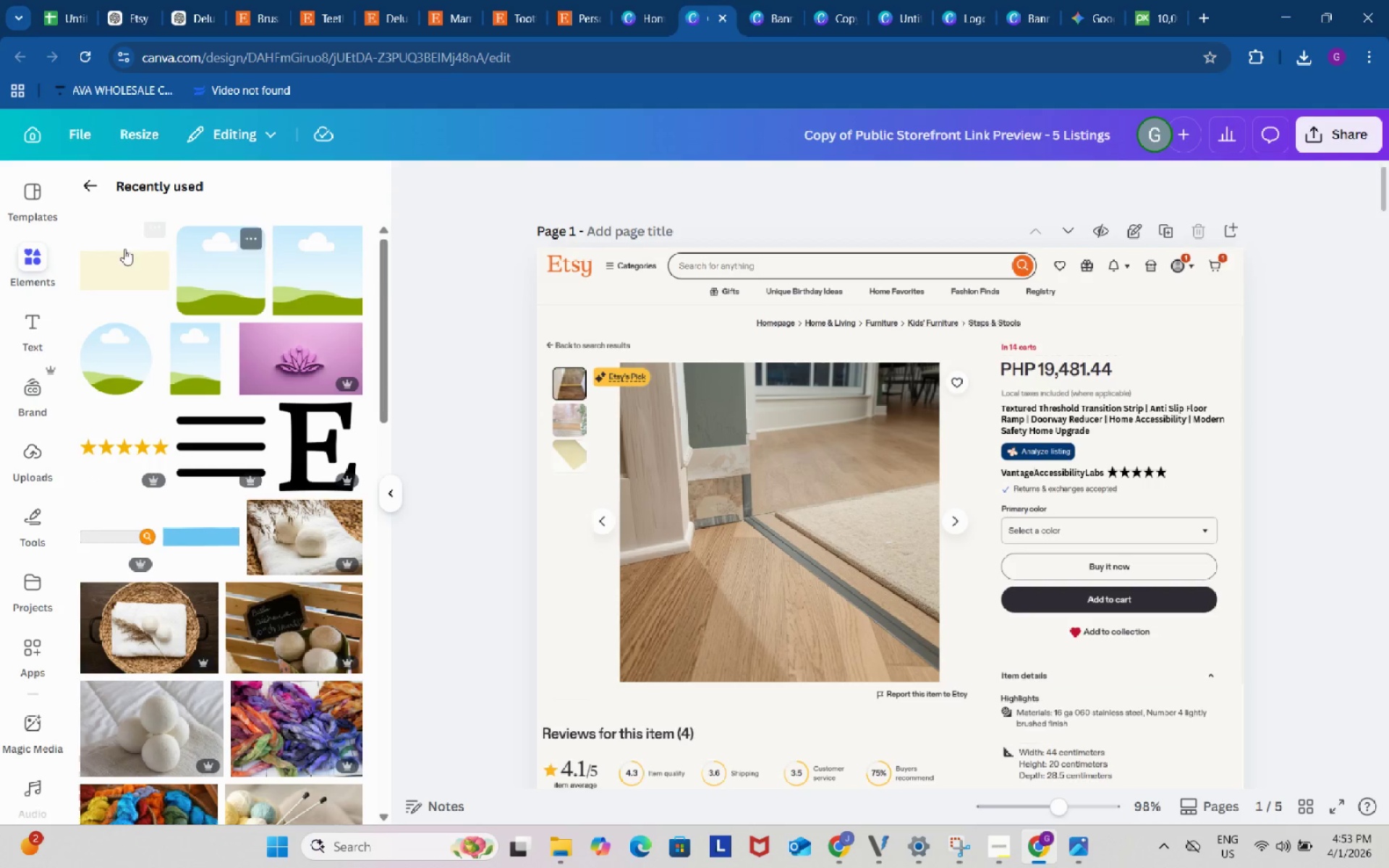 
left_click([86, 176])
 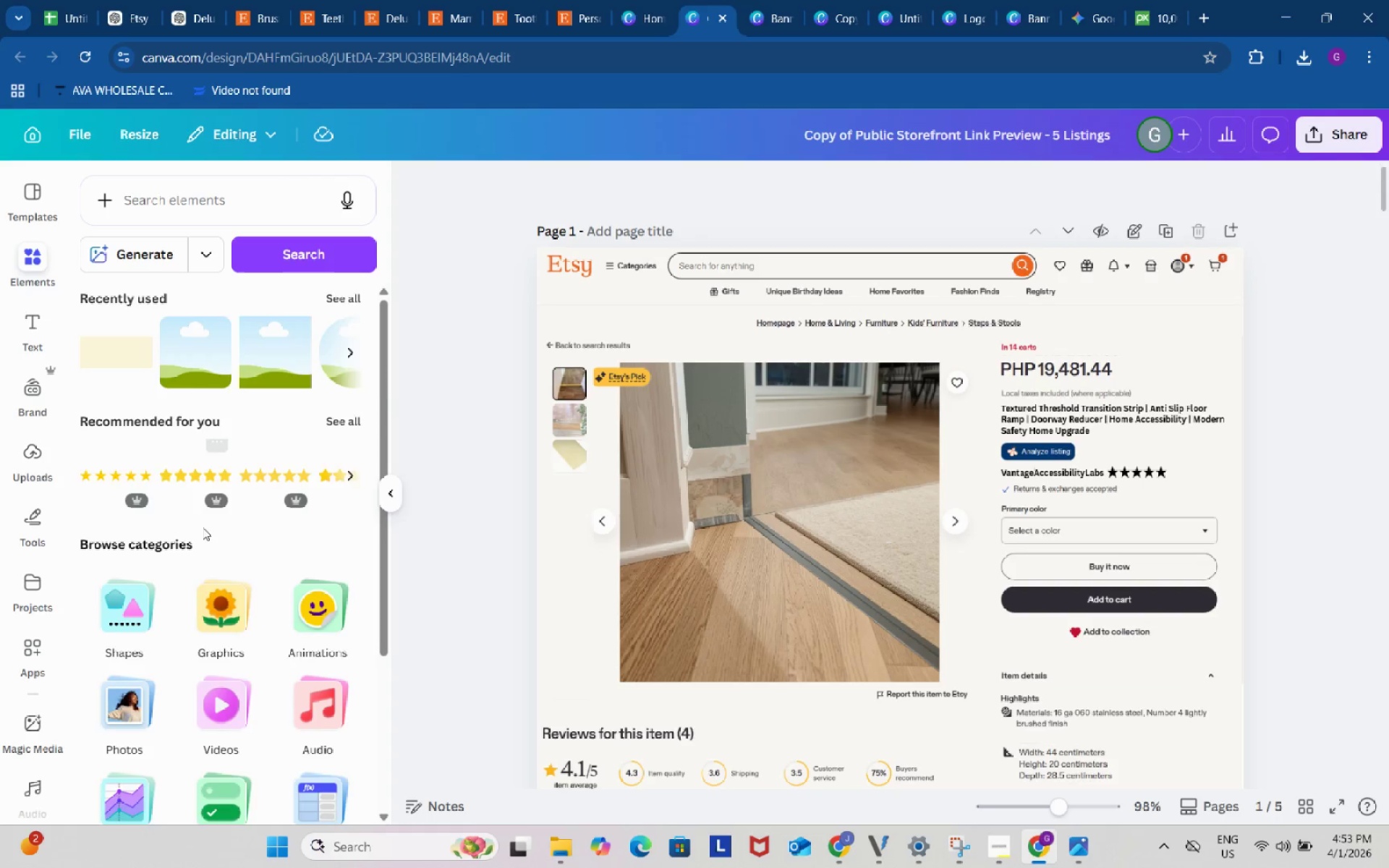 
scroll: coordinate [203, 527], scroll_direction: none, amount: 0.0
 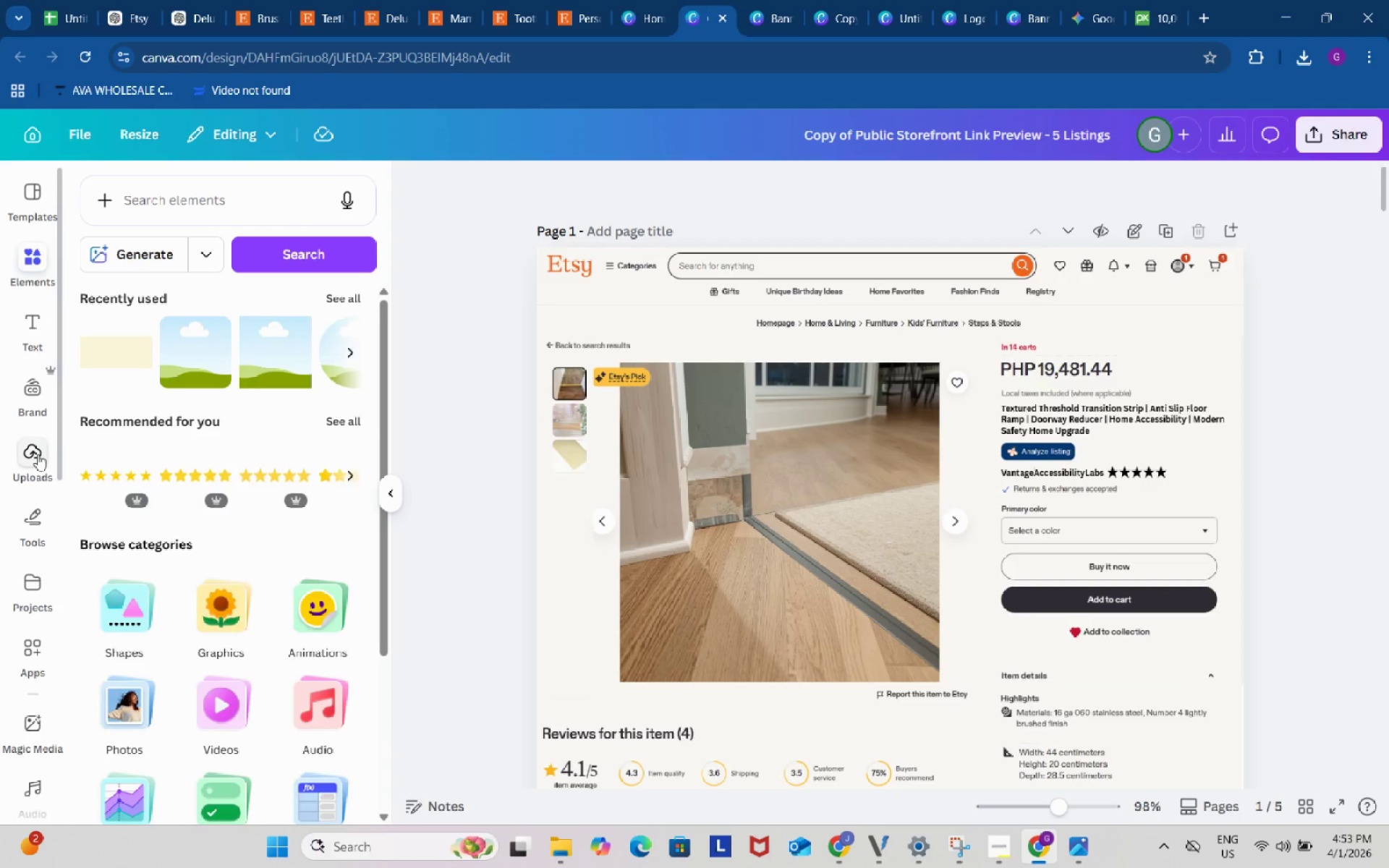 
left_click([38, 454])
 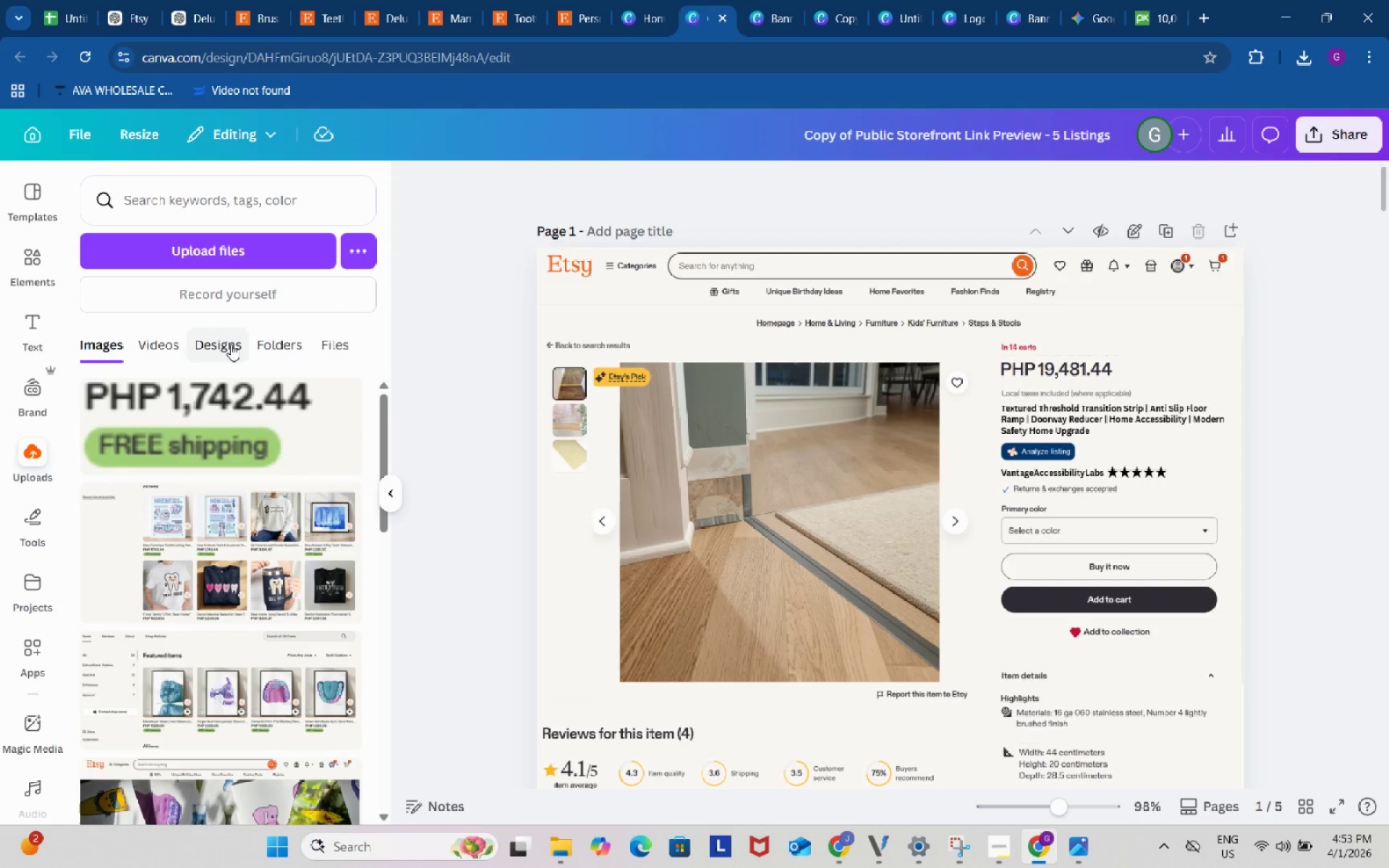 
left_click([163, 344])
 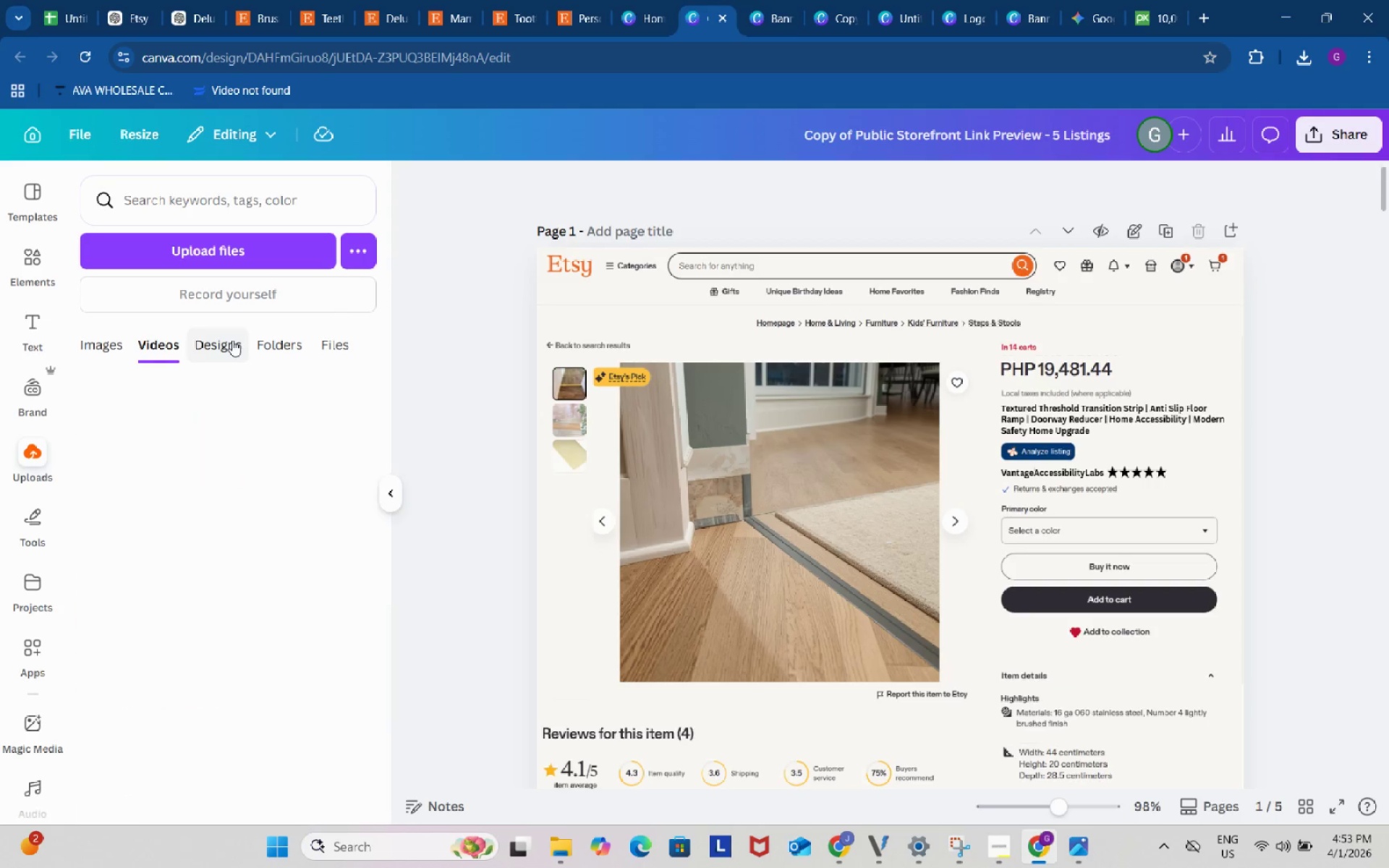 
left_click([232, 340])
 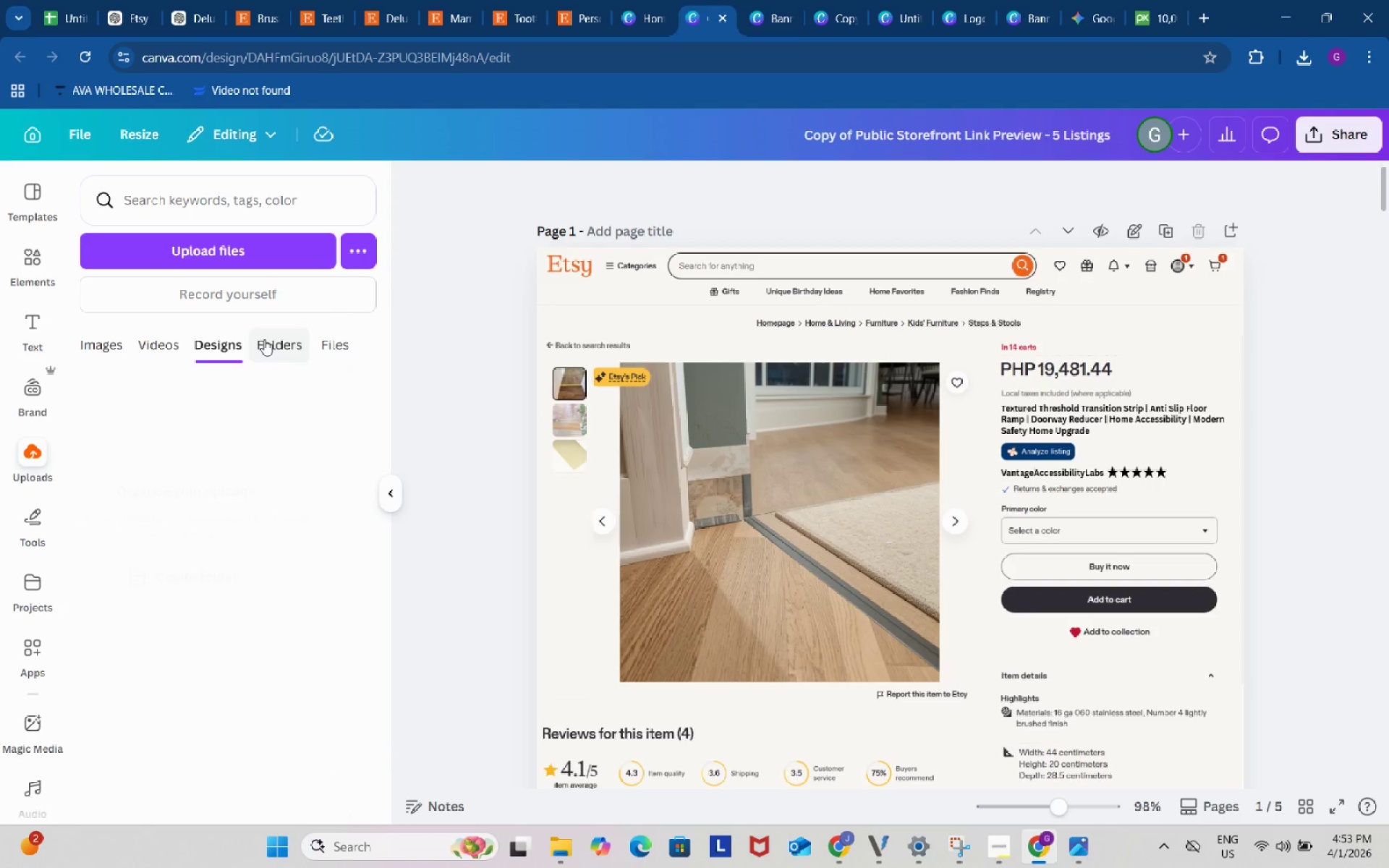 
left_click([264, 339])
 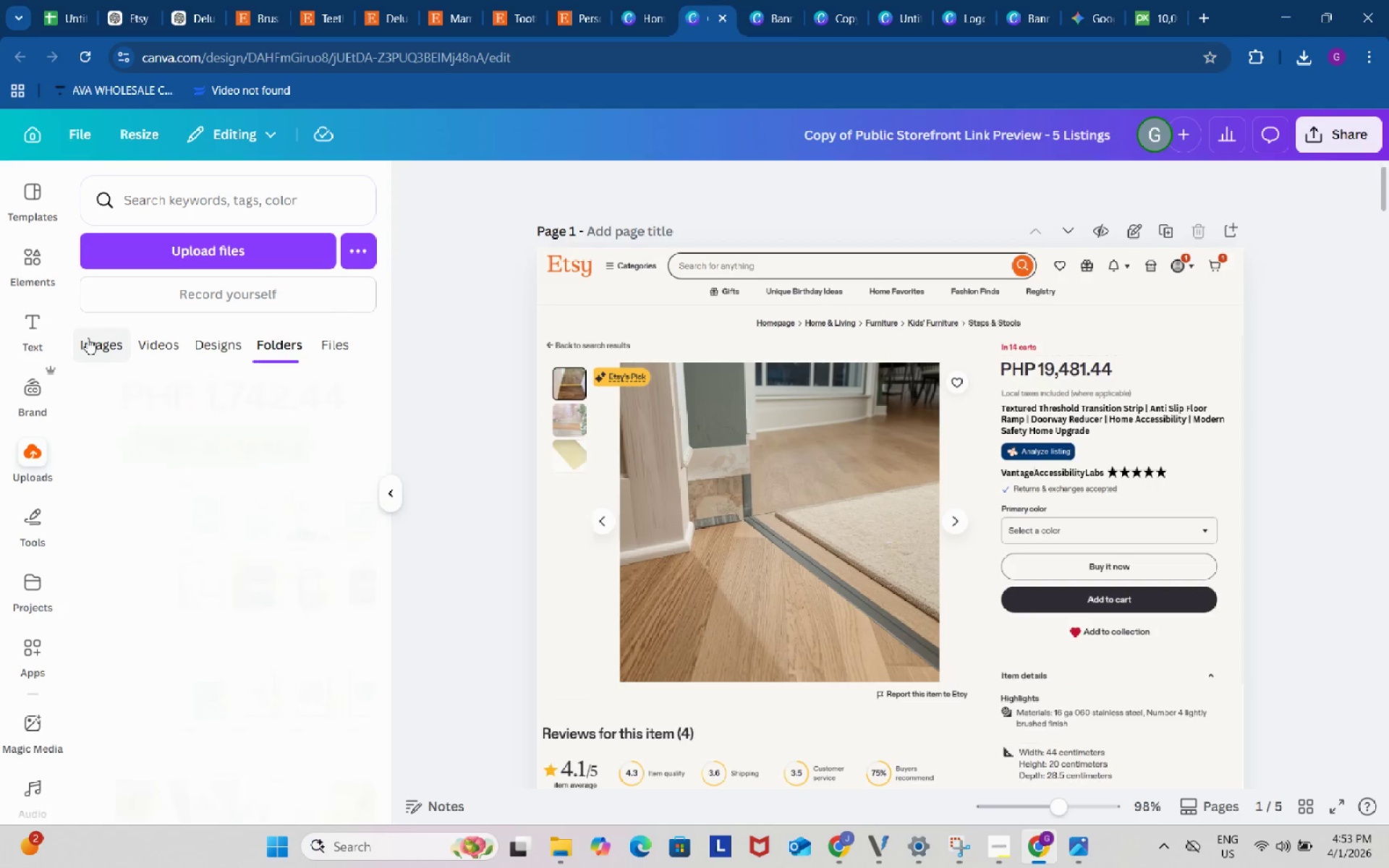 
left_click([88, 338])
 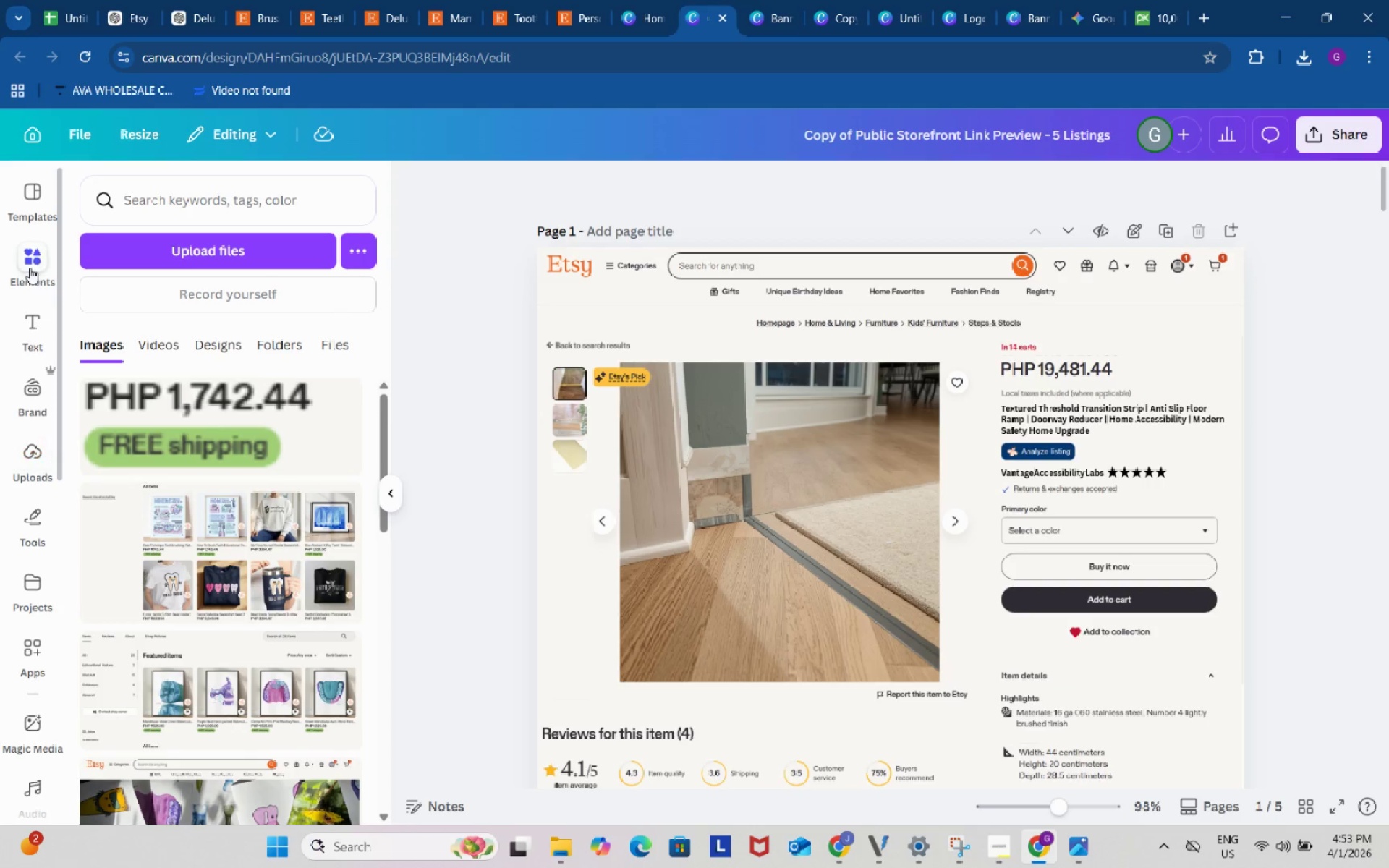 
left_click([30, 268])
 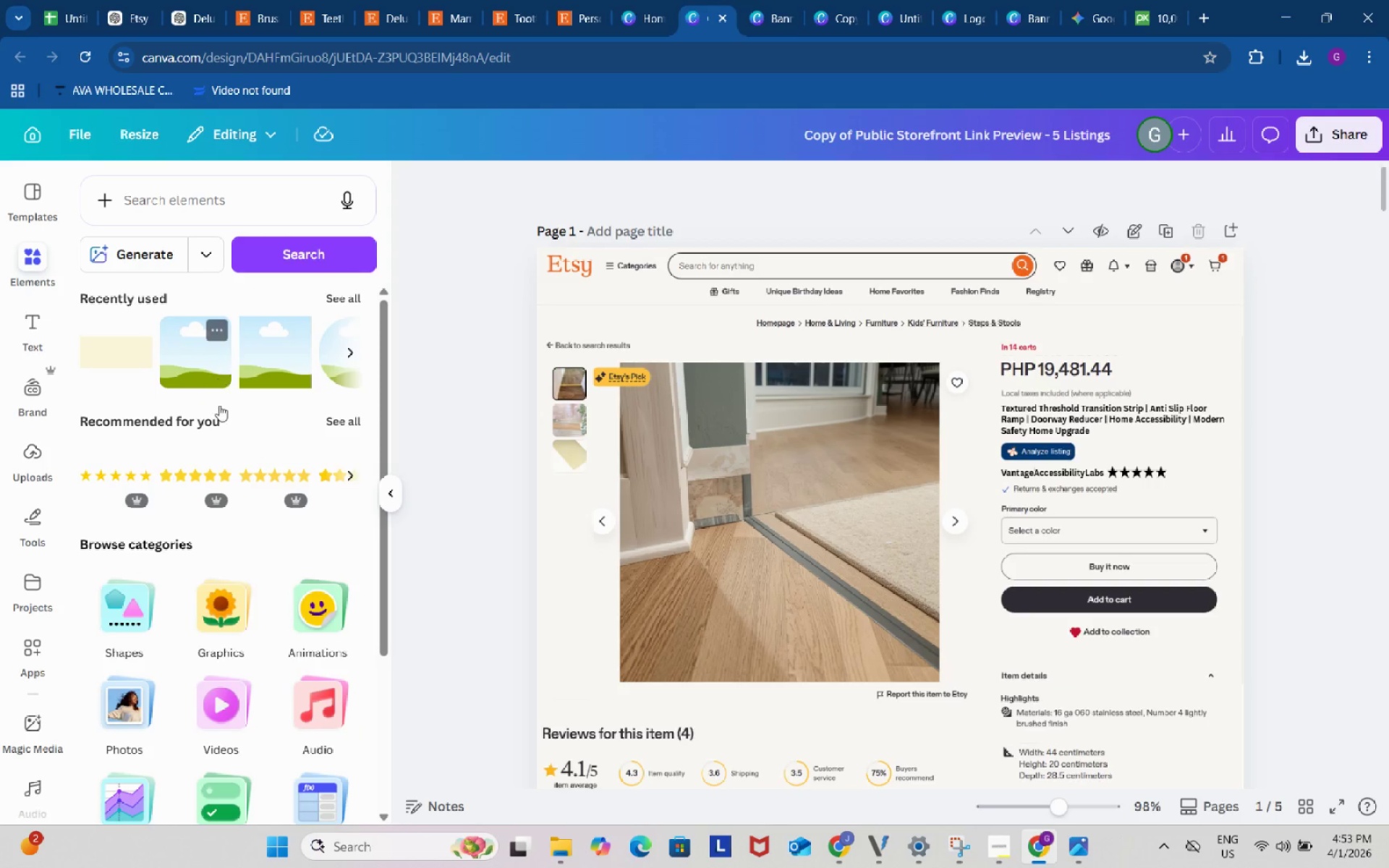 
scroll: coordinate [219, 409], scroll_direction: up, amount: 3.0
 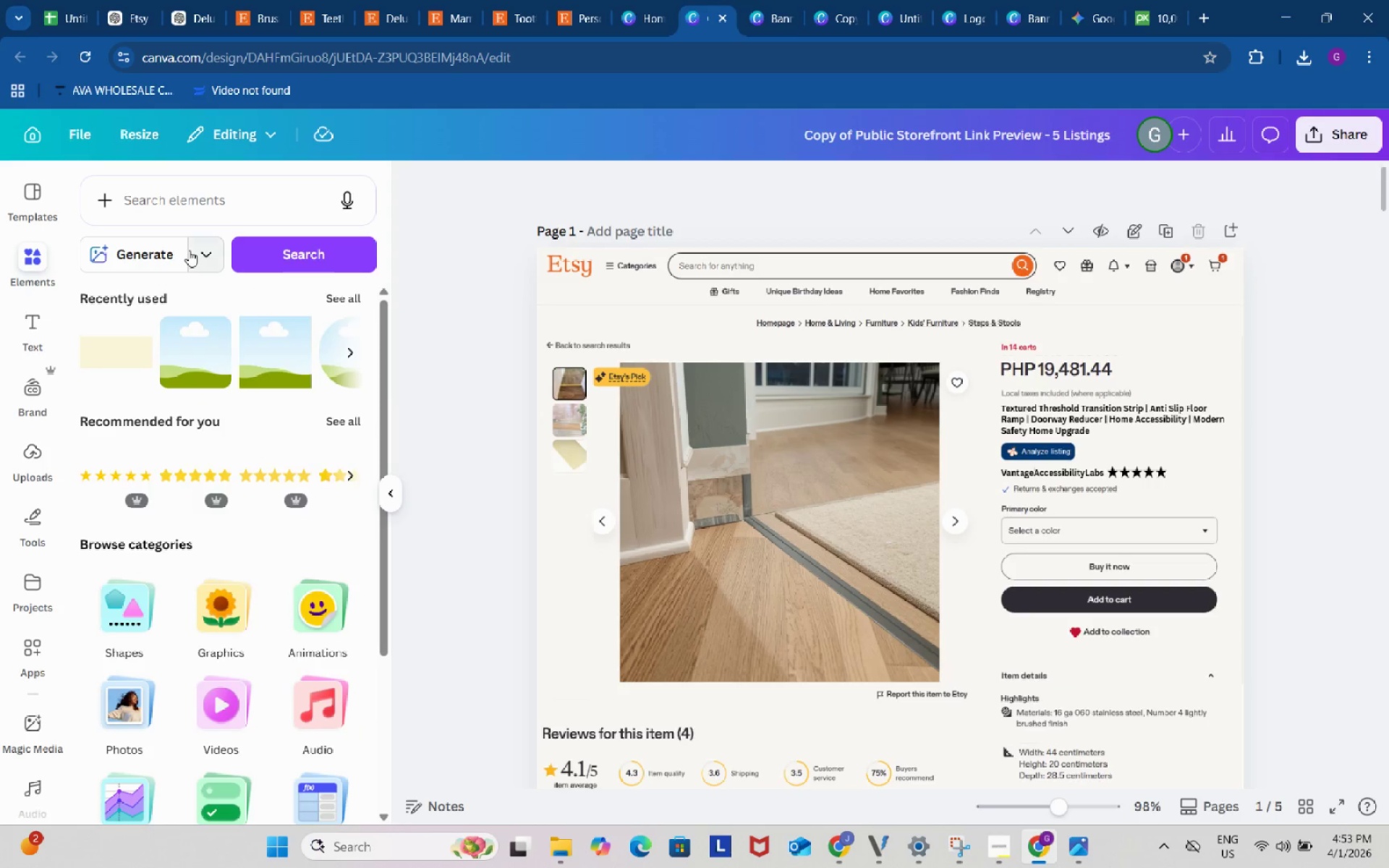 
left_click([189, 250])
 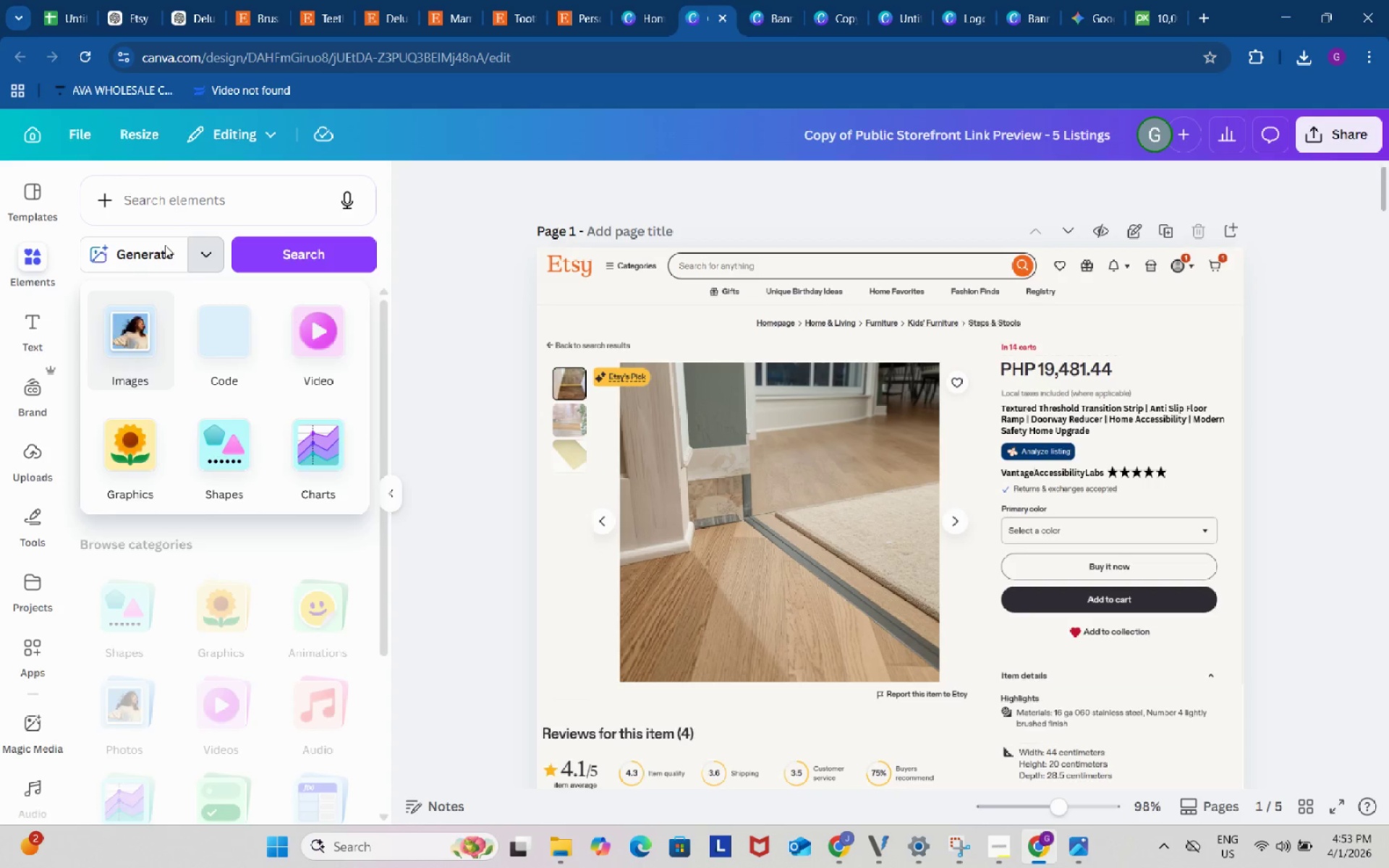 
left_click([161, 244])
 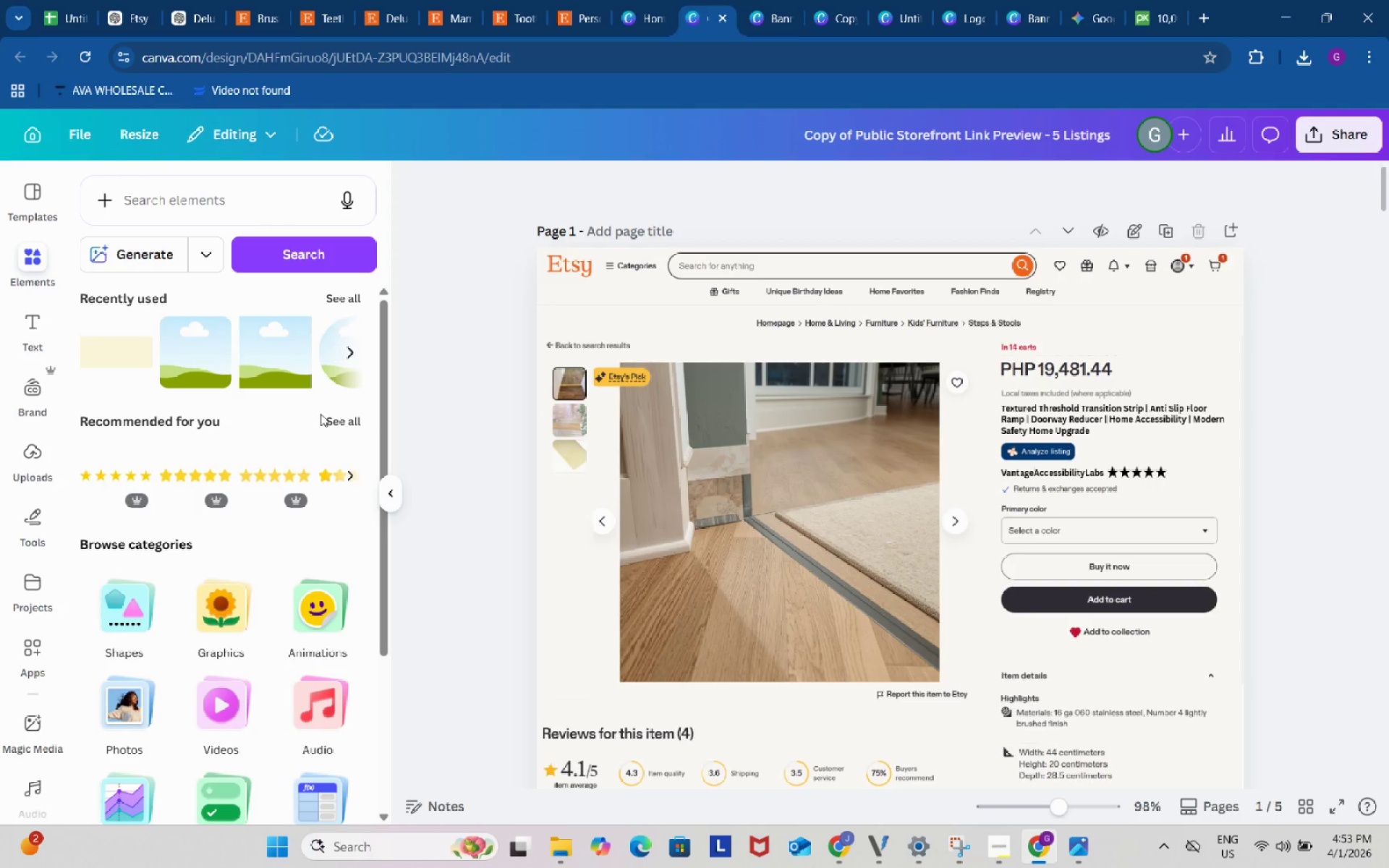 
scroll: coordinate [316, 527], scroll_direction: down, amount: 5.0
 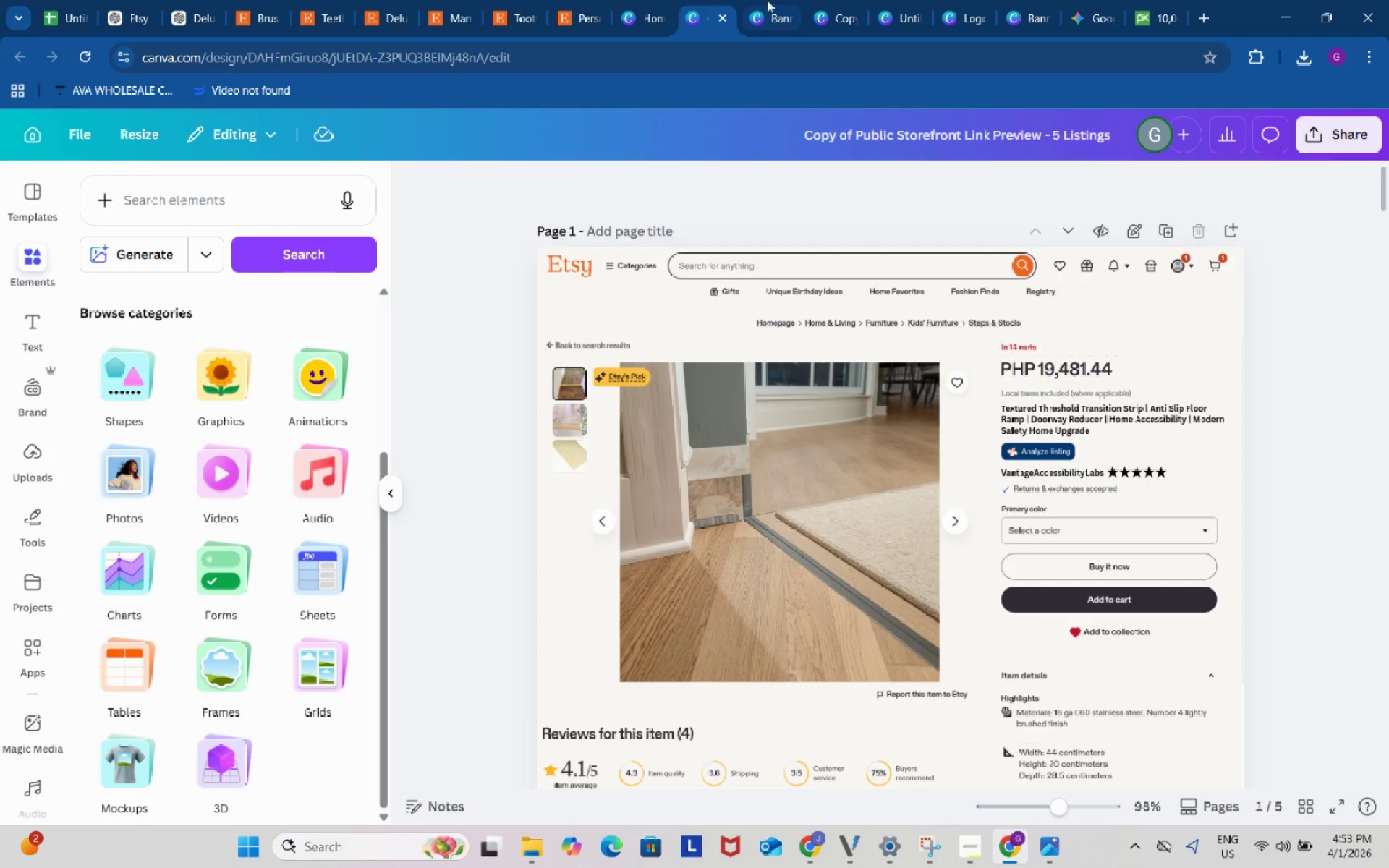 
left_click([803, 0])
 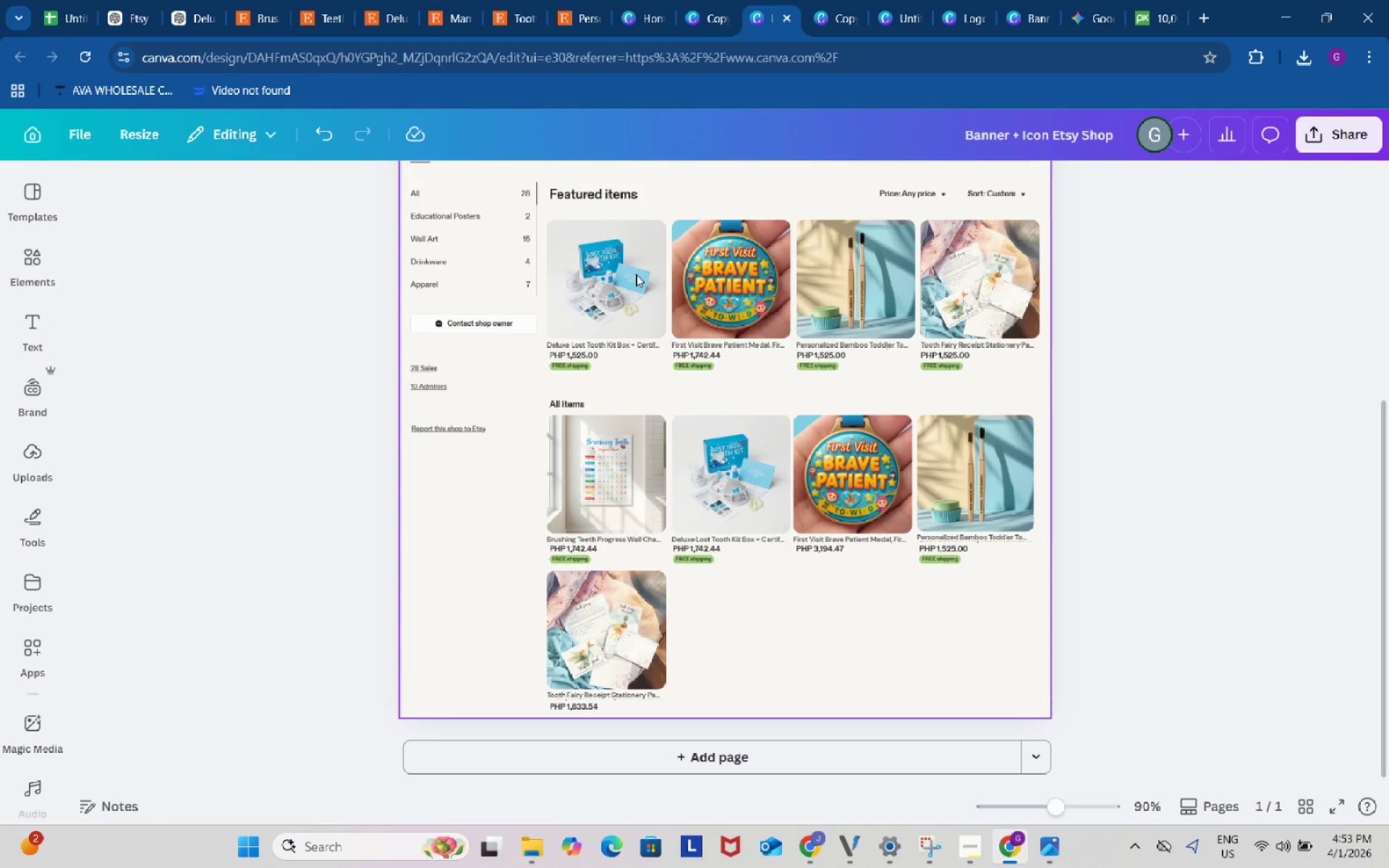 
left_click([636, 274])
 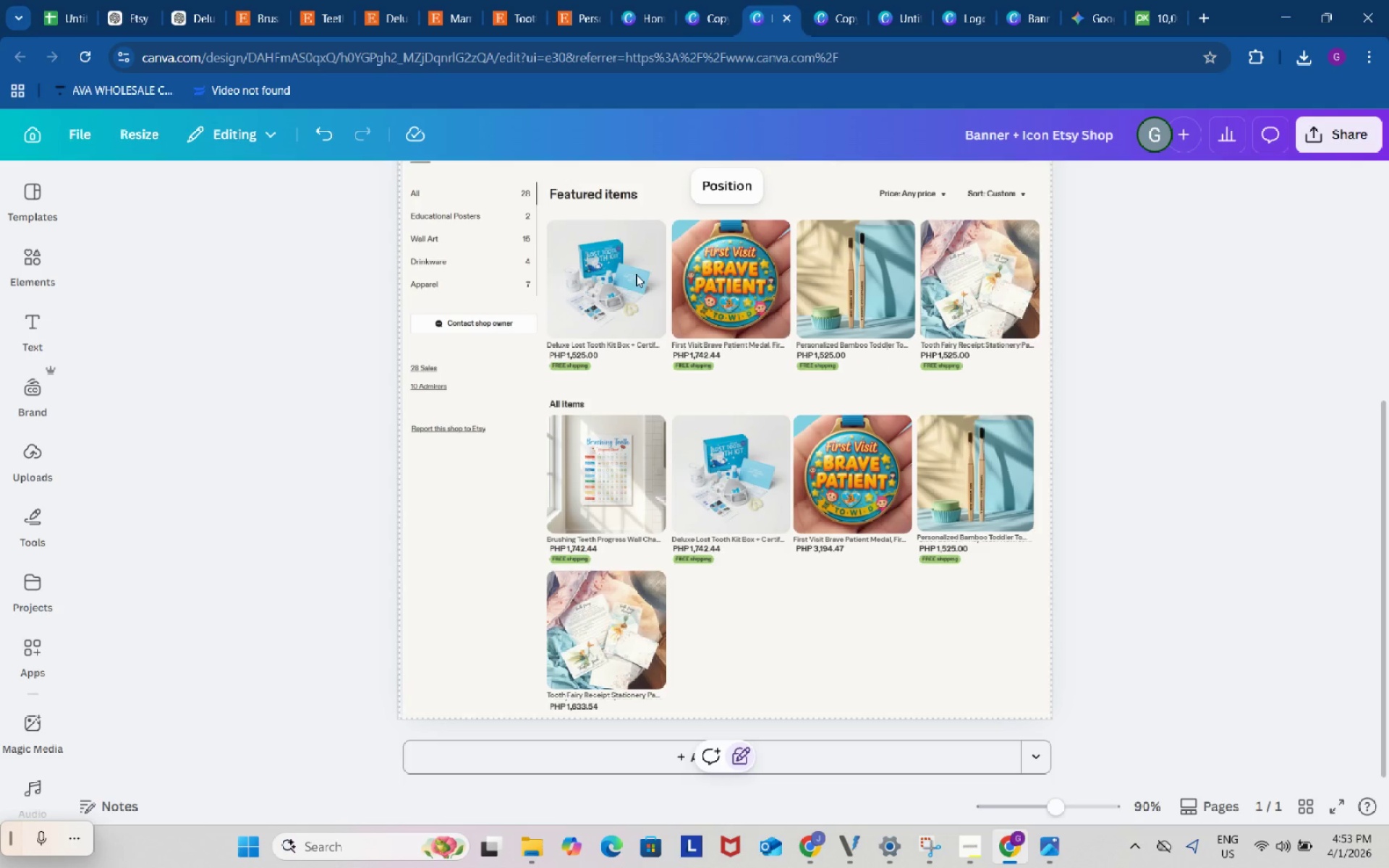 
left_click([636, 274])
 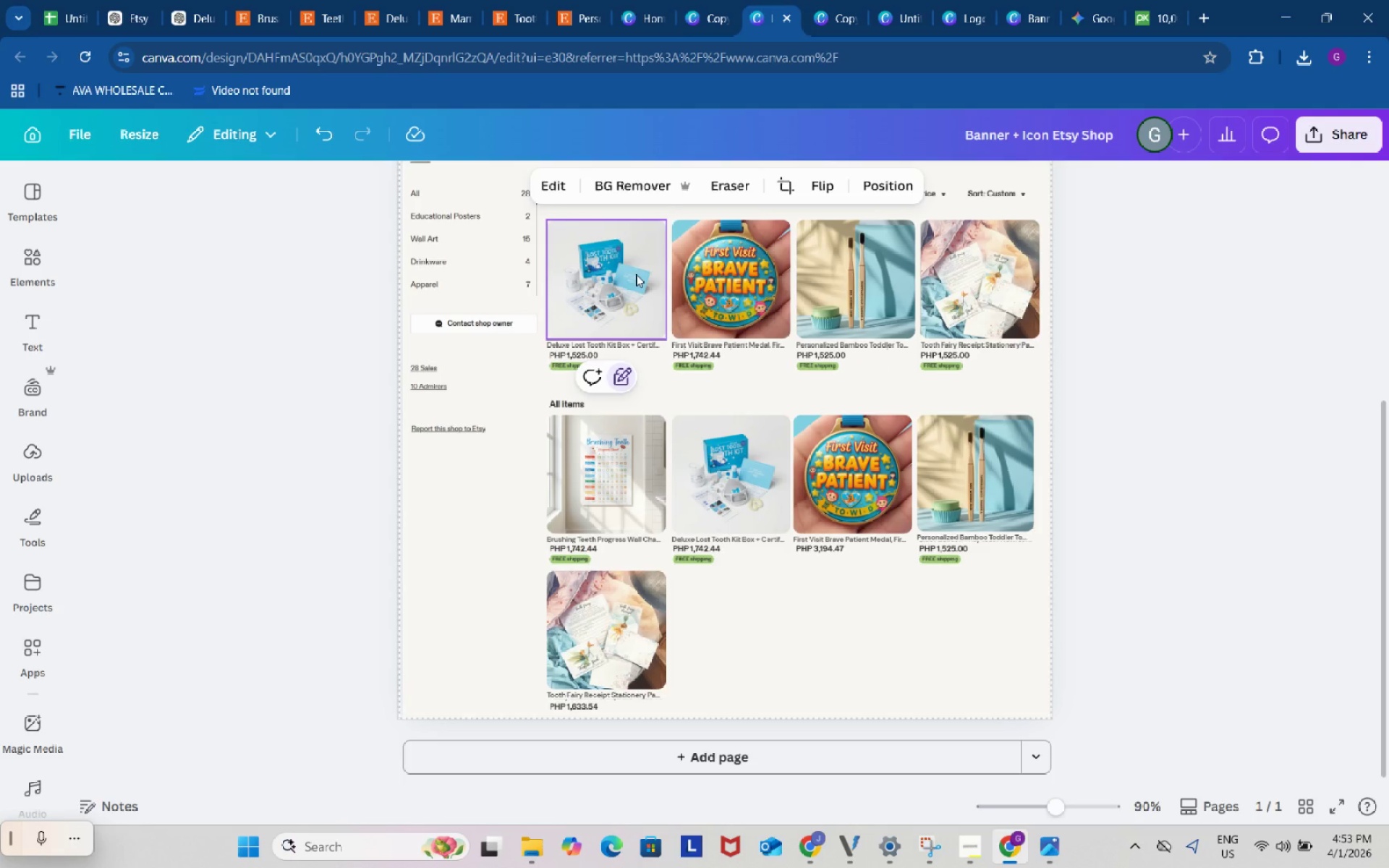 
key(Control+C)
 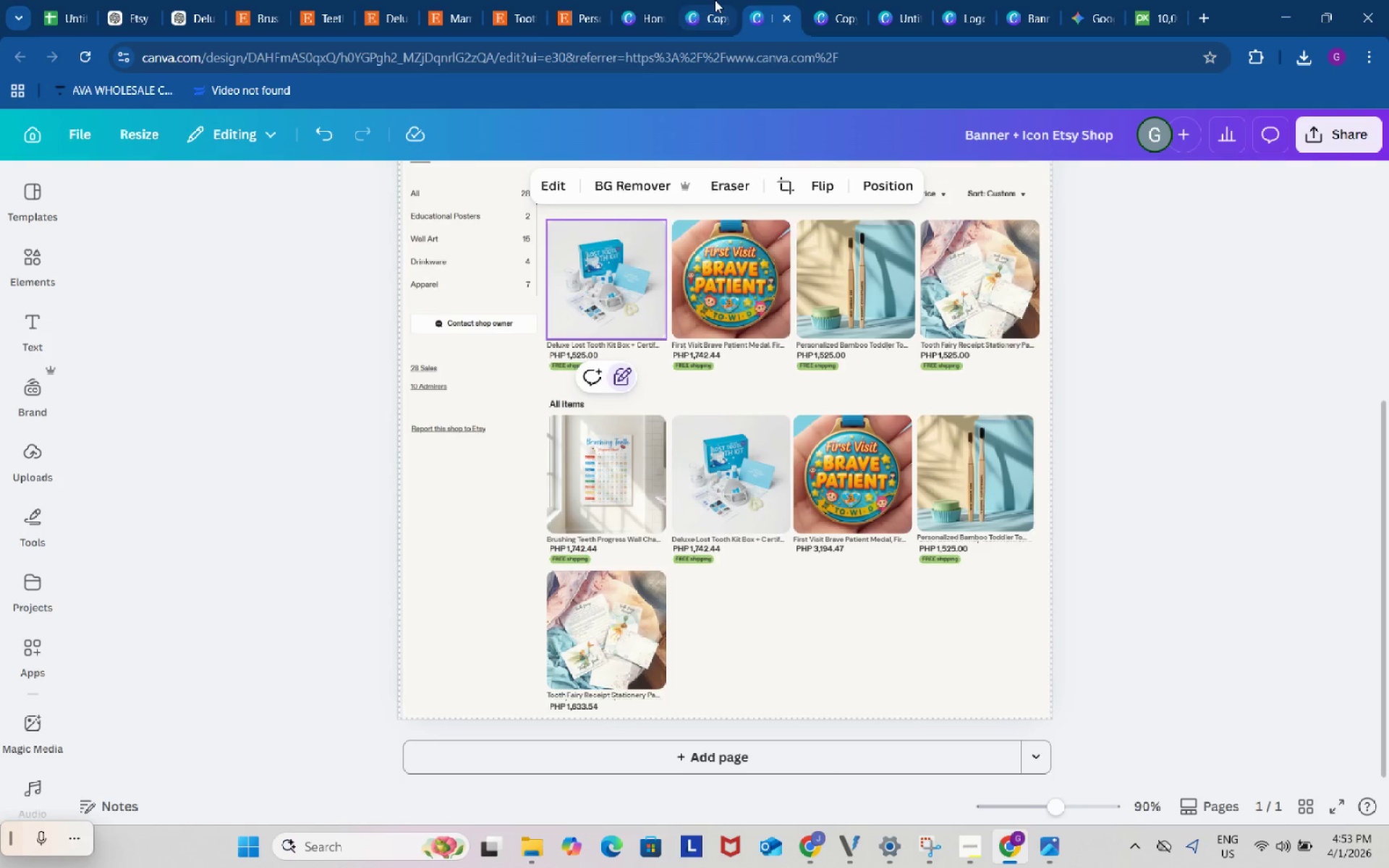 
left_click([715, 0])
 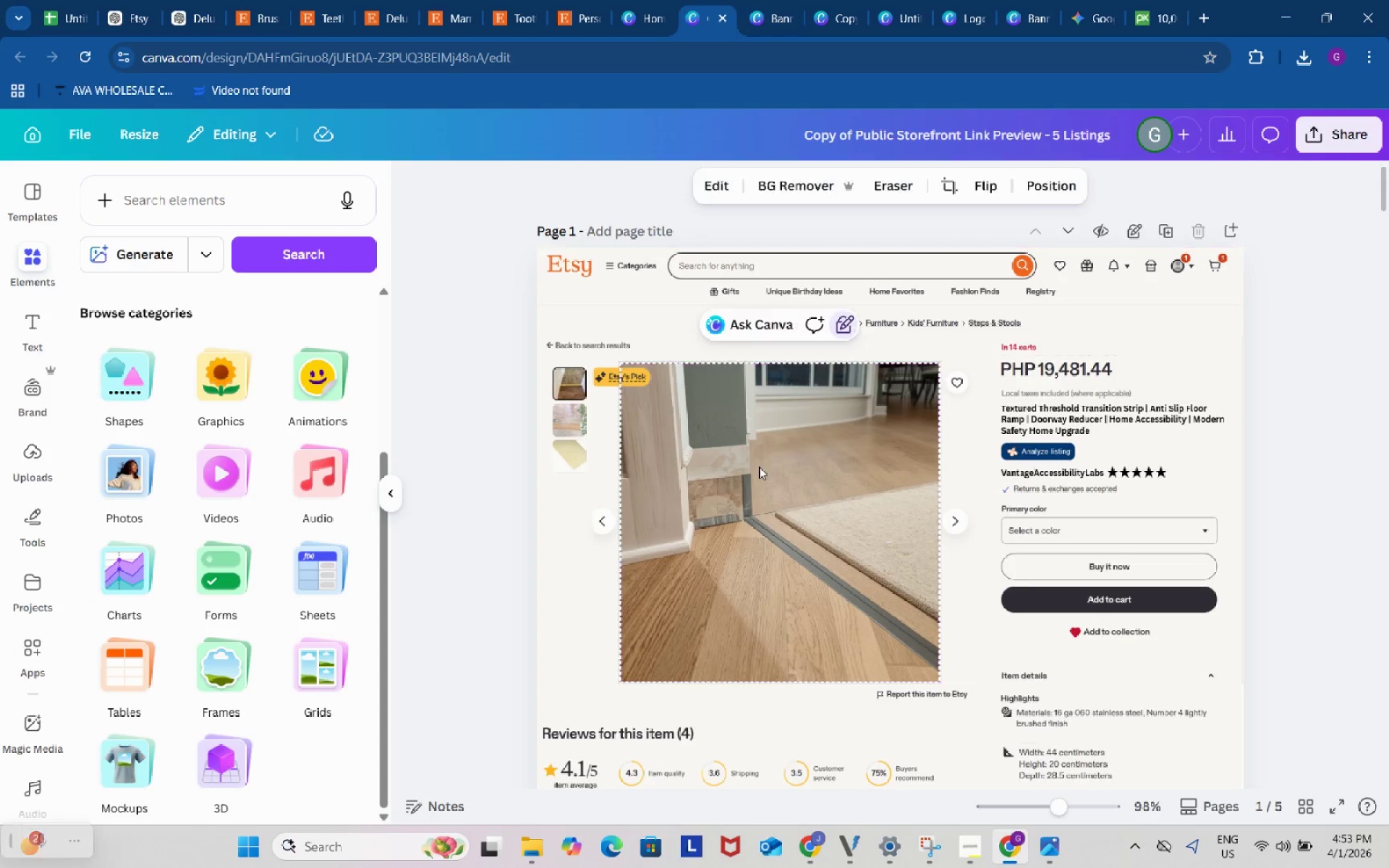 
key(Control+ControlLeft)
 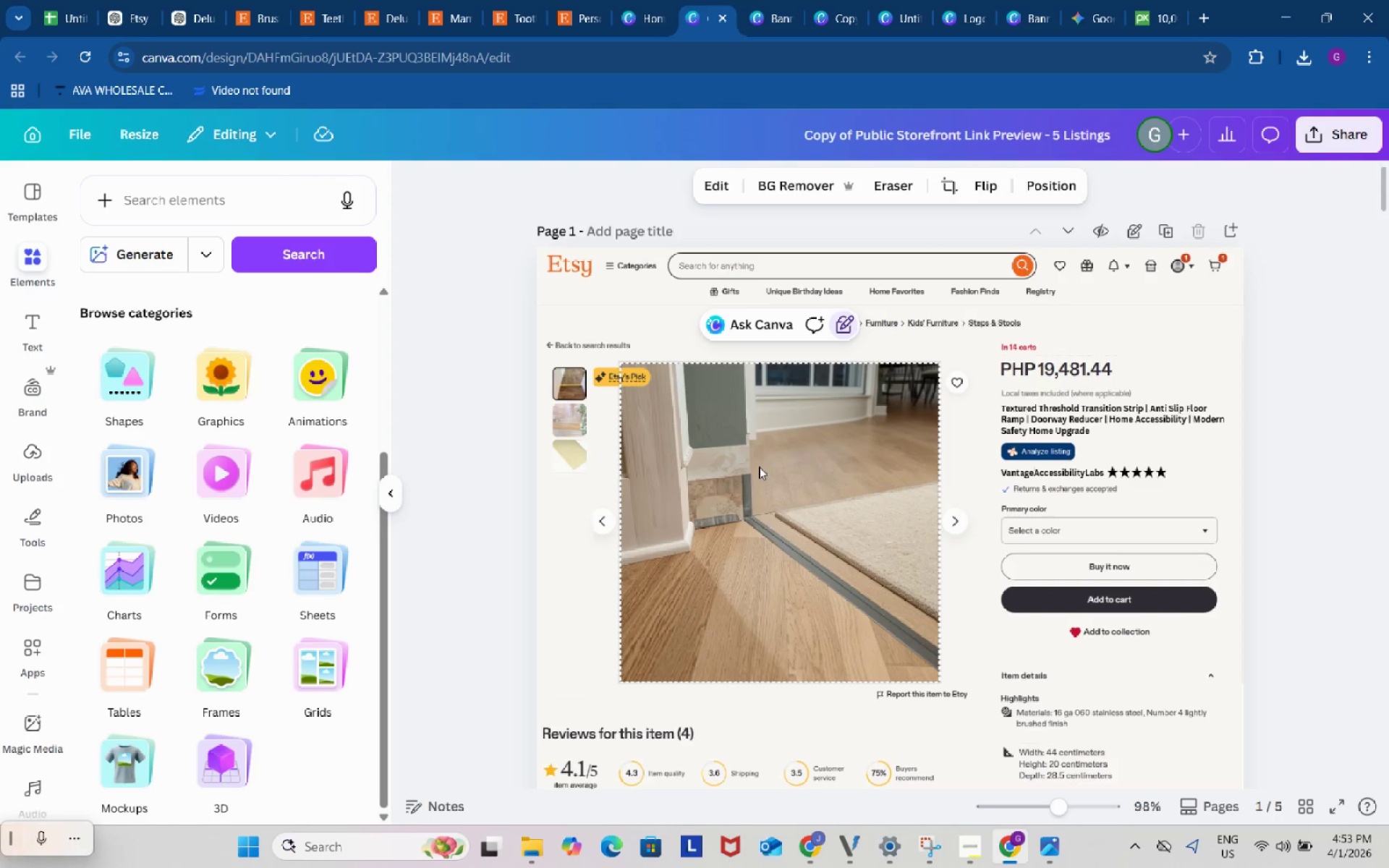 
key(Control+V)
 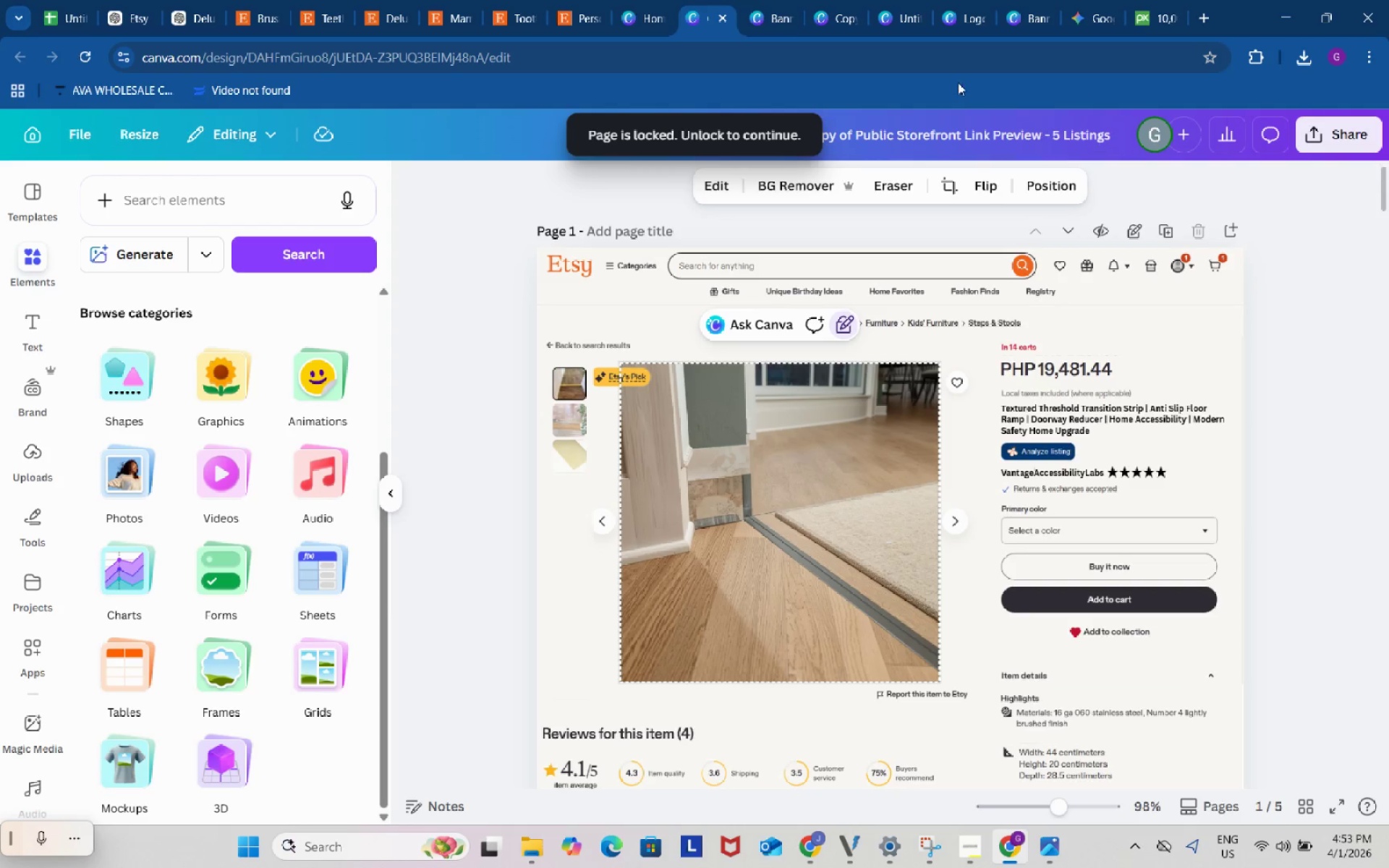 
left_click([770, 0])
 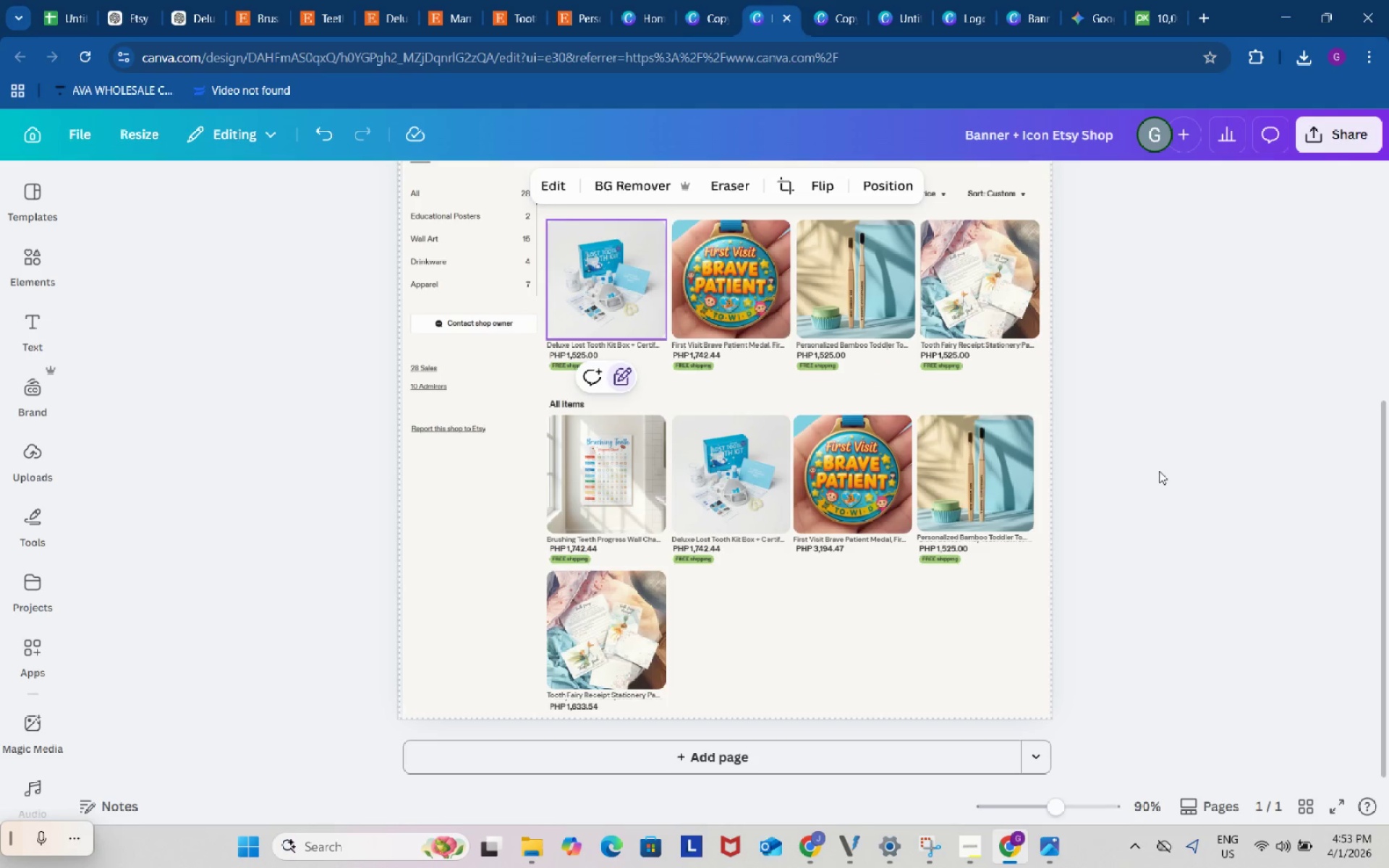 
left_click([1160, 454])
 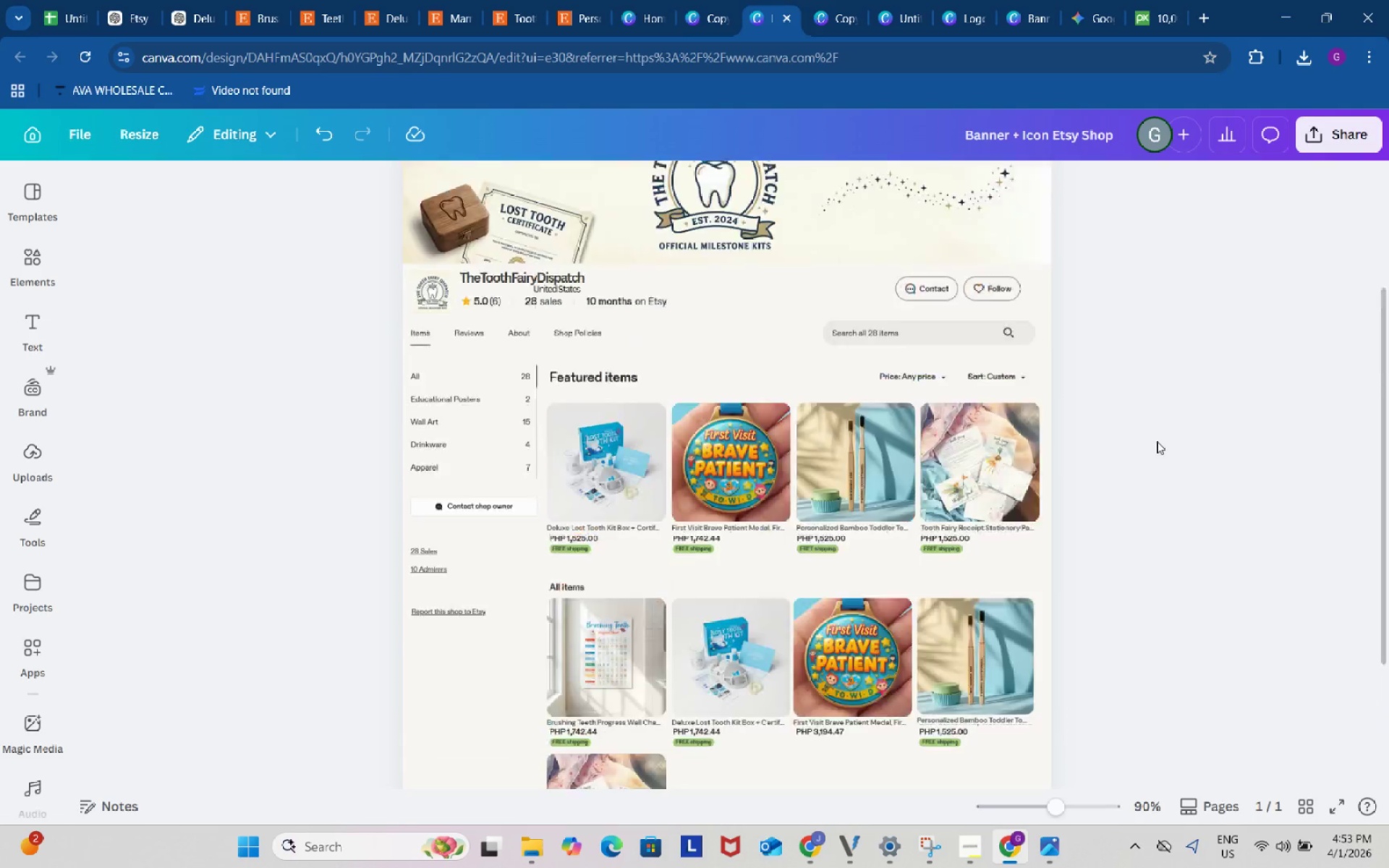 
scroll: coordinate [967, 364], scroll_direction: up, amount: 5.0
 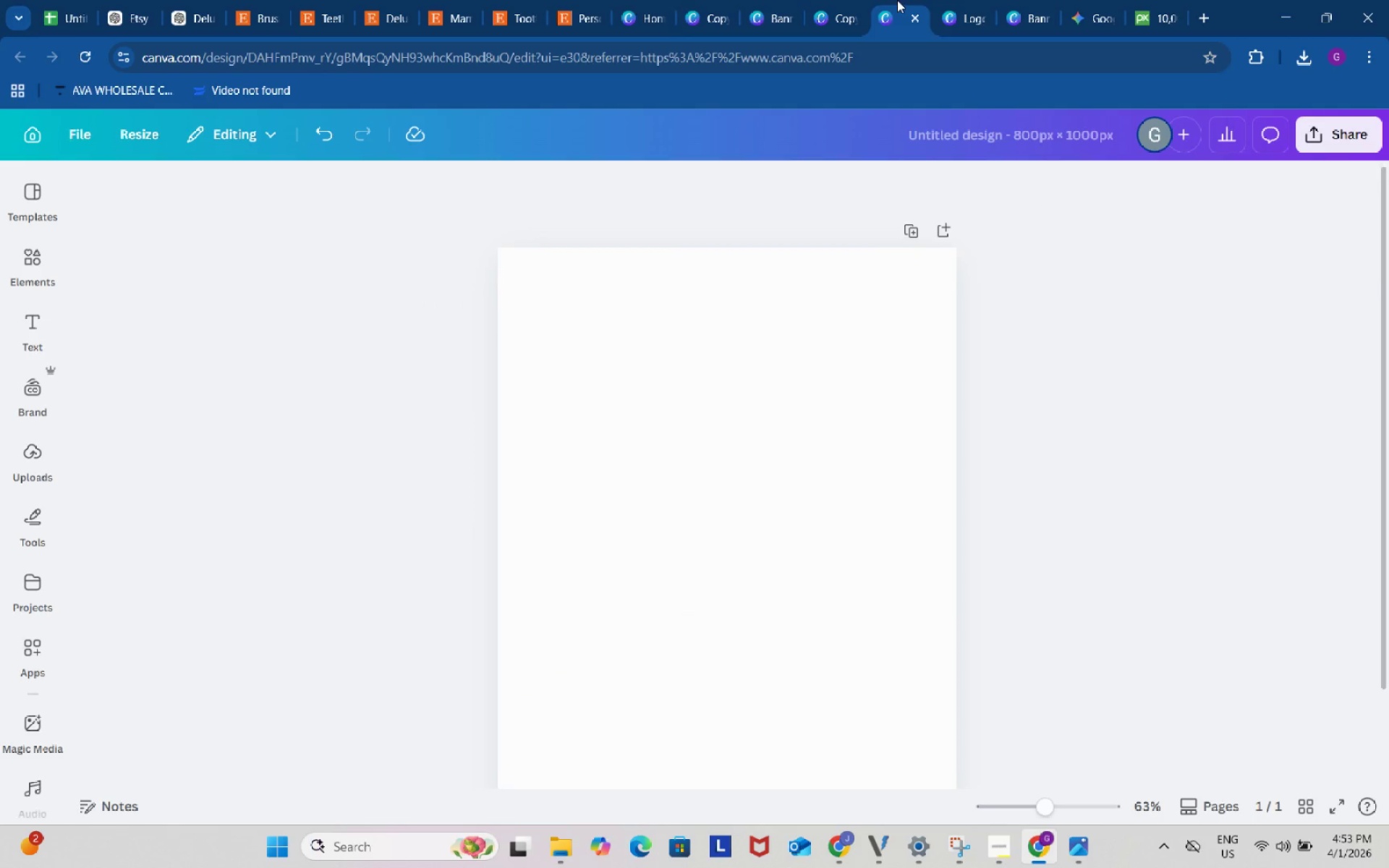 
left_click([897, 0])
 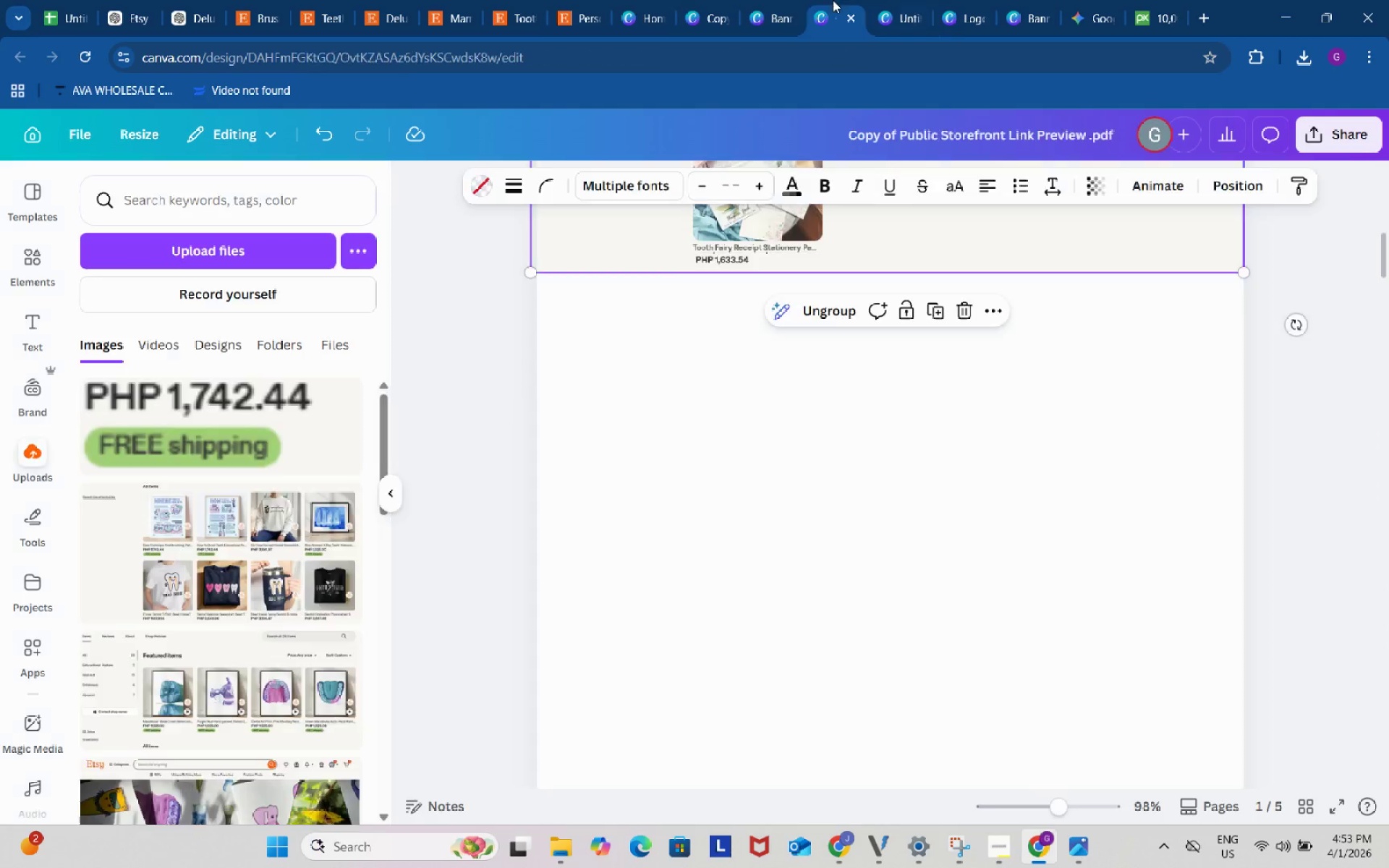 
left_click([833, 0])
 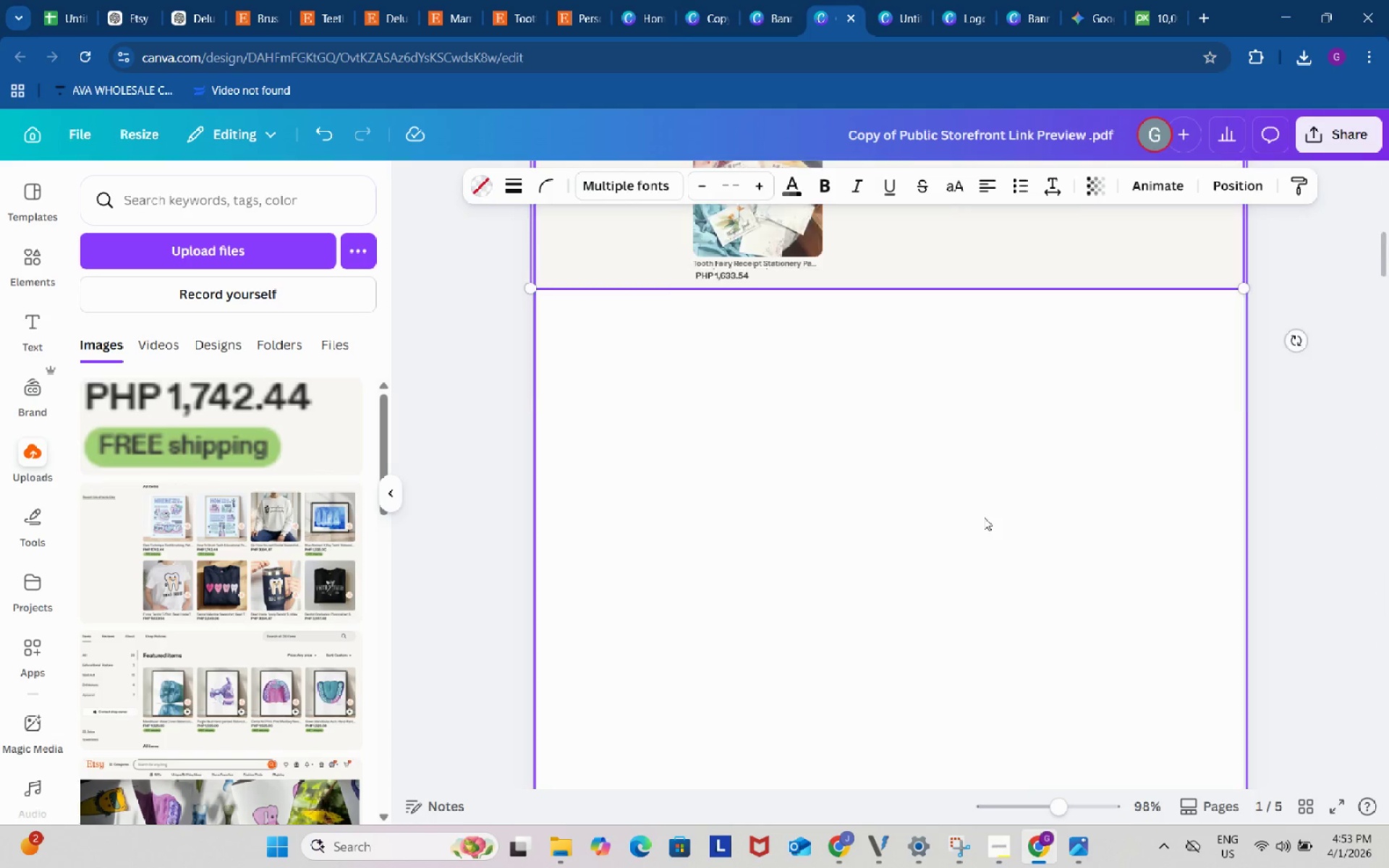 
scroll: coordinate [985, 511], scroll_direction: up, amount: 8.0
 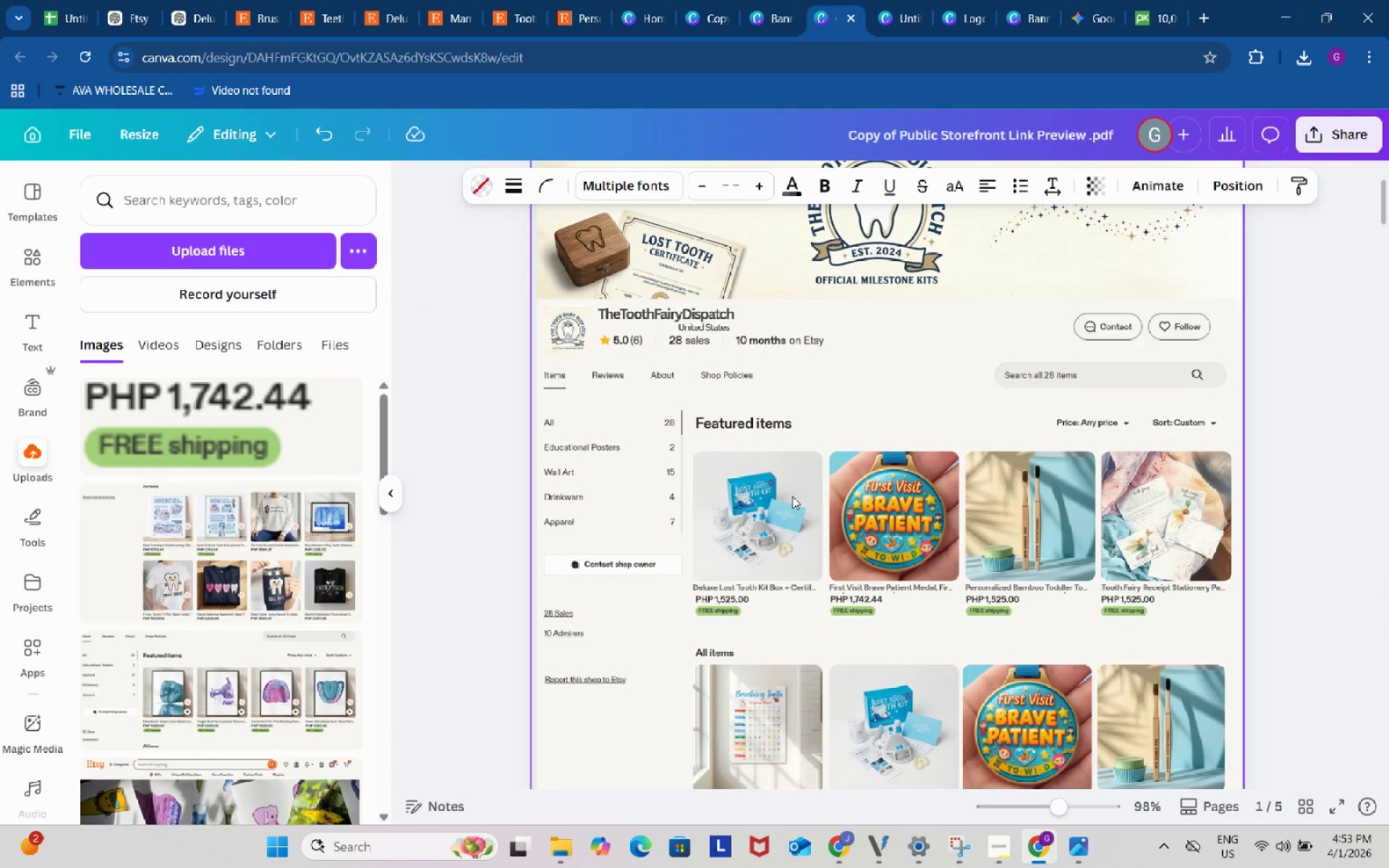 
left_click([792, 496])
 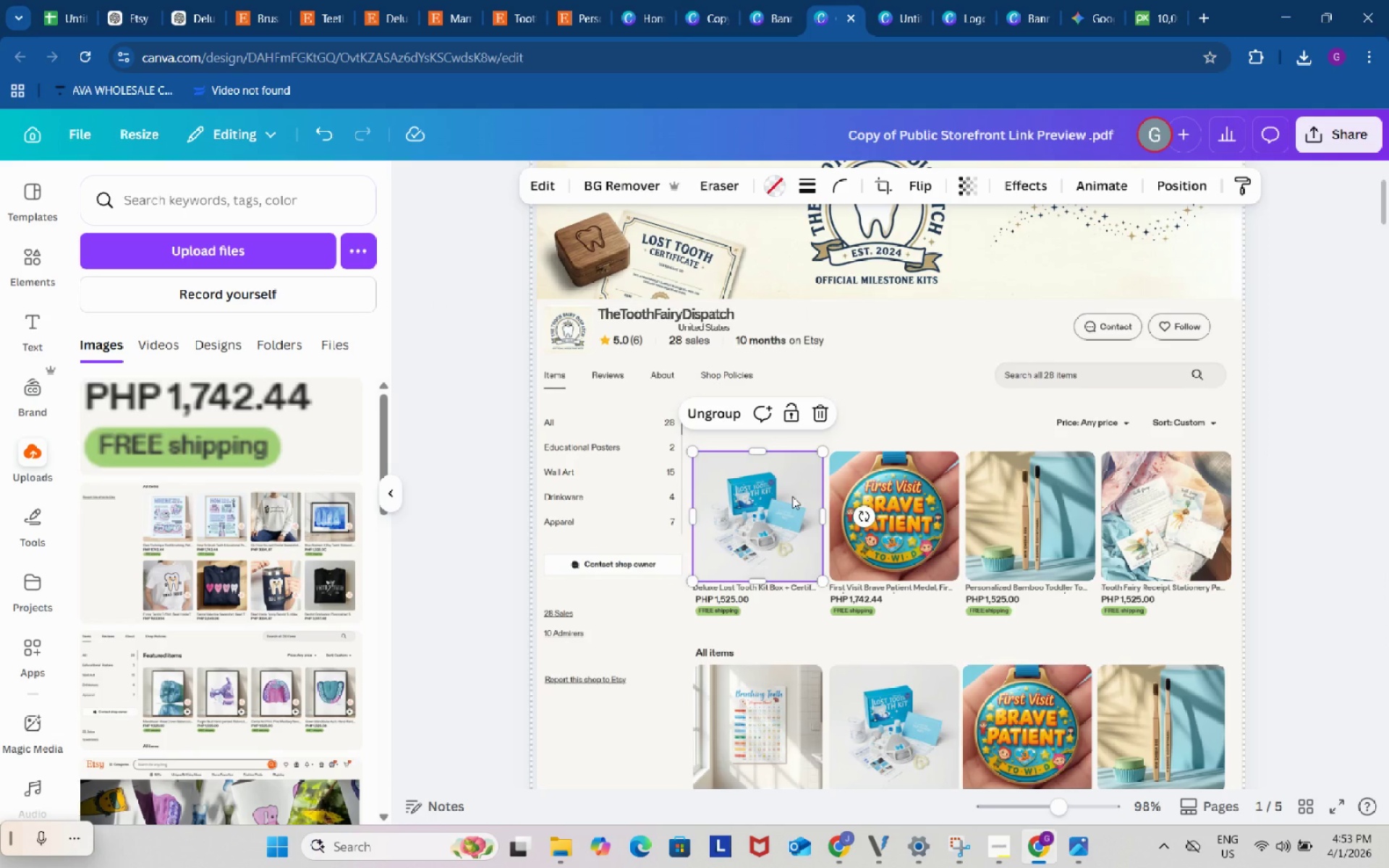 
key(Control+C)
 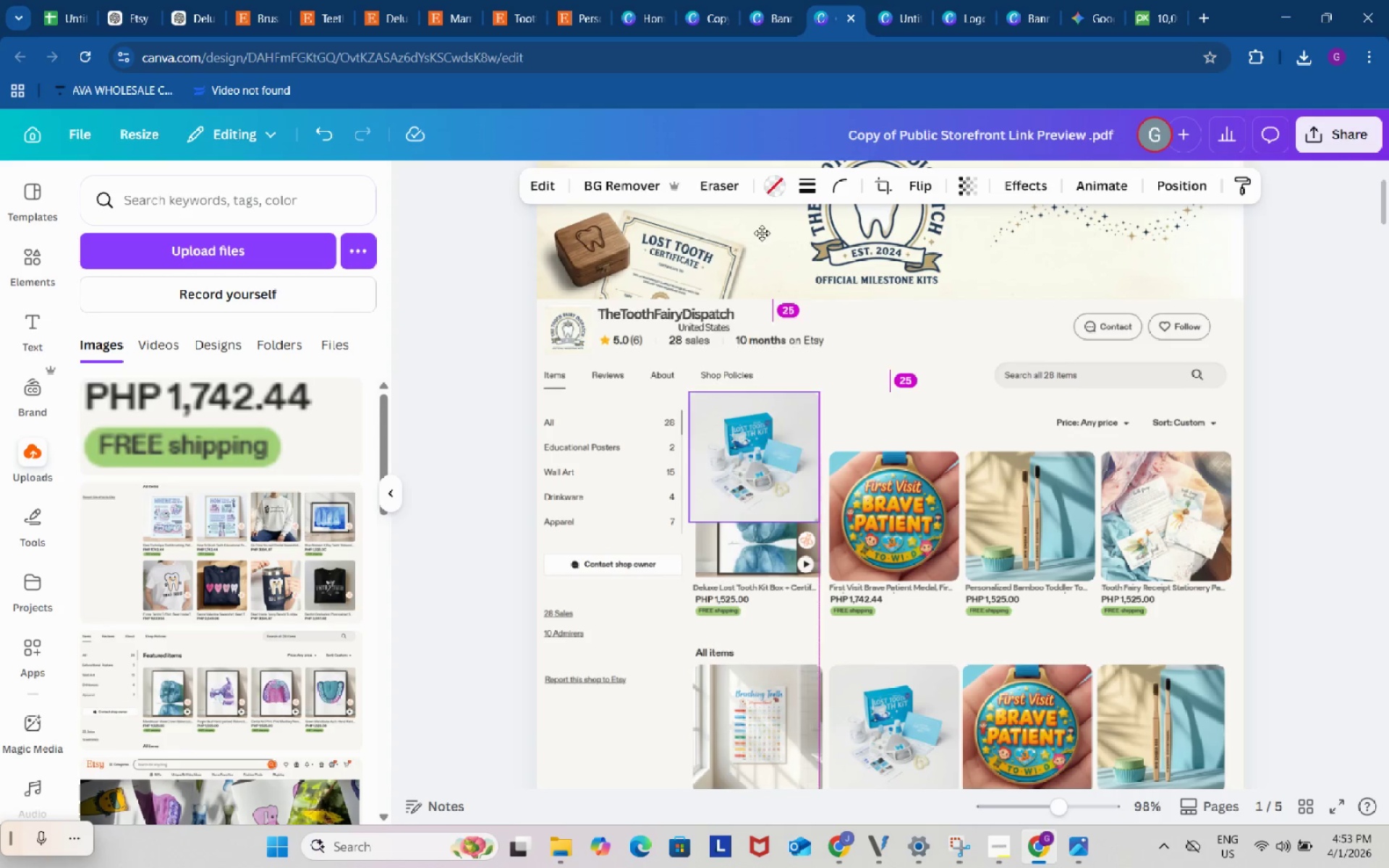 
left_click_drag(start_coordinate=[787, 486], to_coordinate=[764, 188])
 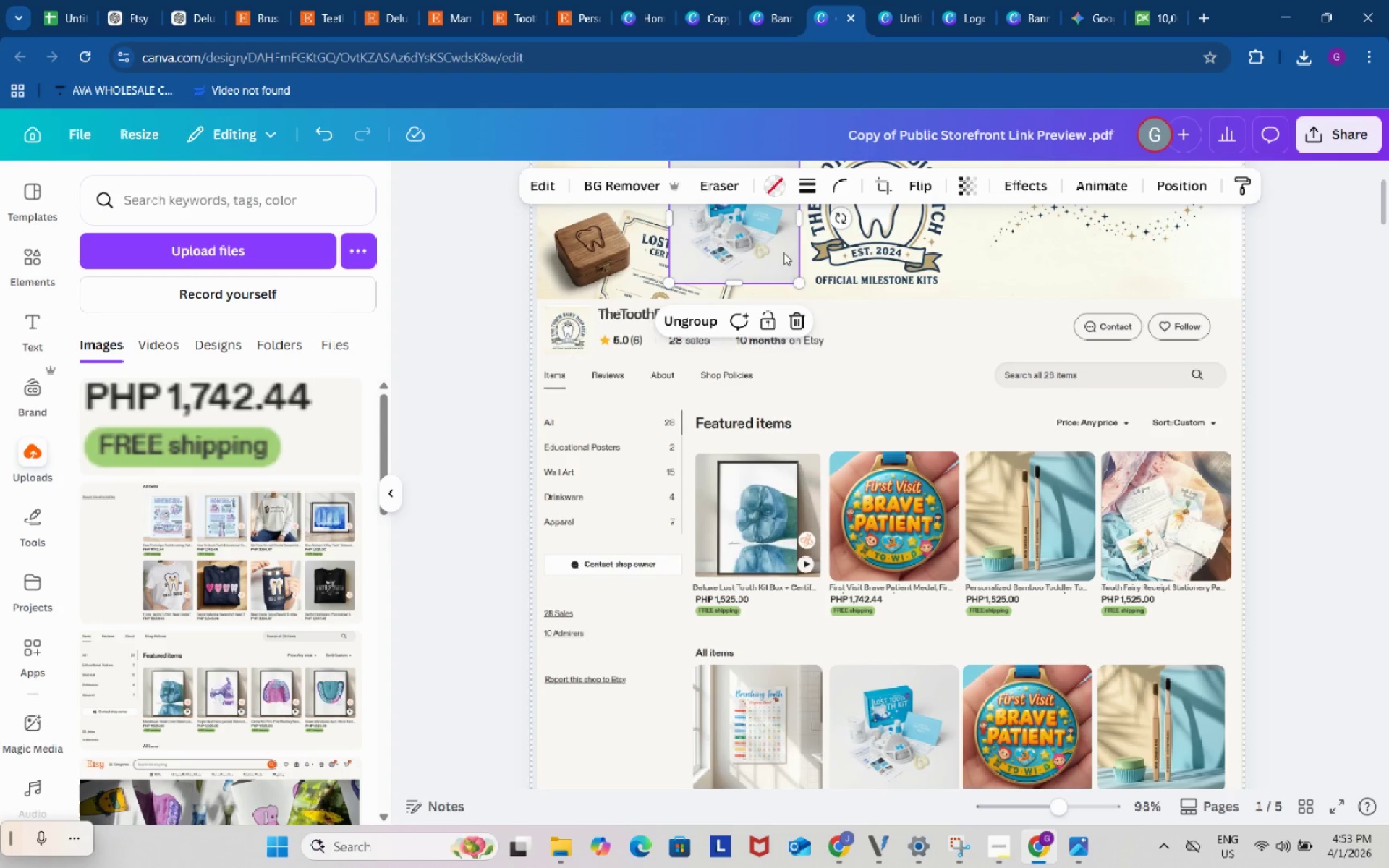 
key(Control+ControlLeft)
 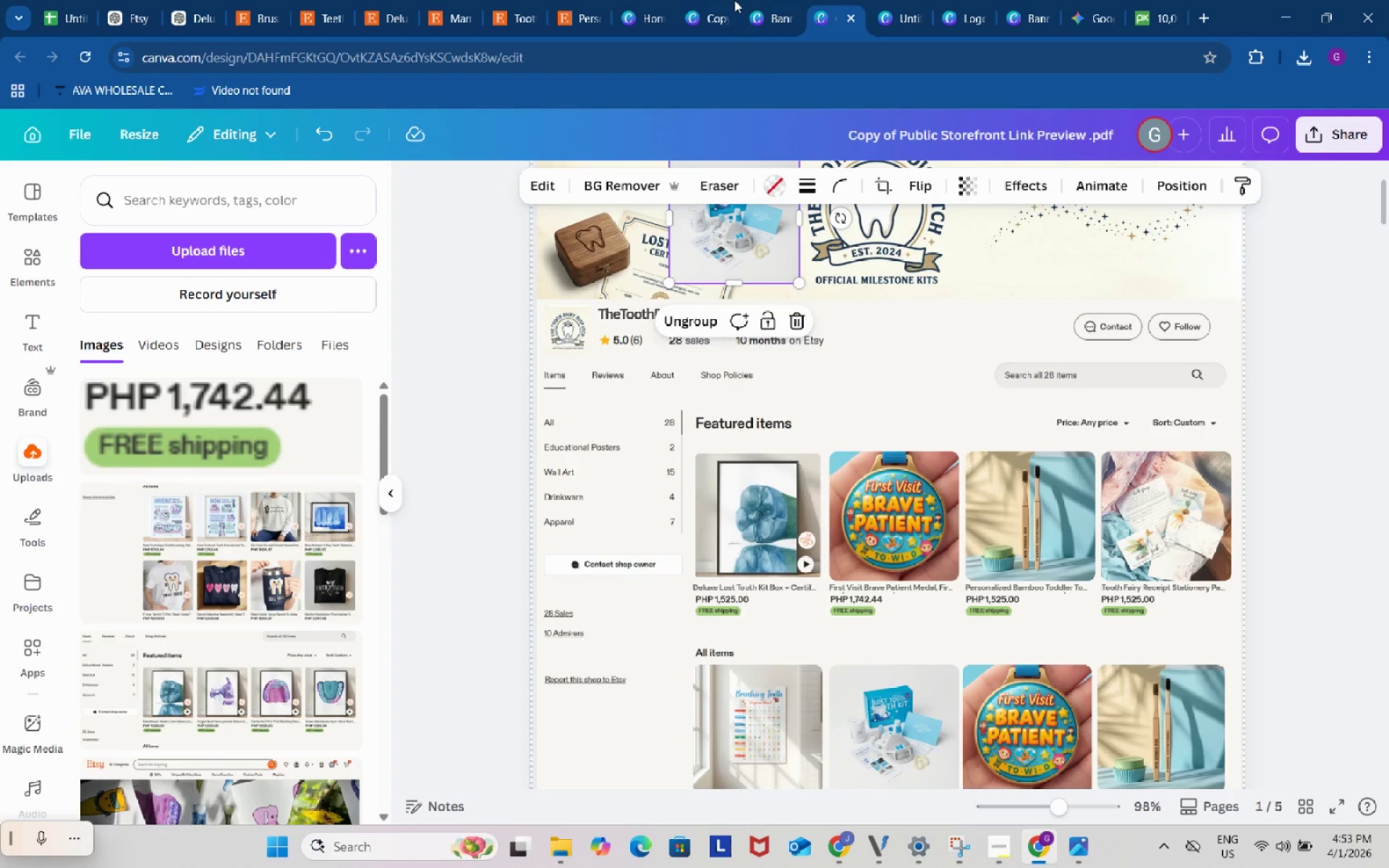 
key(Control+C)
 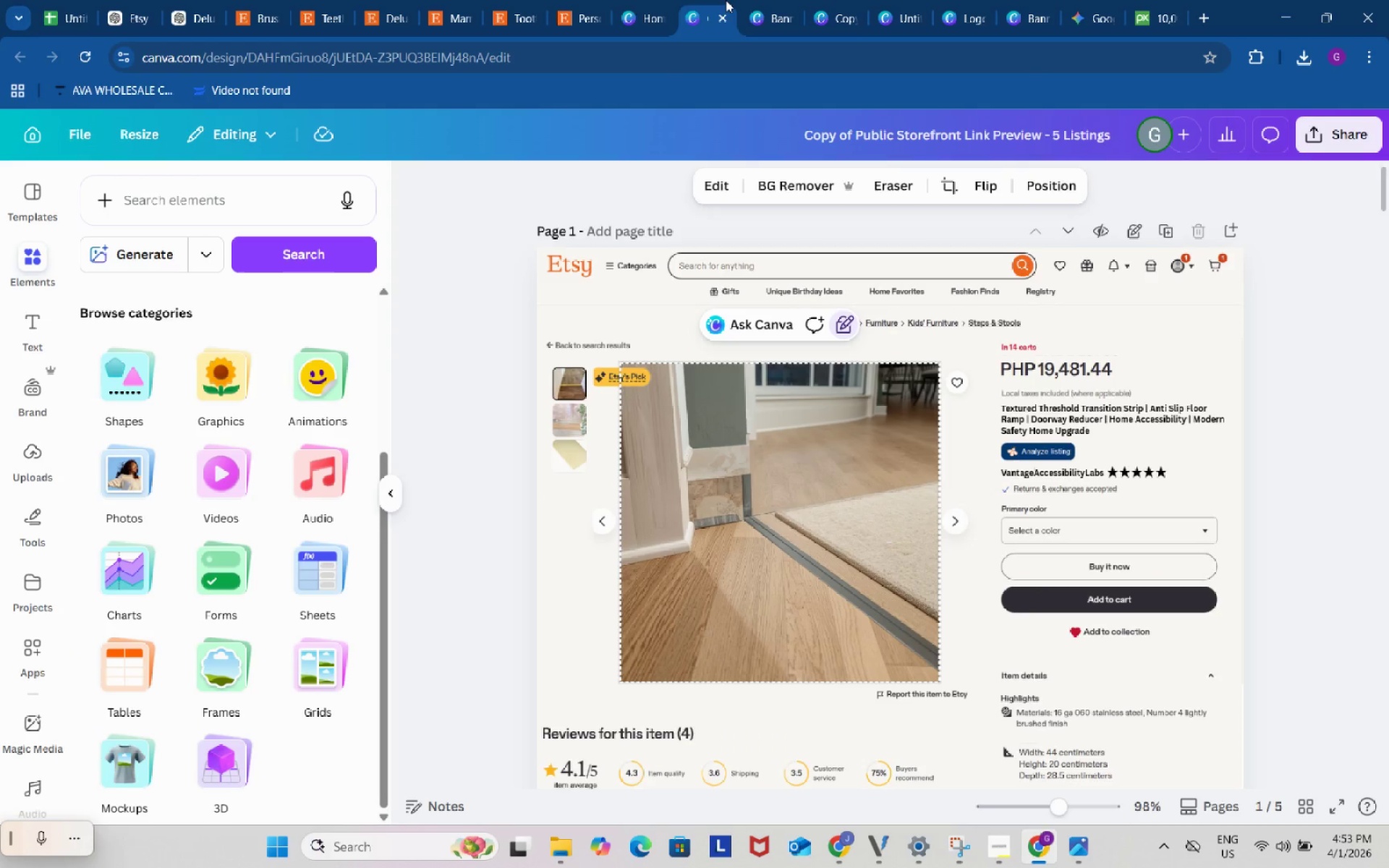 
left_click([726, 0])
 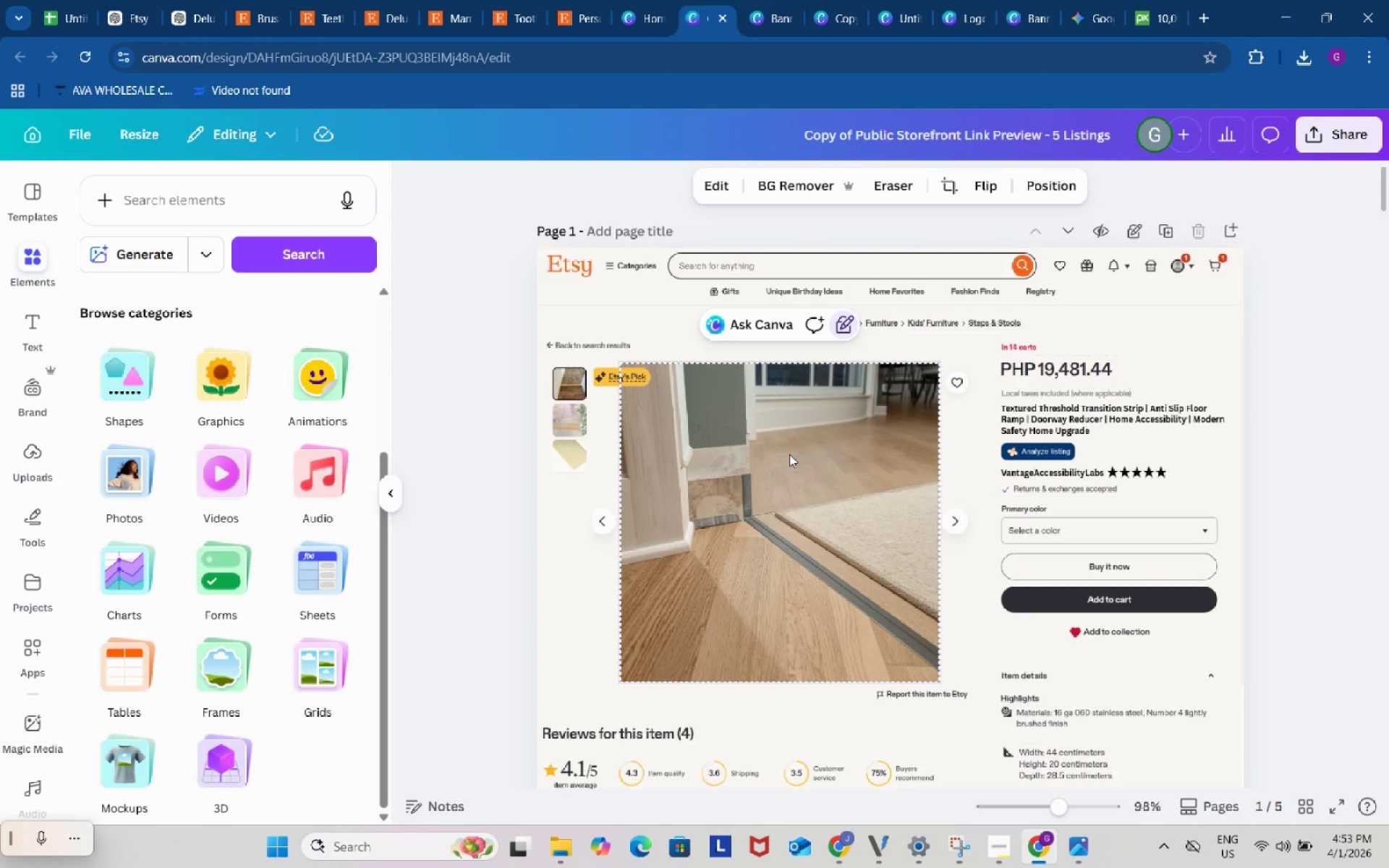 
key(Control+ControlLeft)
 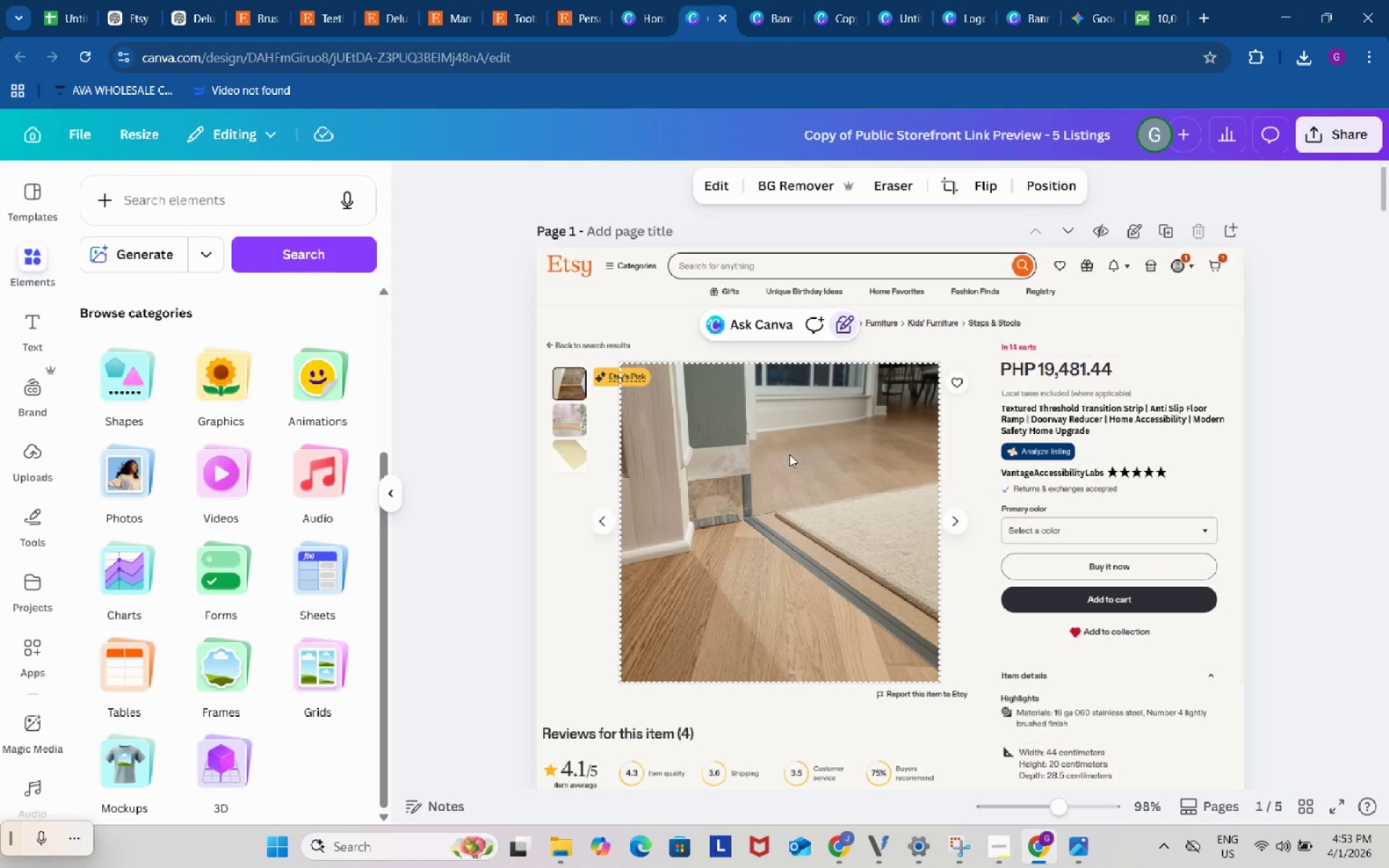 
key(Control+V)
 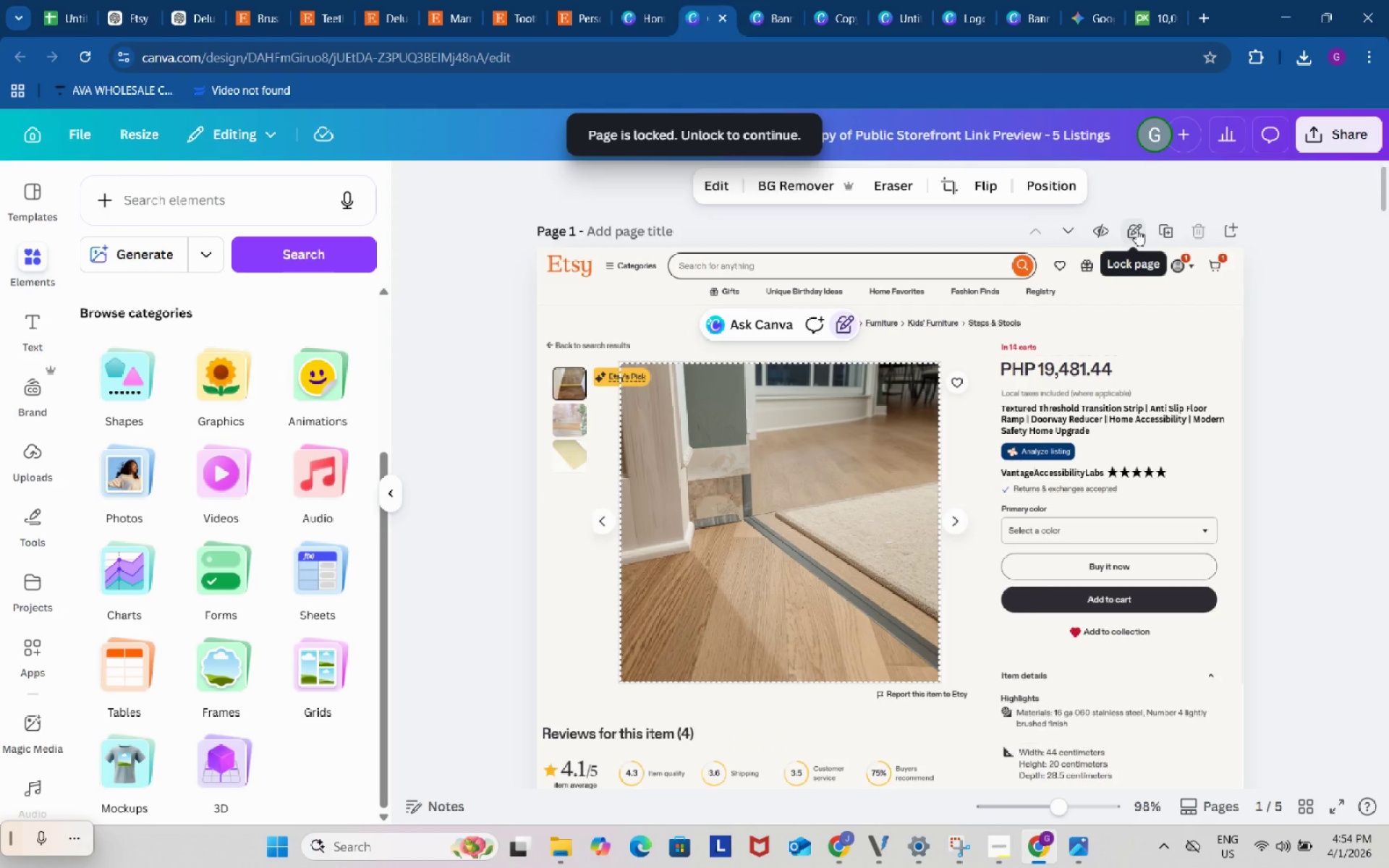 
wait(5.17)
 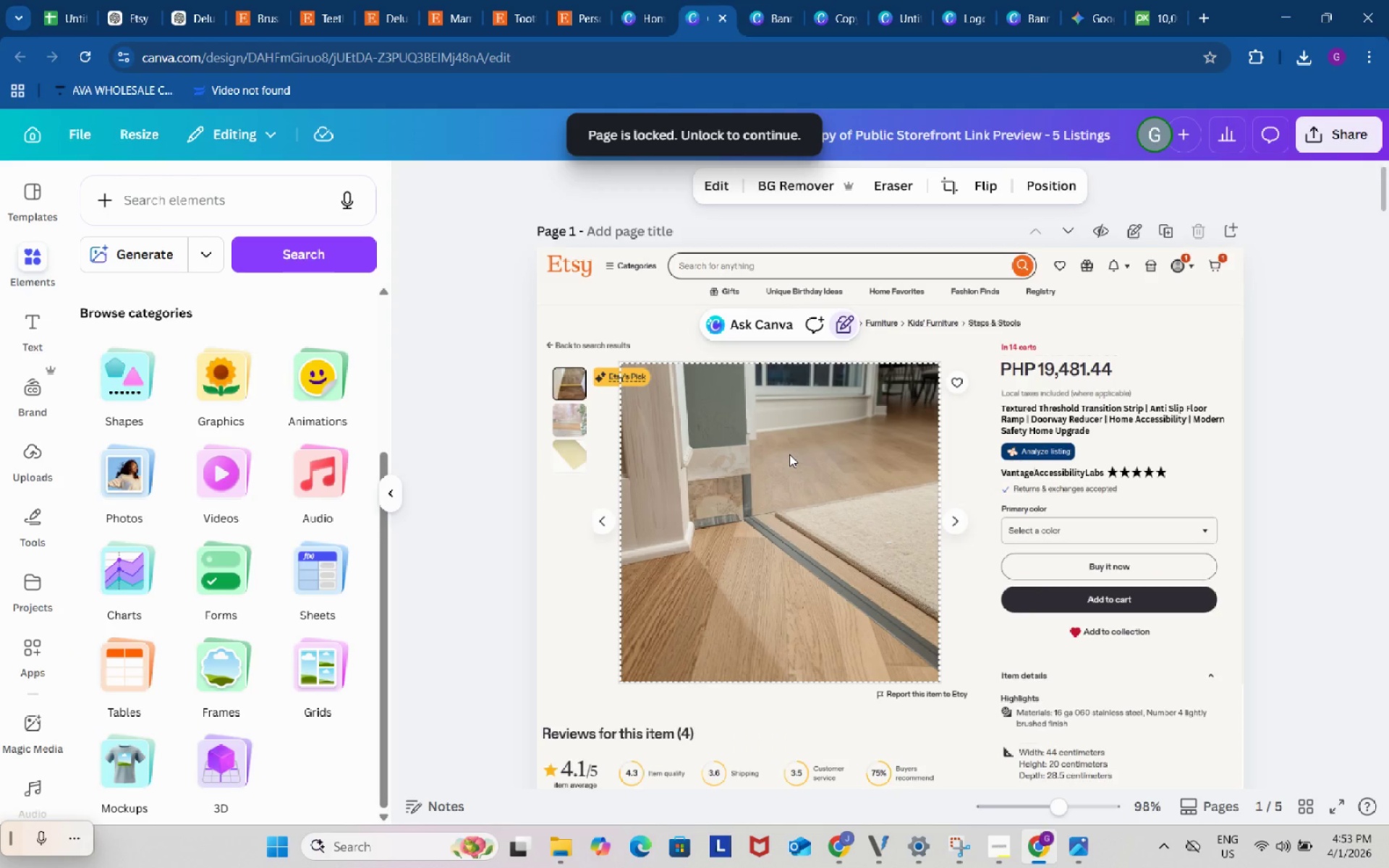 
left_click([1137, 229])
 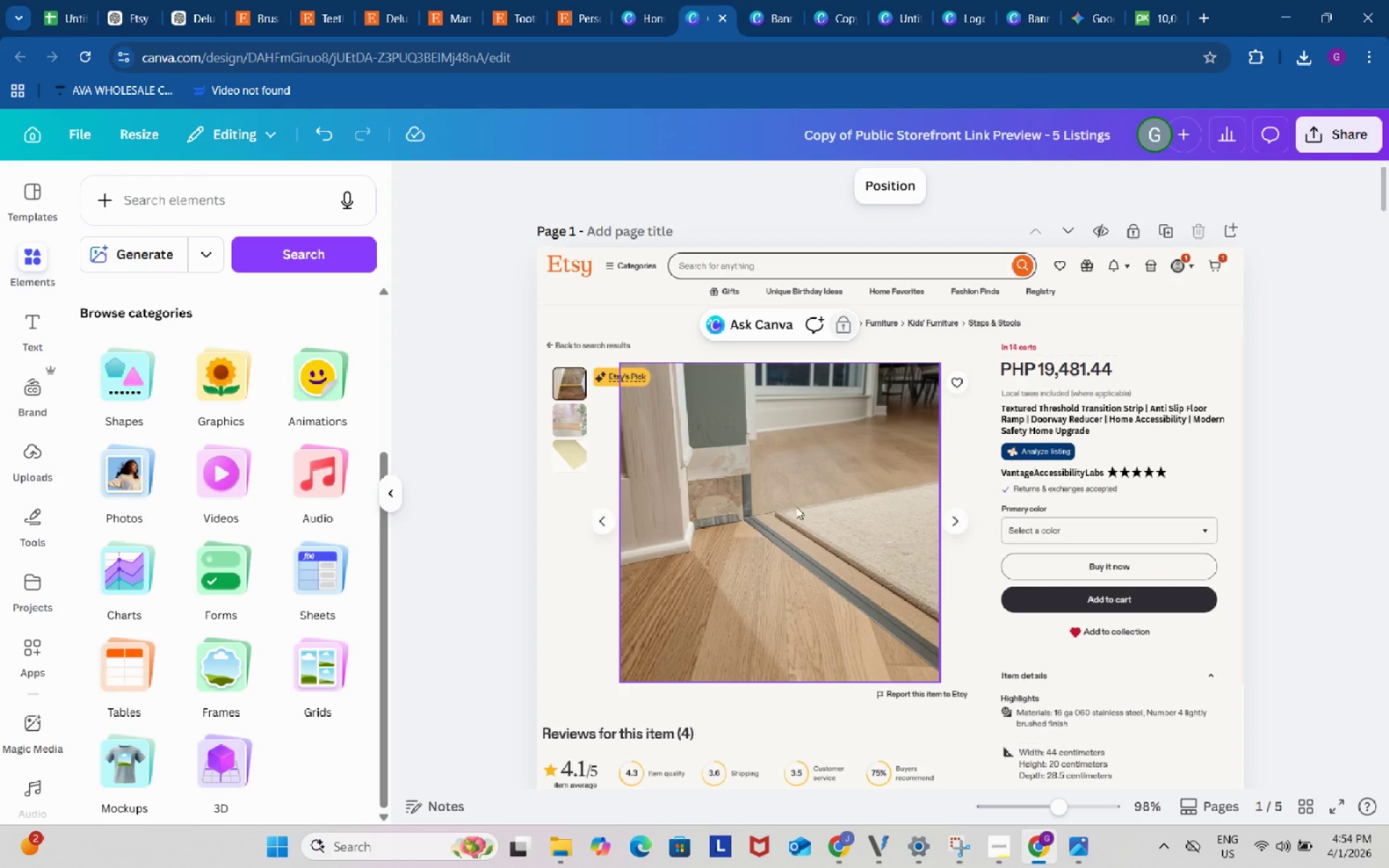 
left_click([796, 506])
 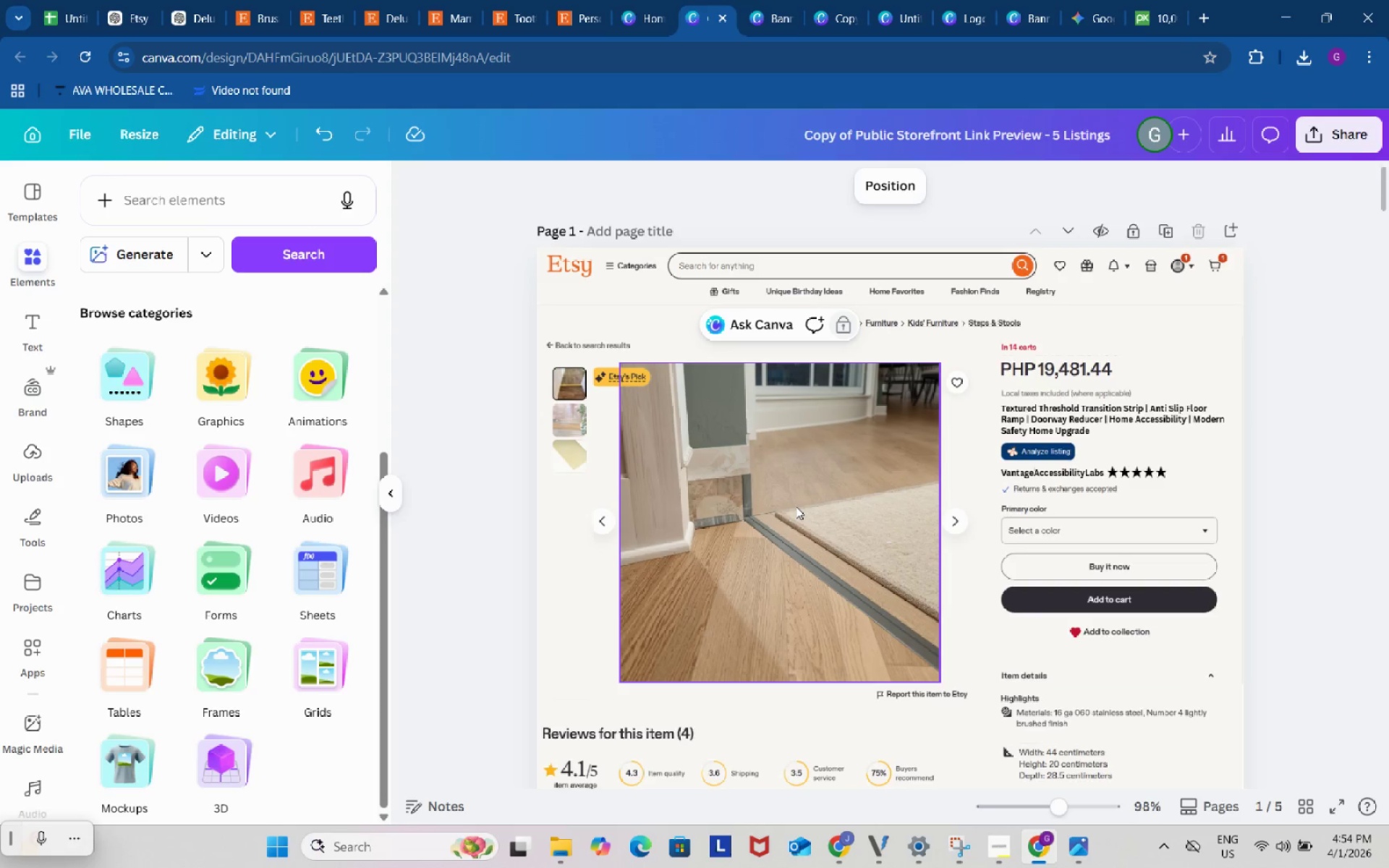 
key(Control+ControlLeft)
 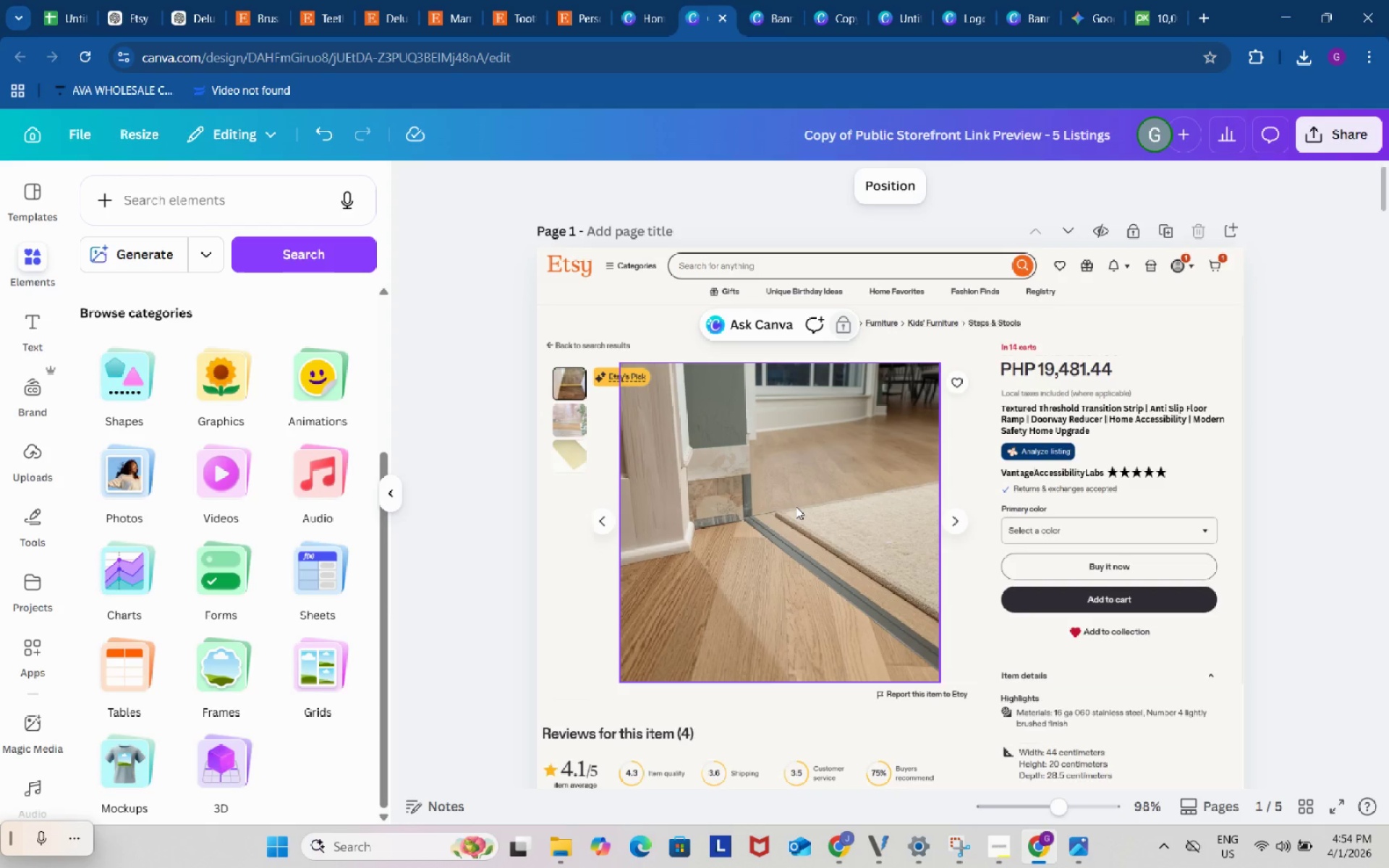 
key(Control+V)
 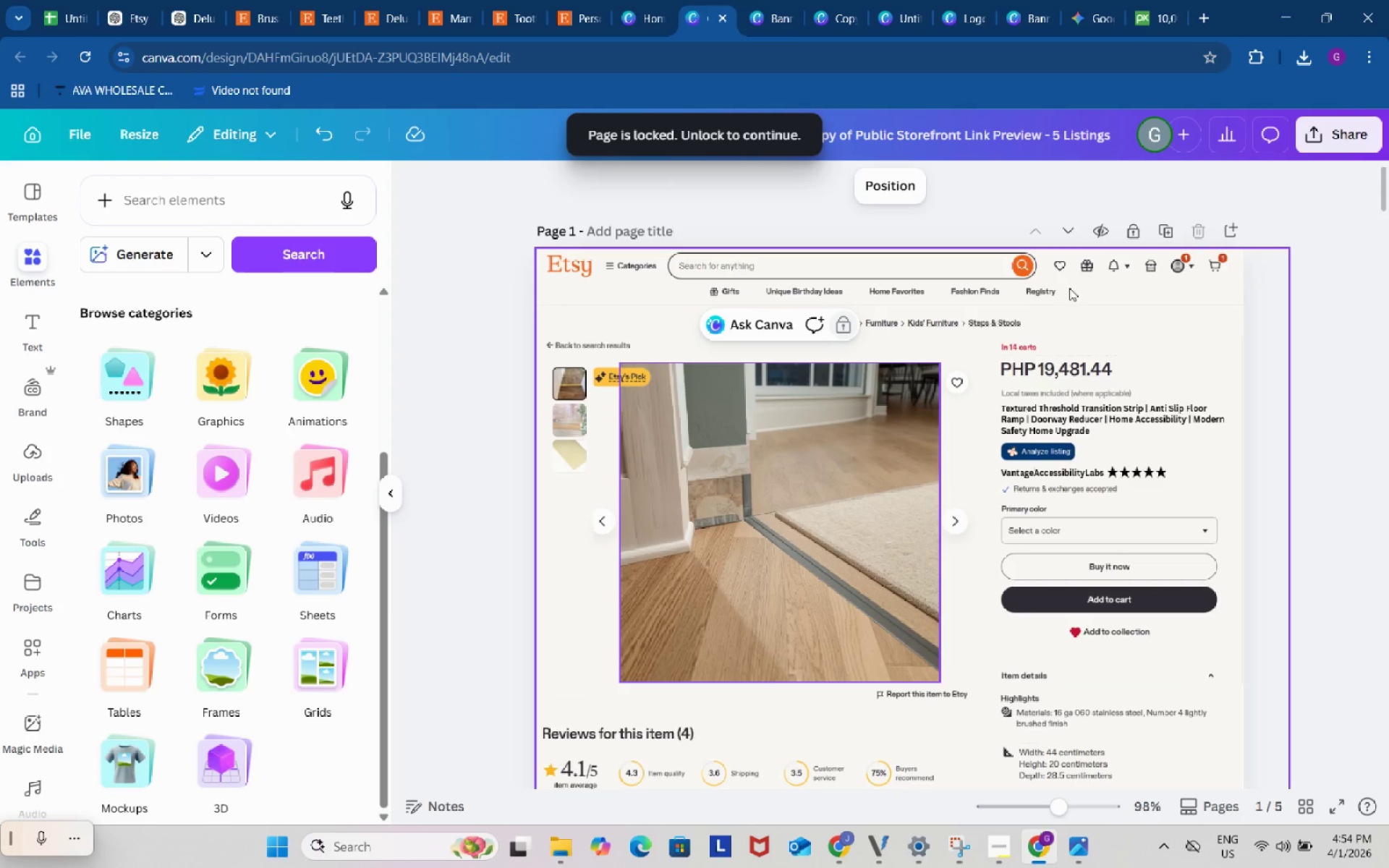 
left_click([1130, 231])
 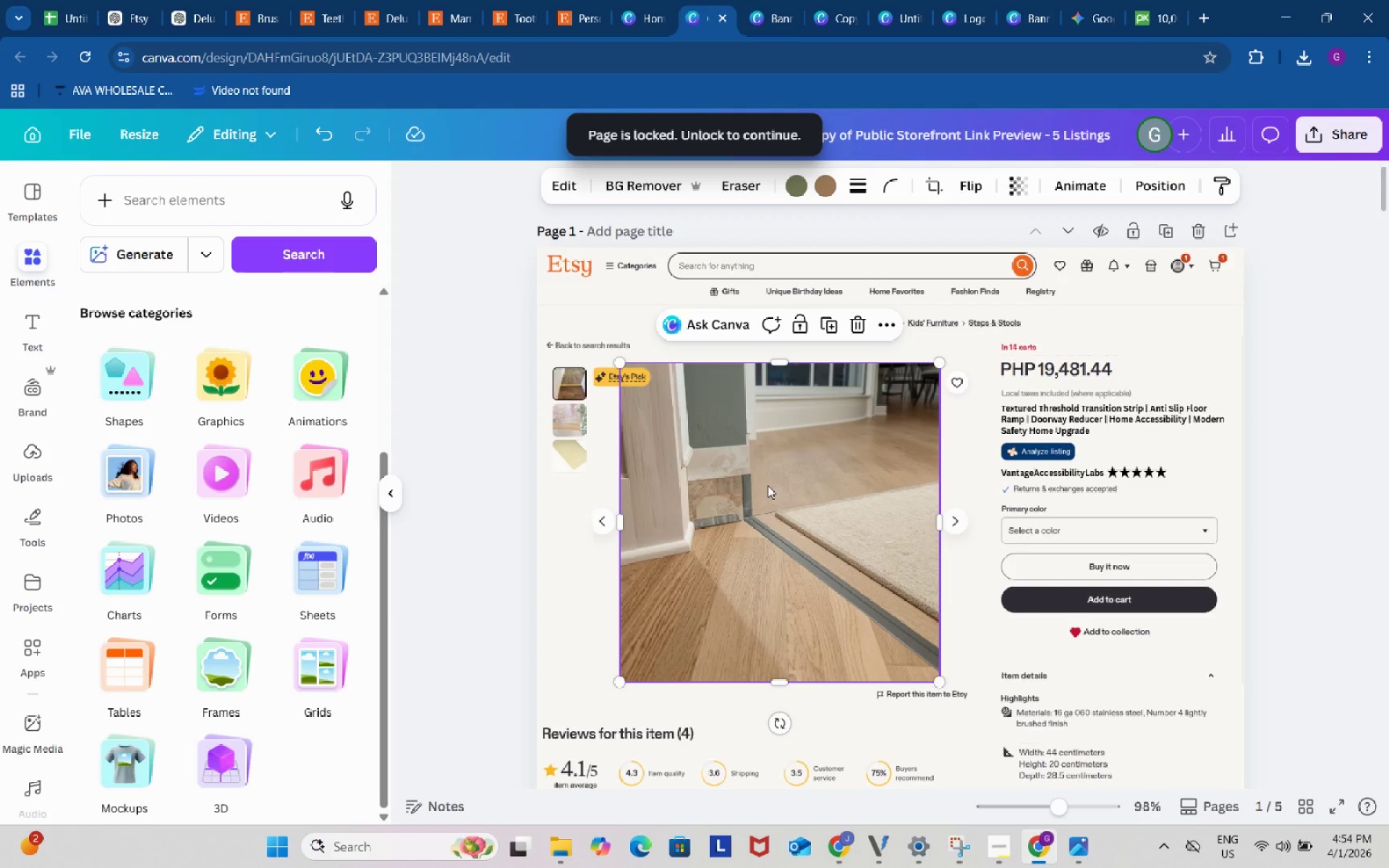 
left_click([768, 485])
 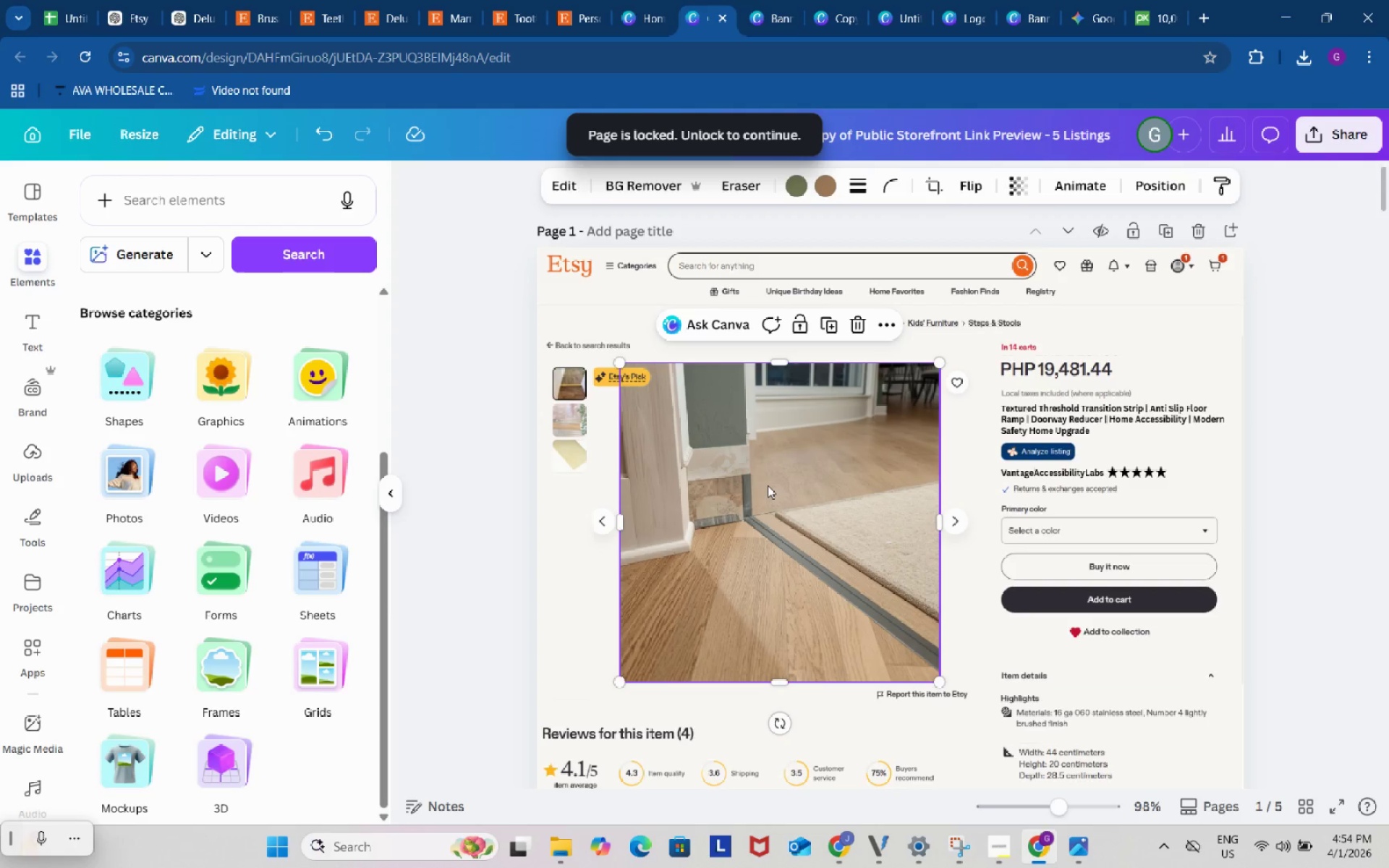 
key(Control+ControlLeft)
 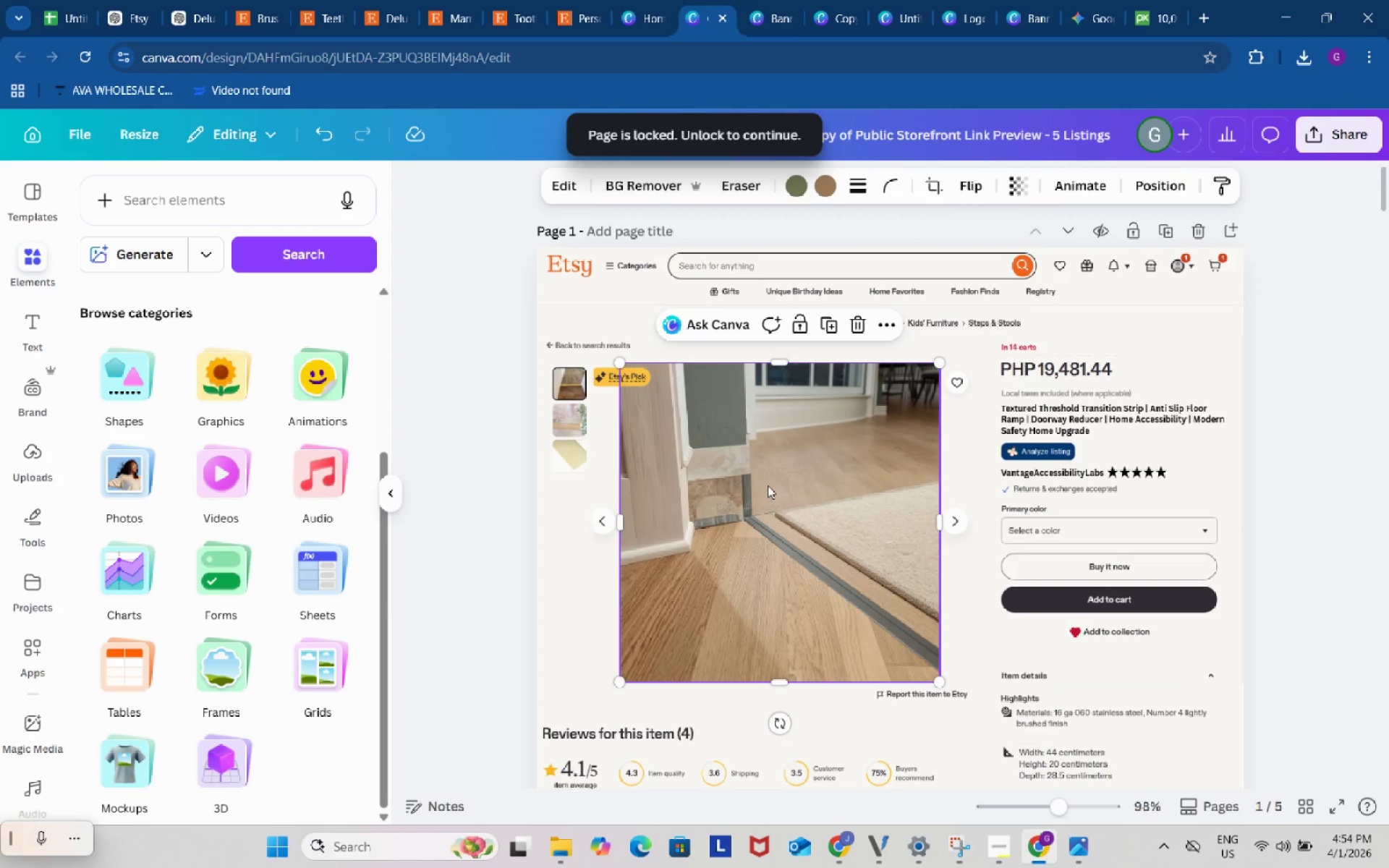 
key(Control+V)
 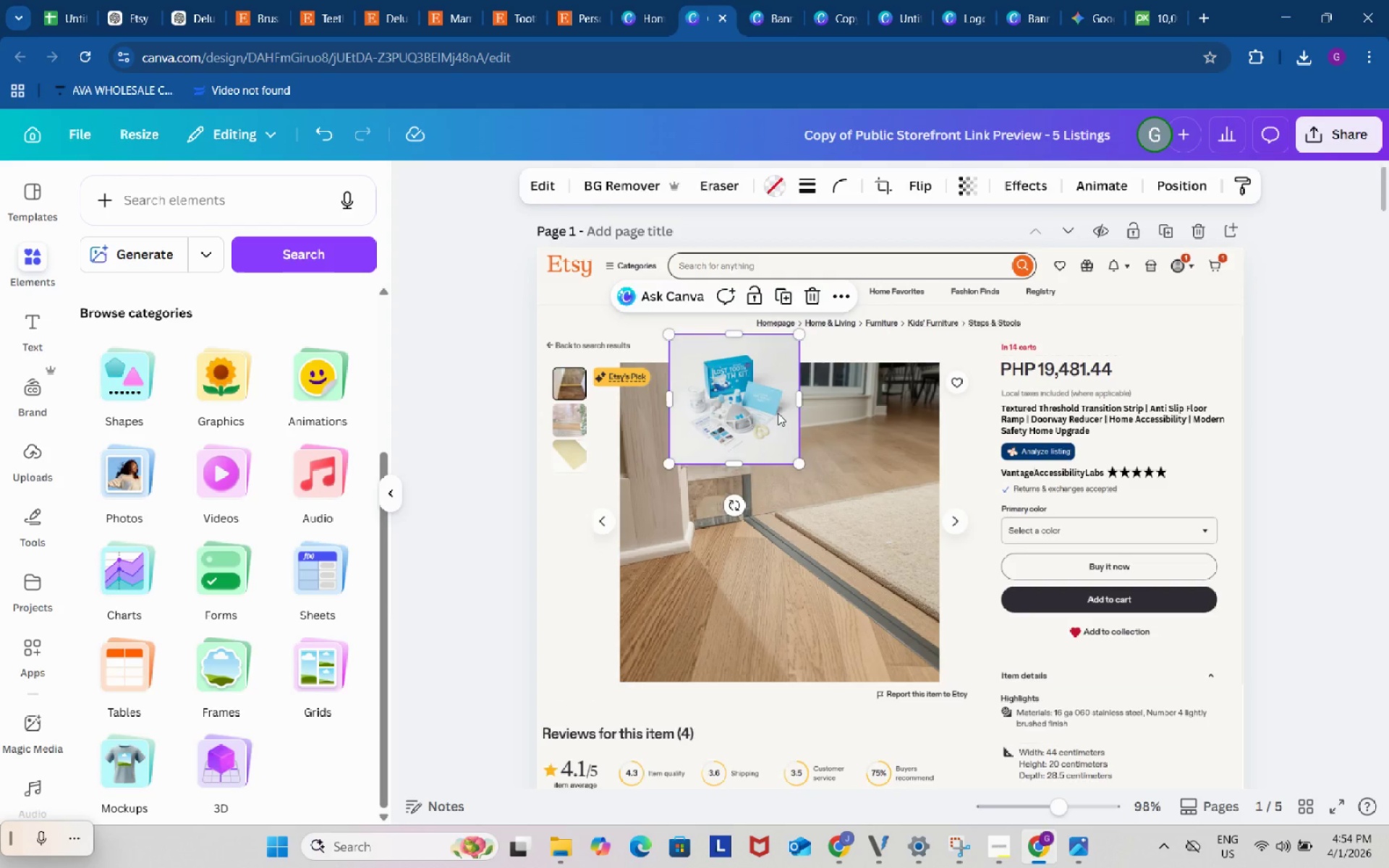 
left_click_drag(start_coordinate=[778, 413], to_coordinate=[741, 480])
 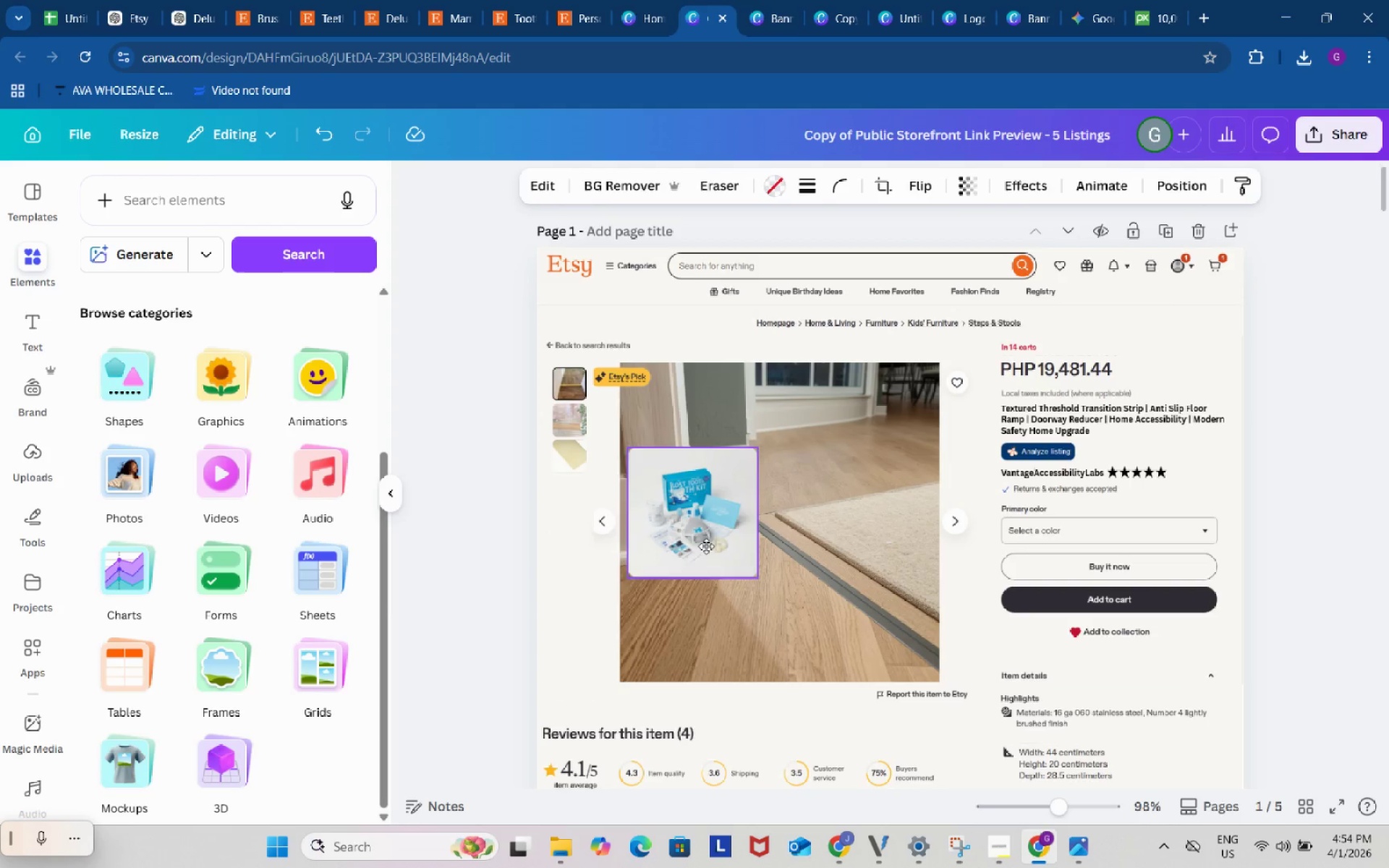 
left_click_drag(start_coordinate=[723, 463], to_coordinate=[759, 565])
 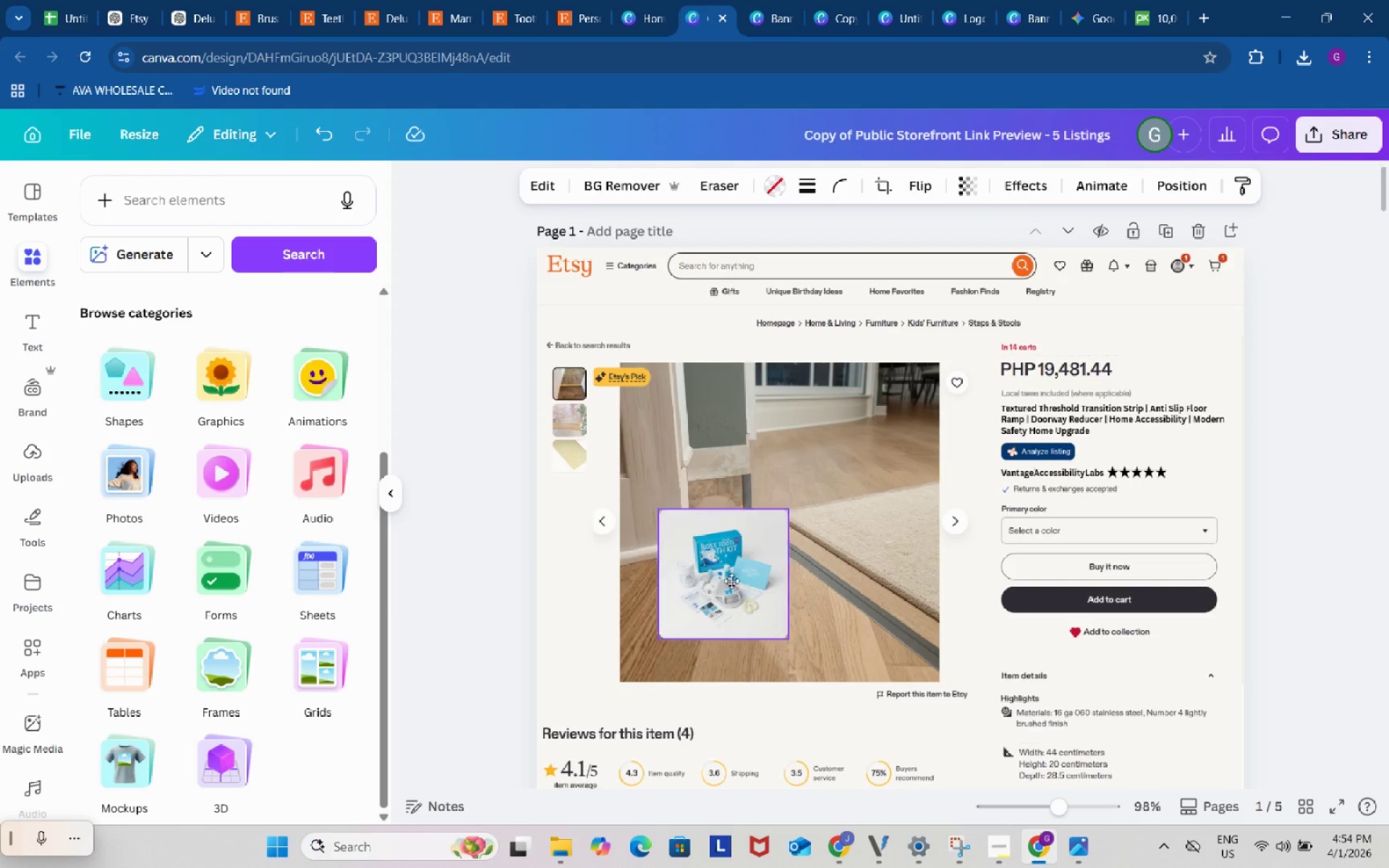 
left_click_drag(start_coordinate=[759, 565], to_coordinate=[806, 568])
 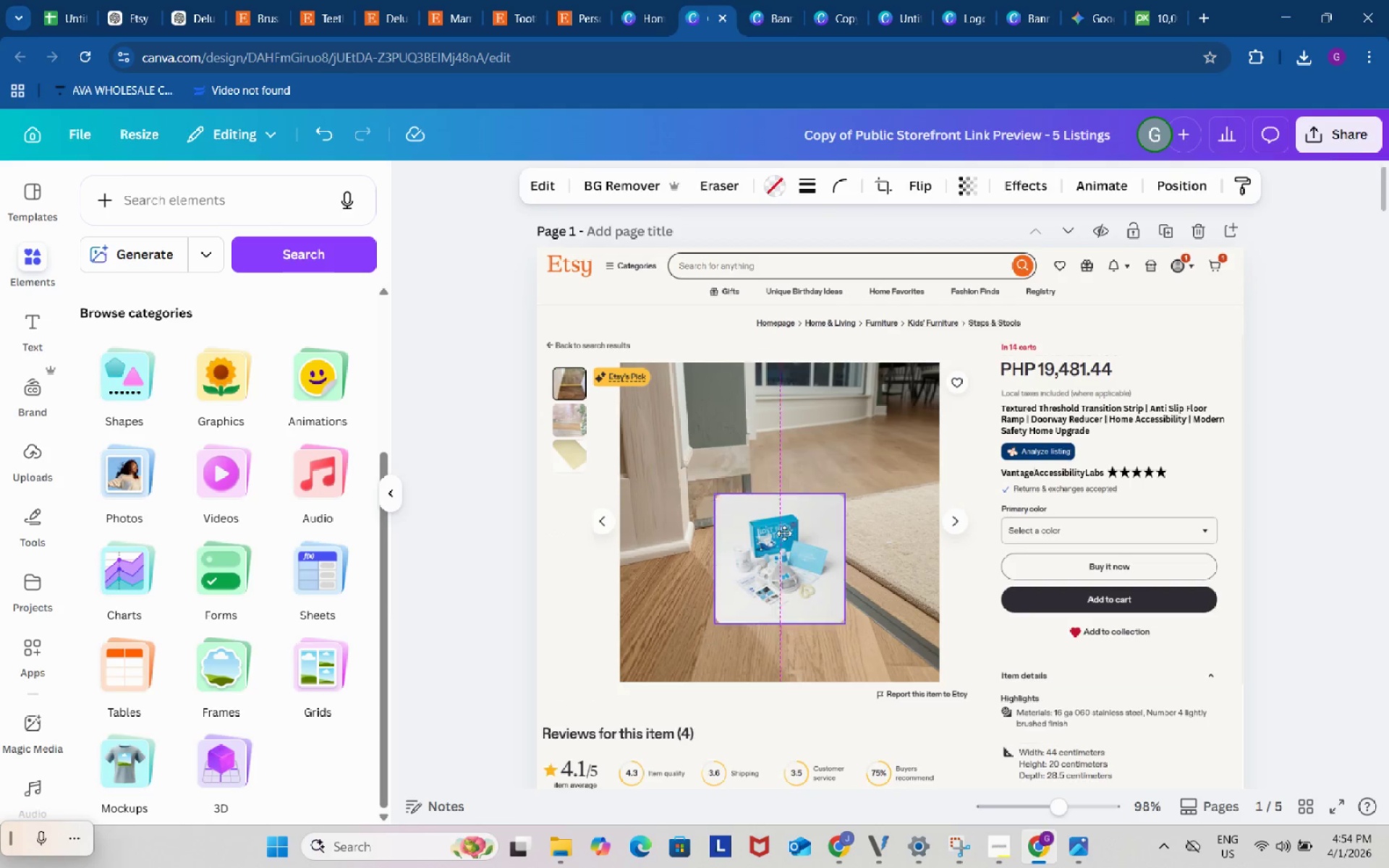 
left_click_drag(start_coordinate=[791, 571], to_coordinate=[695, 427])
 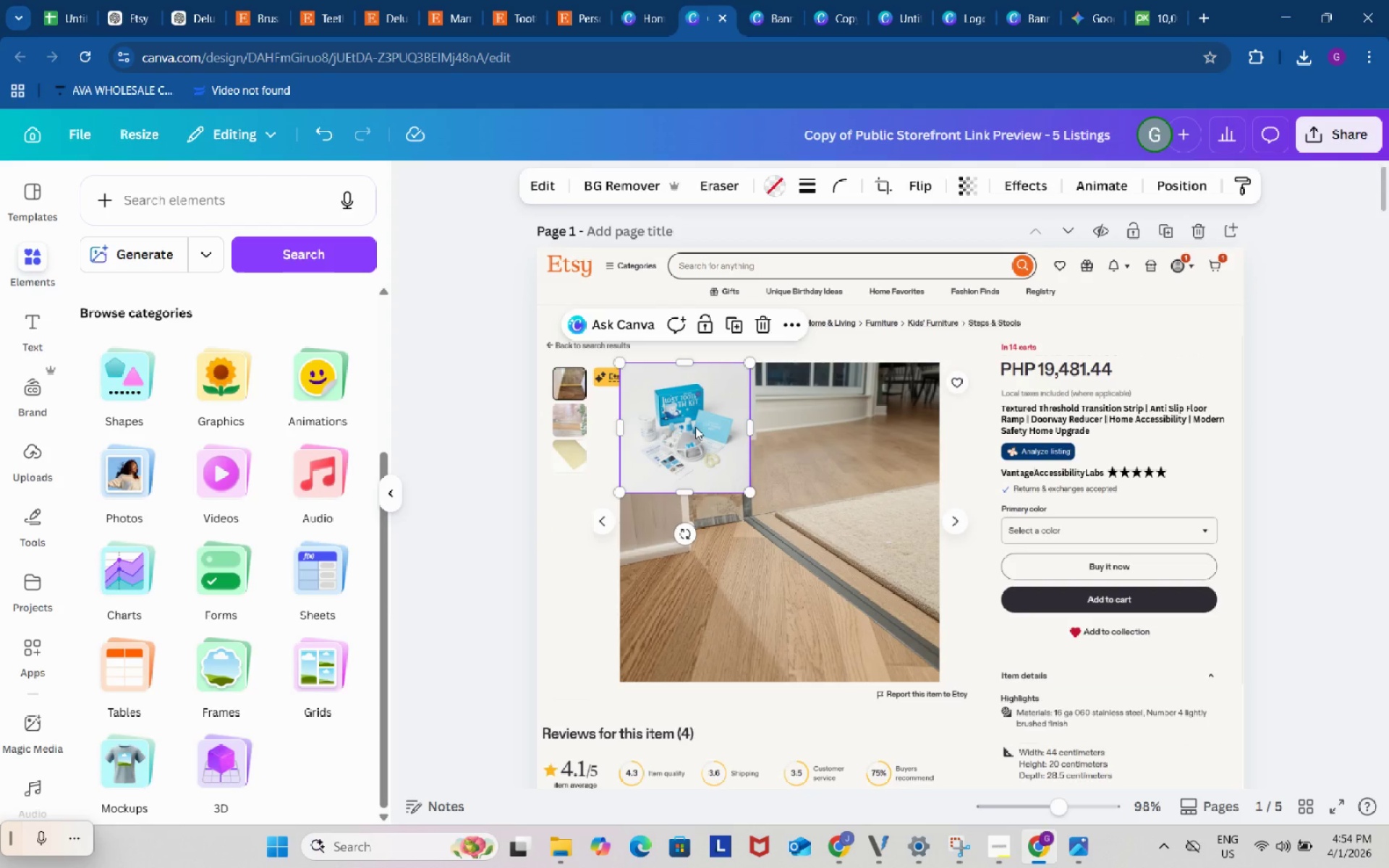 
left_click_drag(start_coordinate=[695, 427], to_coordinate=[712, 464])
 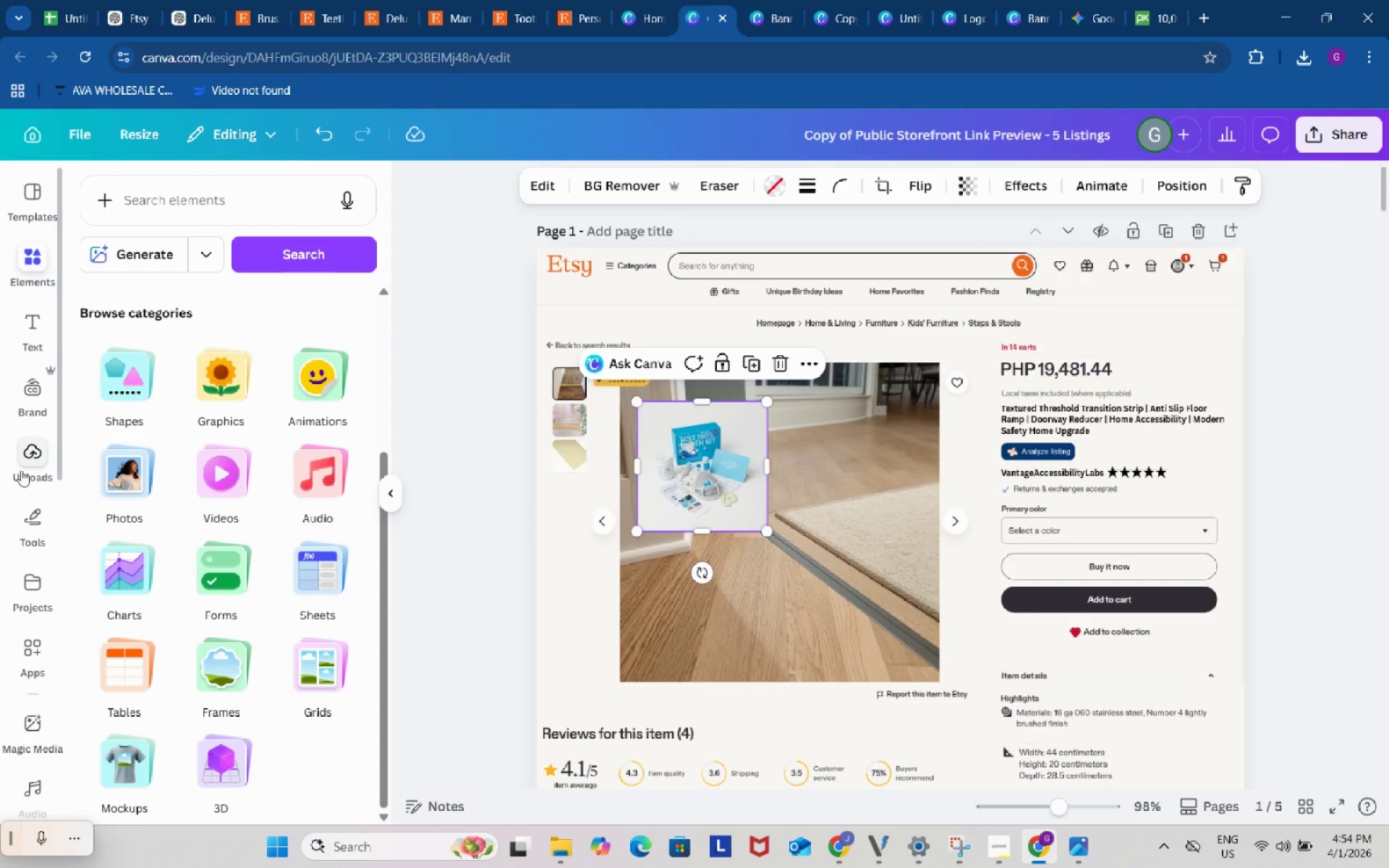 
left_click([25, 467])
 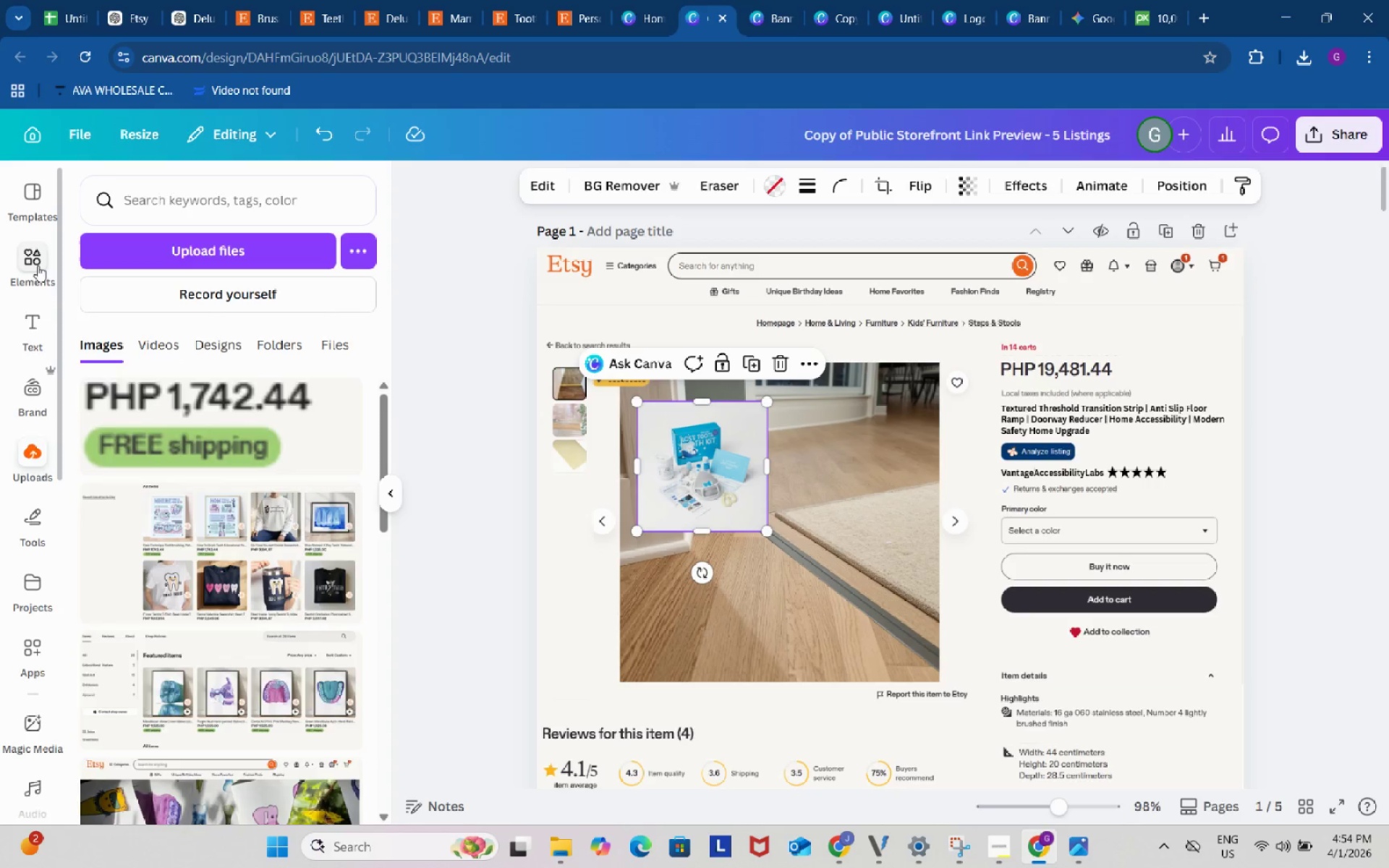 
left_click([195, 195])
 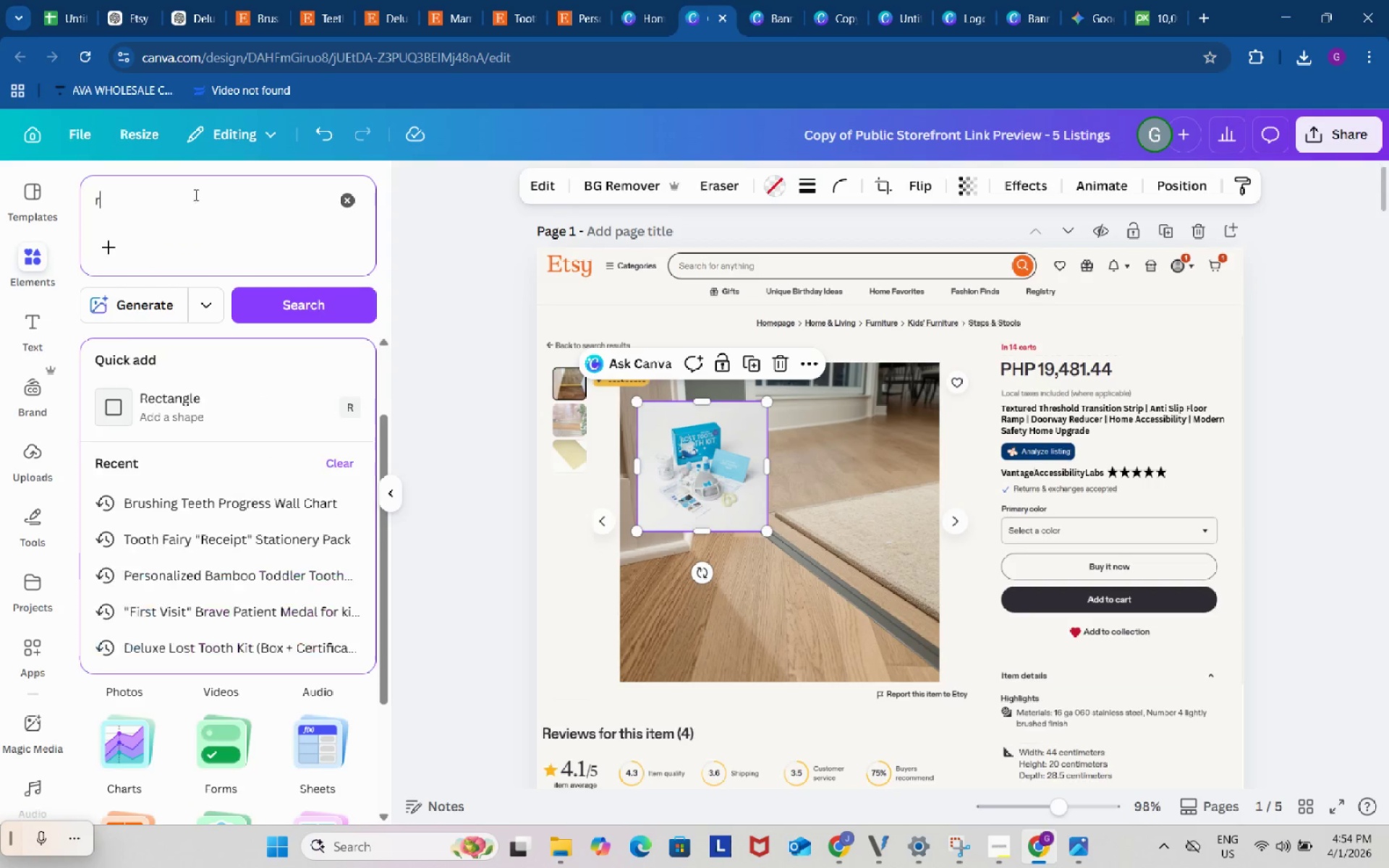 
type(re)
key(Backspace)
key(Backspace)
key(Backspace)
type(square frame)
 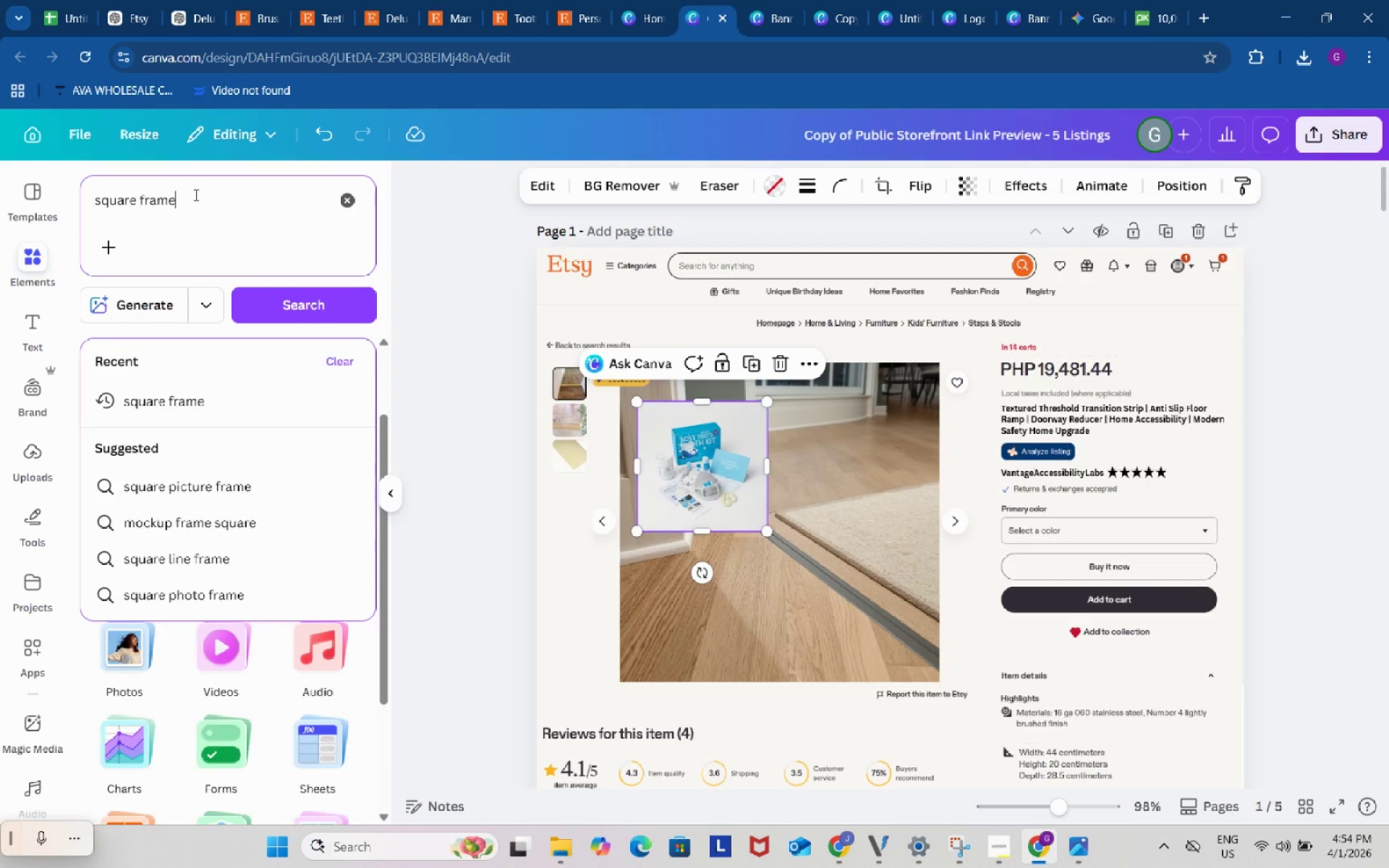 
key(Enter)
 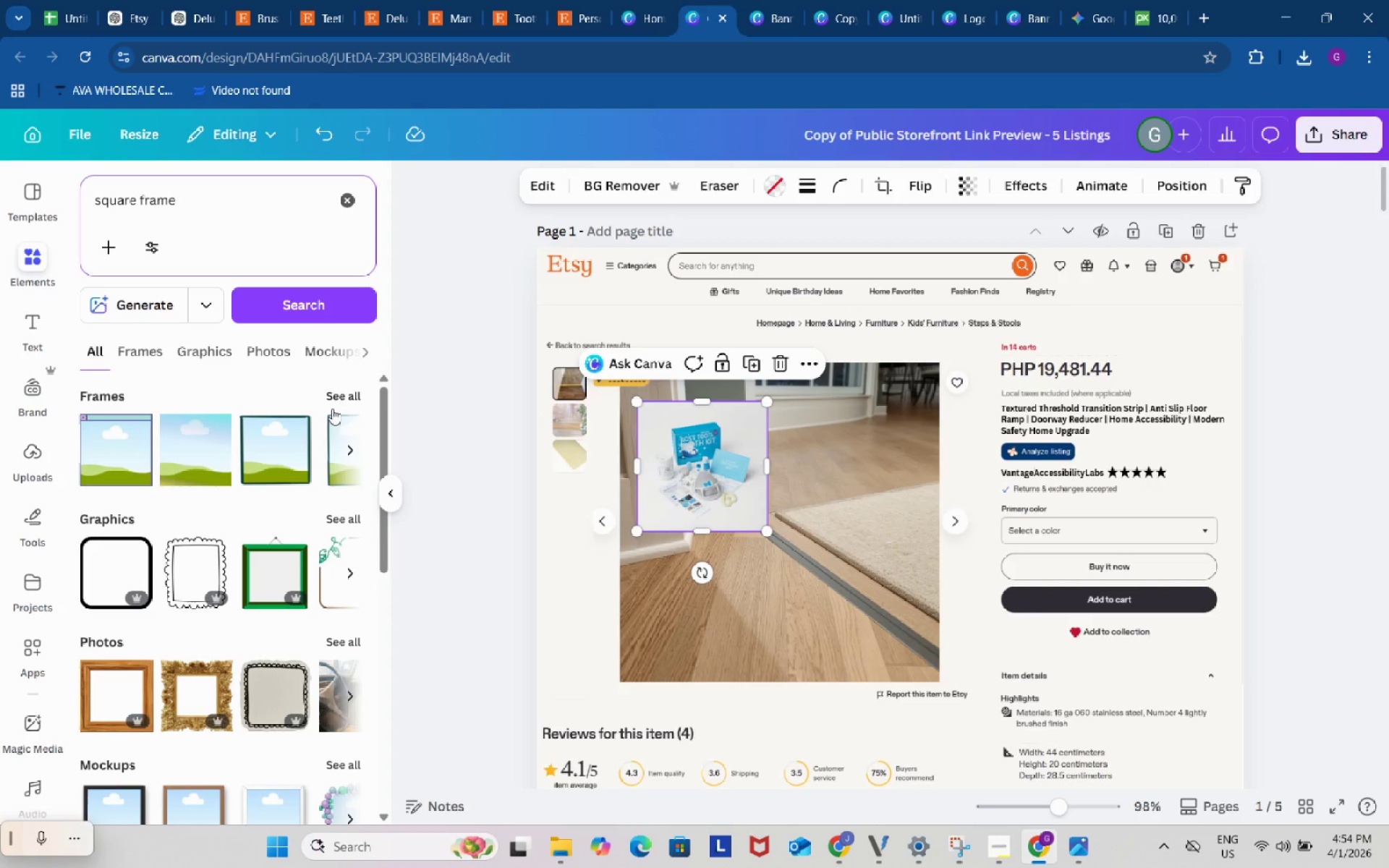 
left_click([343, 393])
 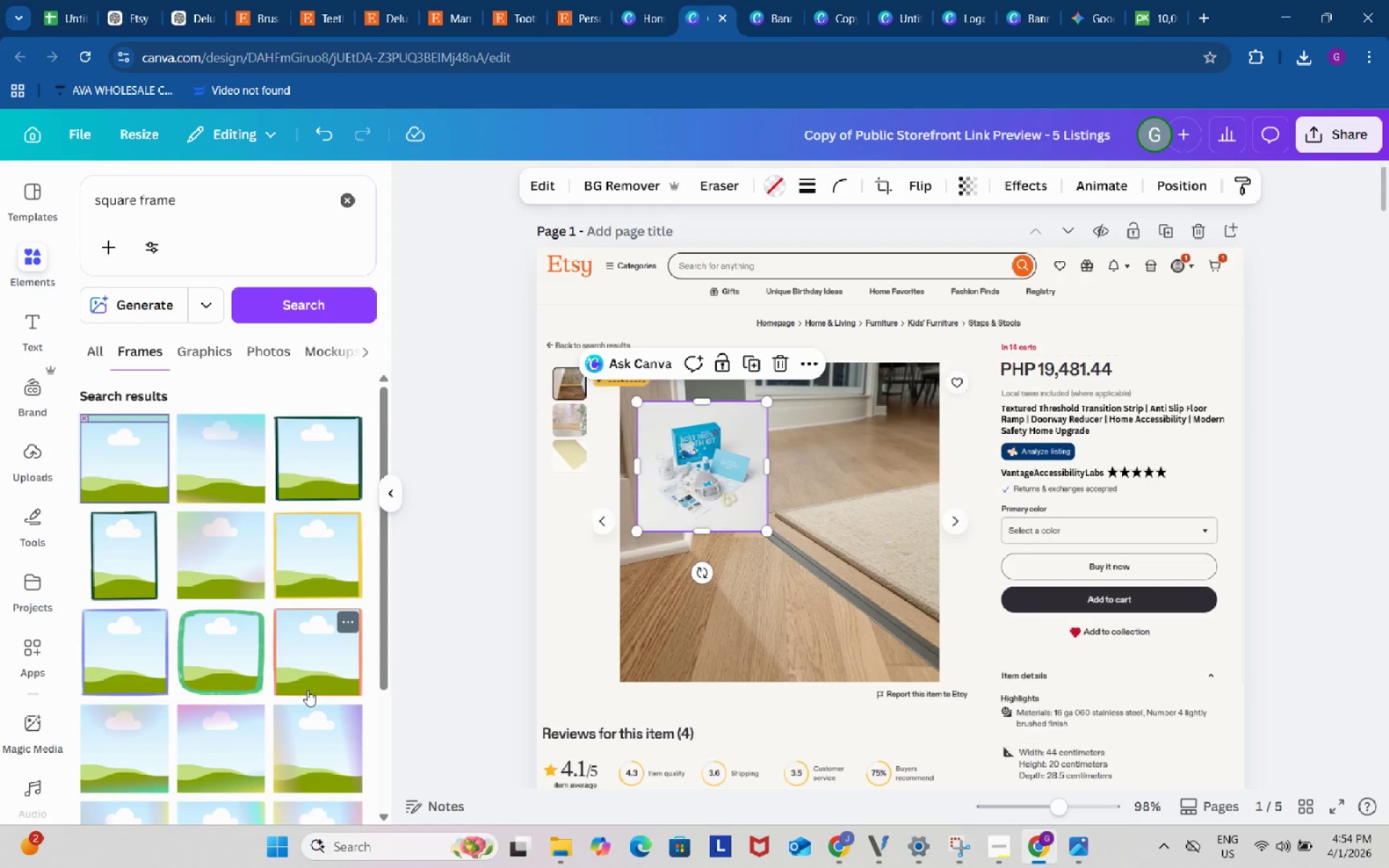 
scroll: coordinate [307, 690], scroll_direction: down, amount: 5.0
 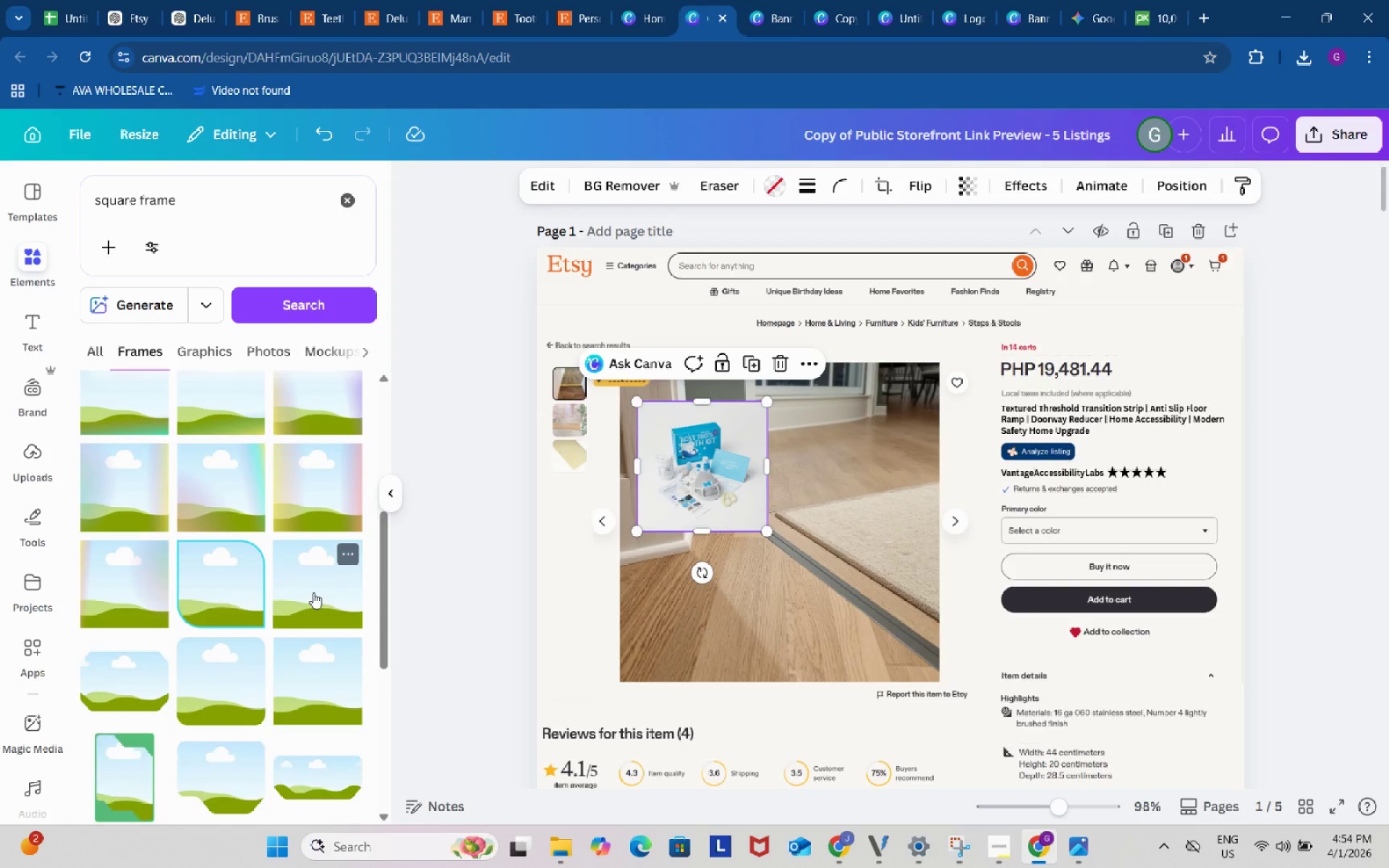 
left_click([313, 592])
 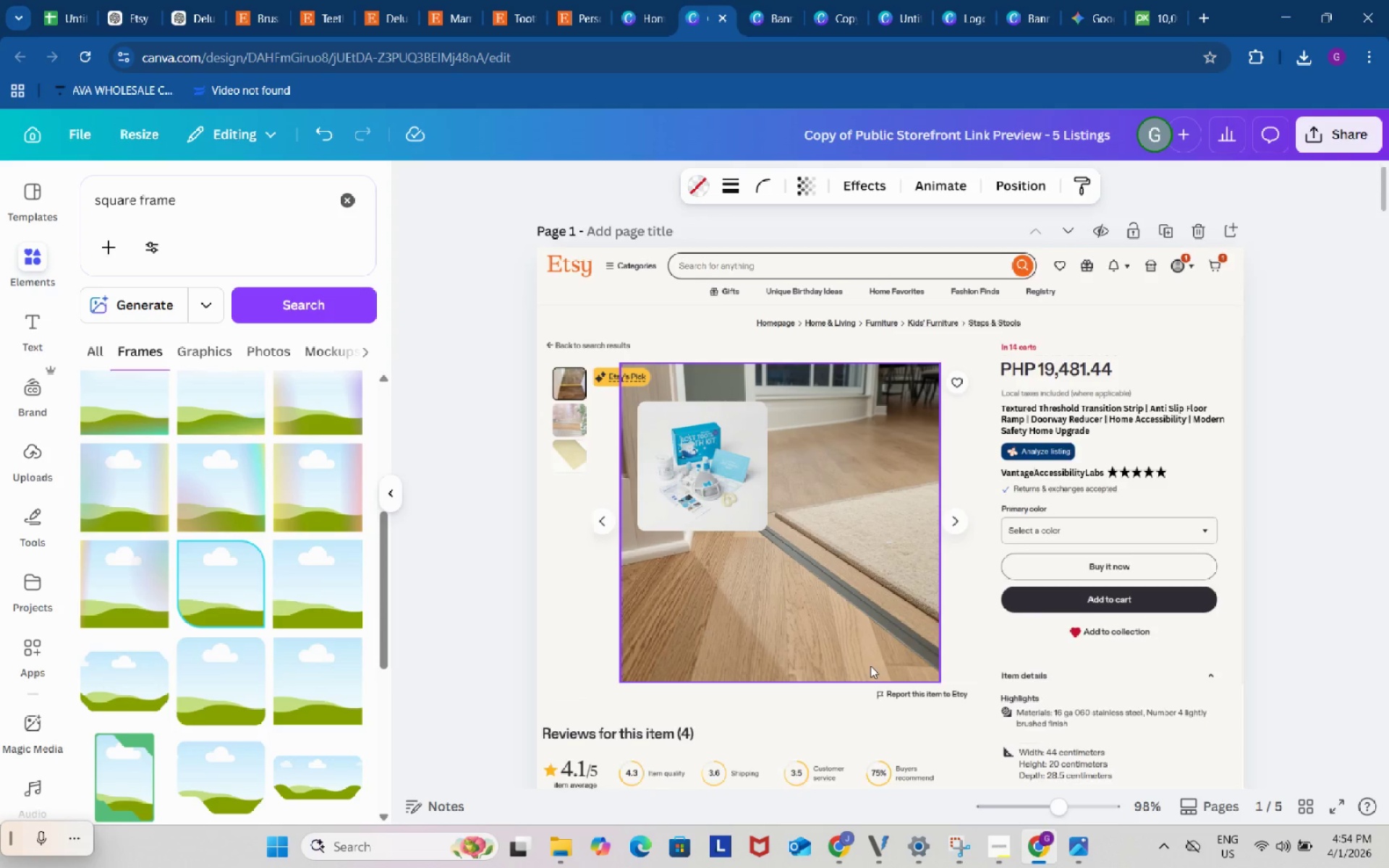 
scroll: coordinate [872, 665], scroll_direction: down, amount: 3.0
 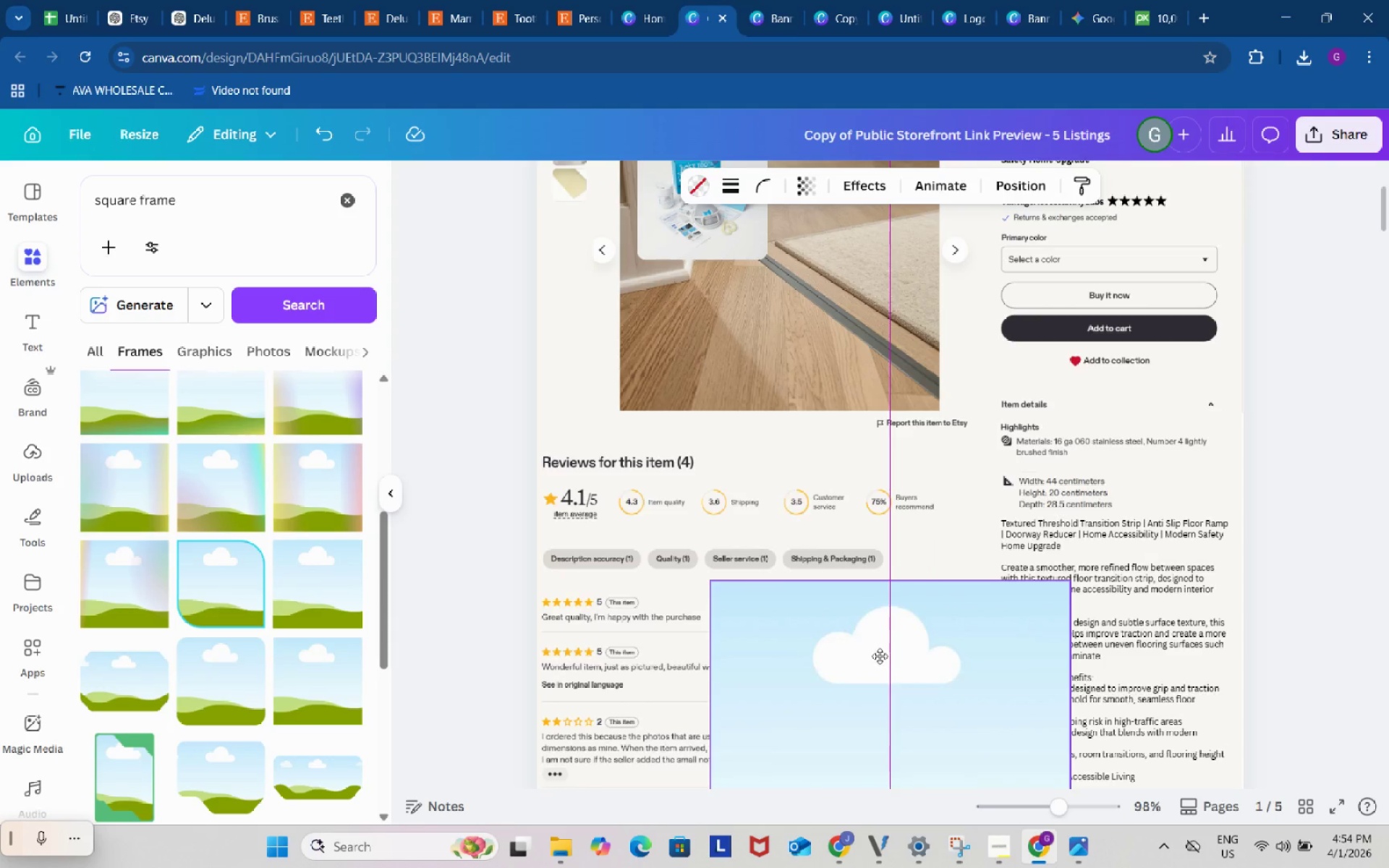 
left_click_drag(start_coordinate=[880, 700], to_coordinate=[880, 337])
 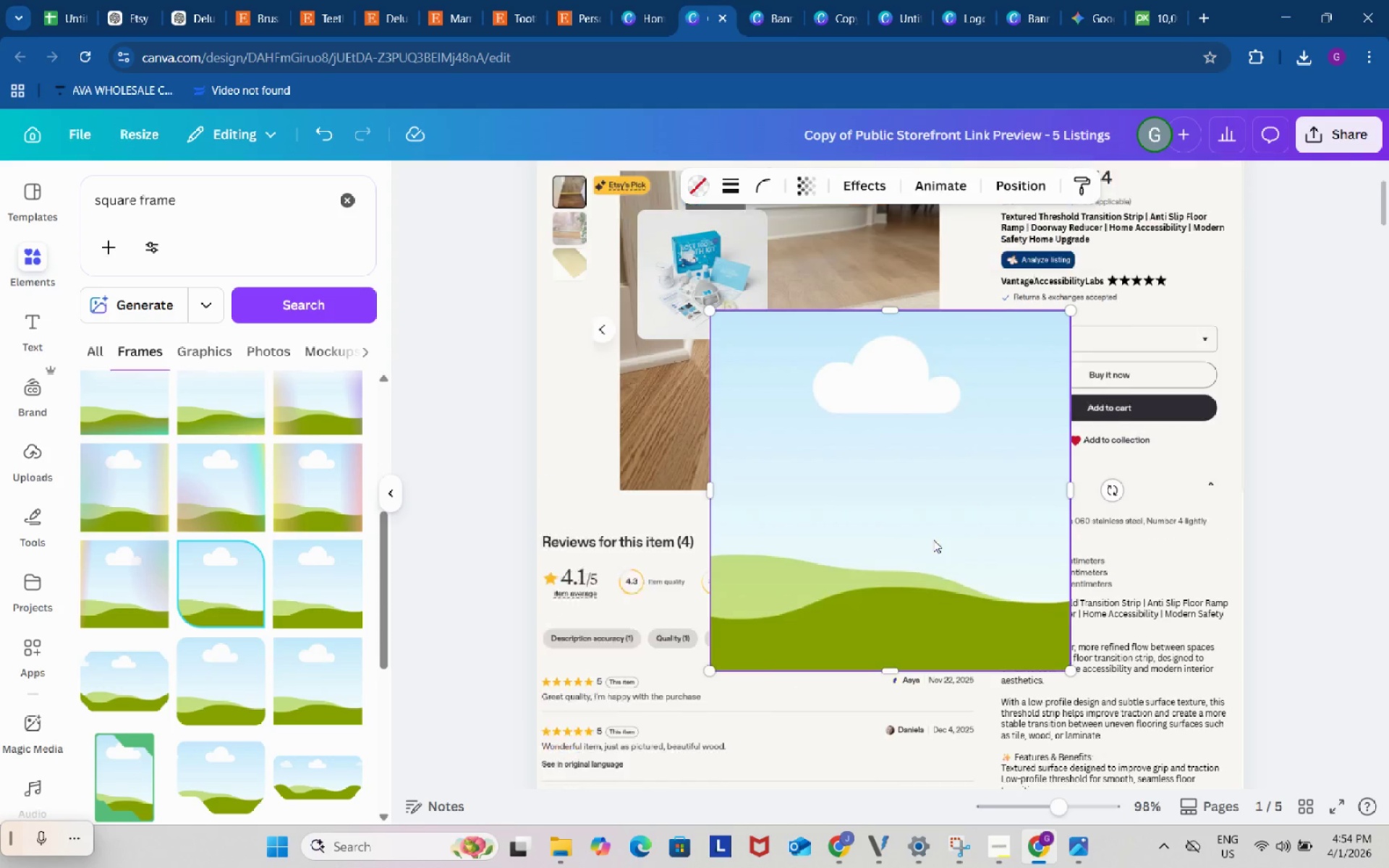 
scroll: coordinate [933, 540], scroll_direction: up, amount: 2.0
 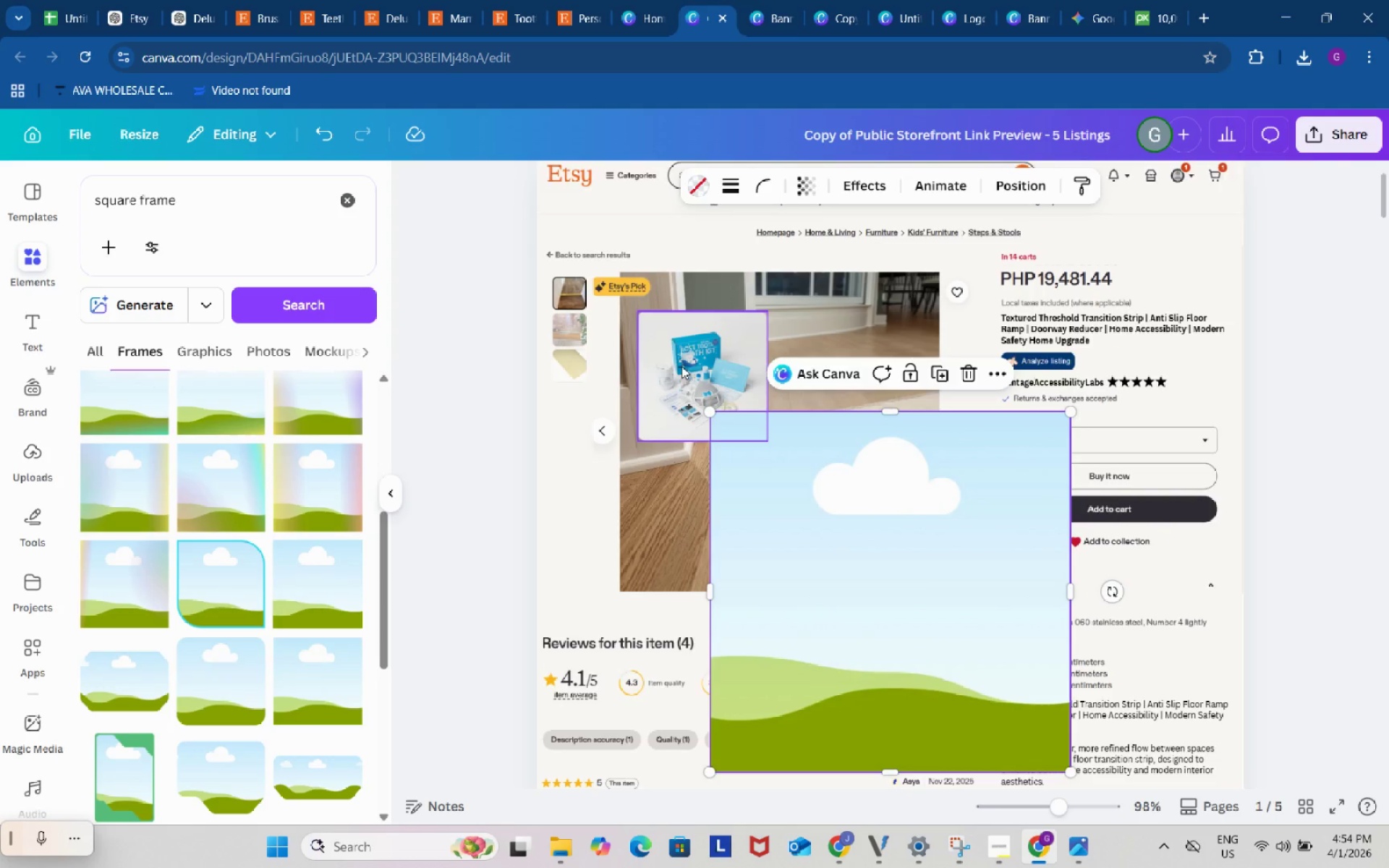 
left_click_drag(start_coordinate=[681, 366], to_coordinate=[1087, 359])
 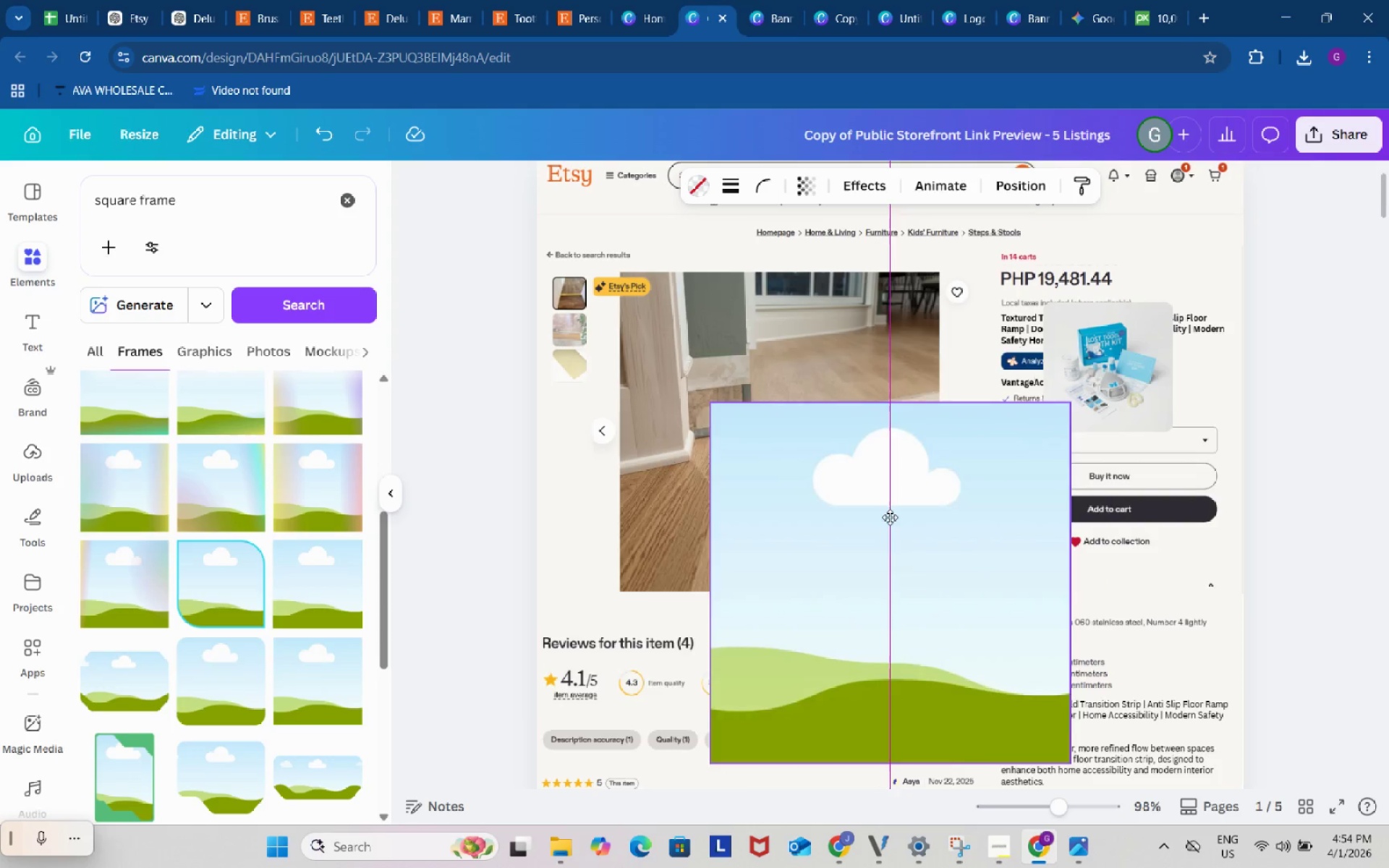 
left_click_drag(start_coordinate=[906, 548], to_coordinate=[815, 411])
 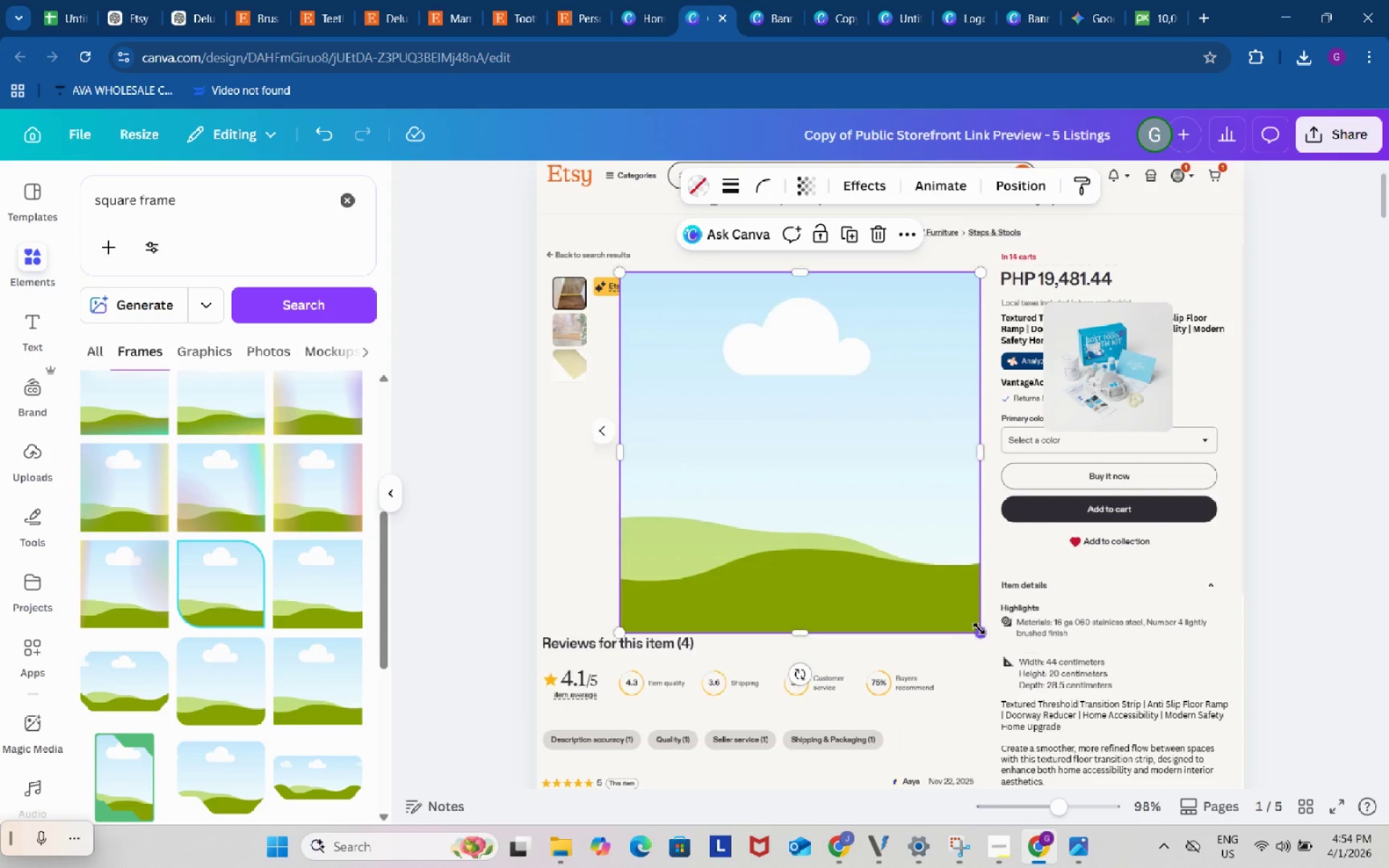 
left_click_drag(start_coordinate=[979, 629], to_coordinate=[951, 571])
 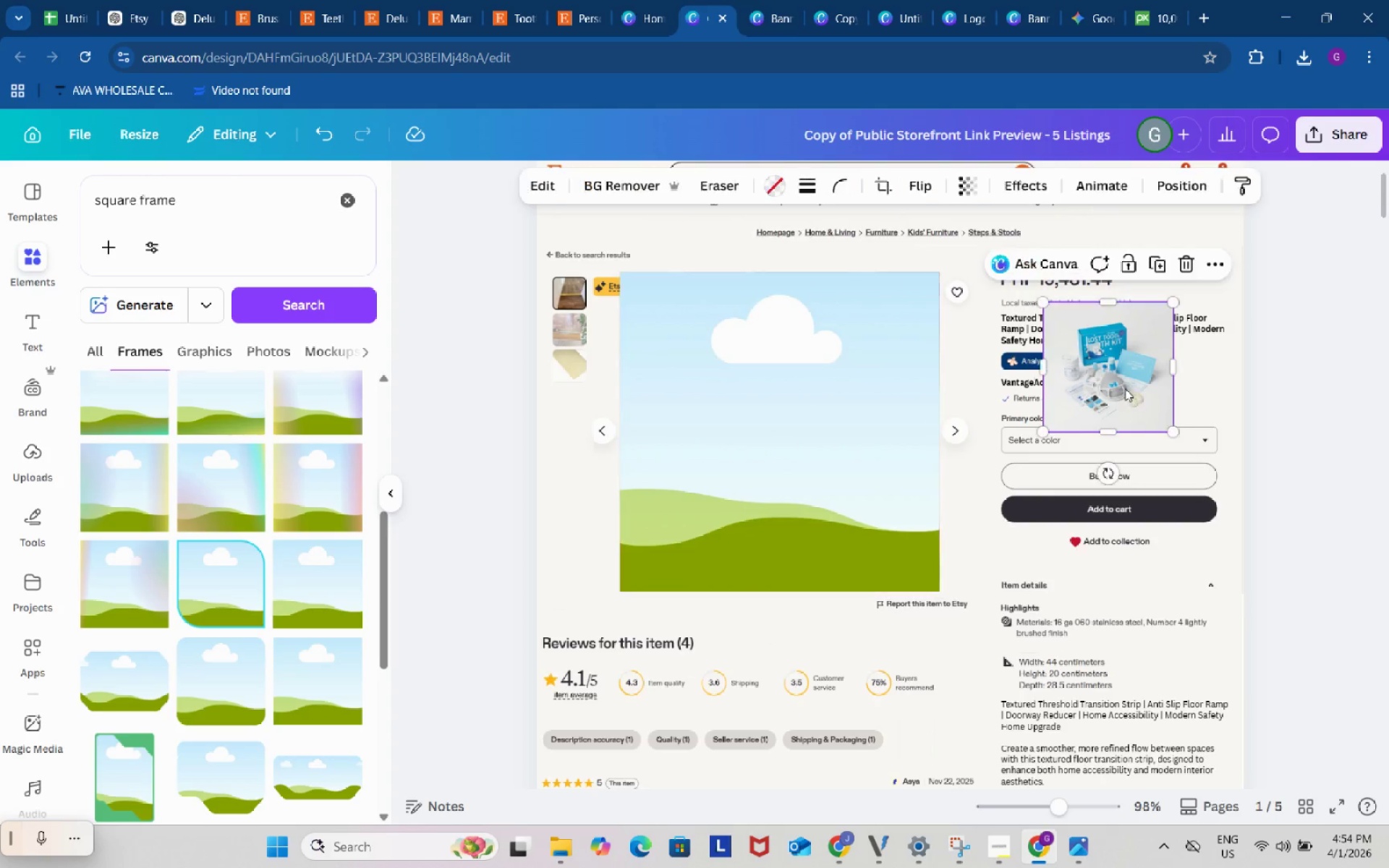 
left_click_drag(start_coordinate=[1125, 388], to_coordinate=[844, 390])
 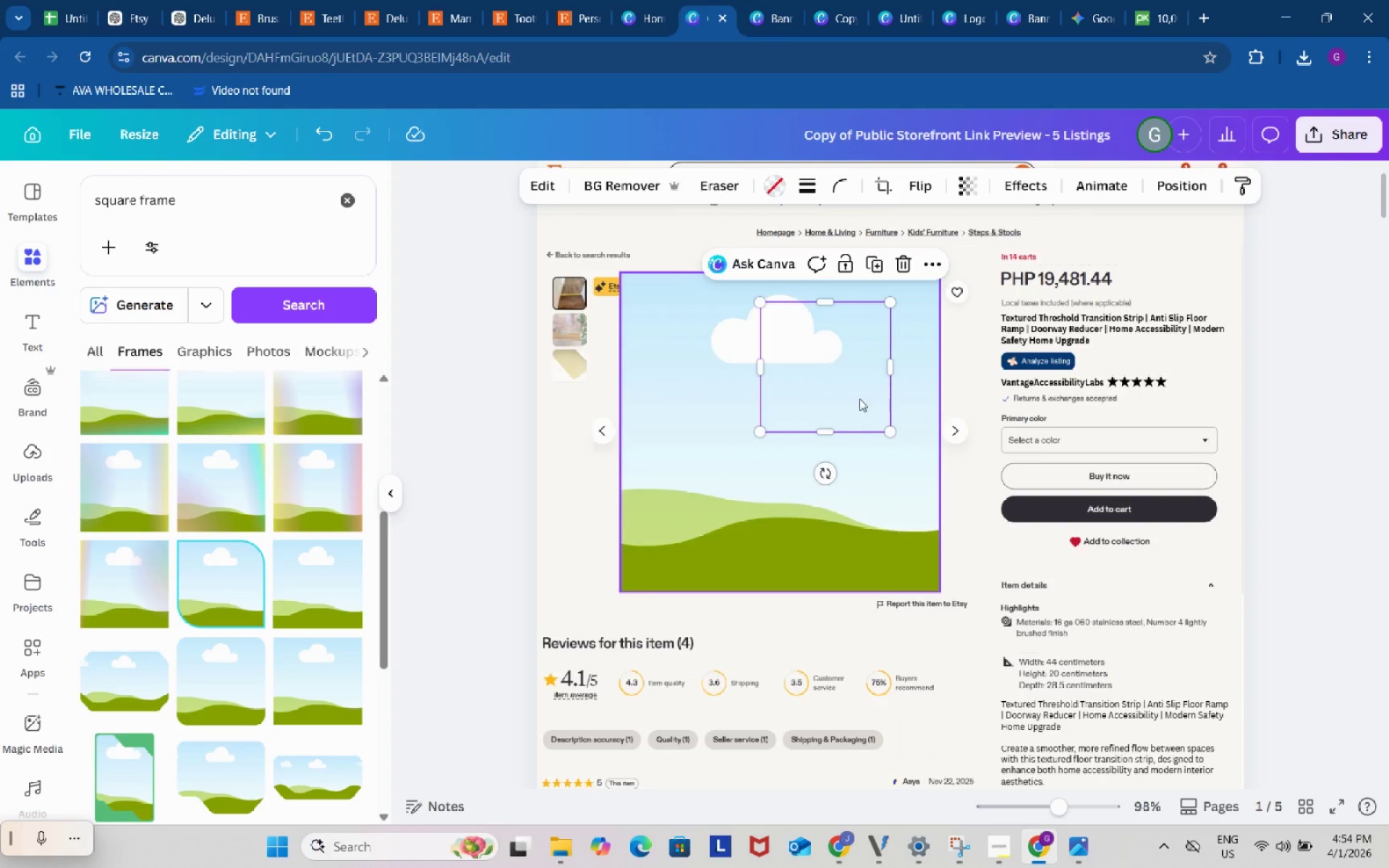 
left_click_drag(start_coordinate=[854, 395], to_coordinate=[962, 573])
 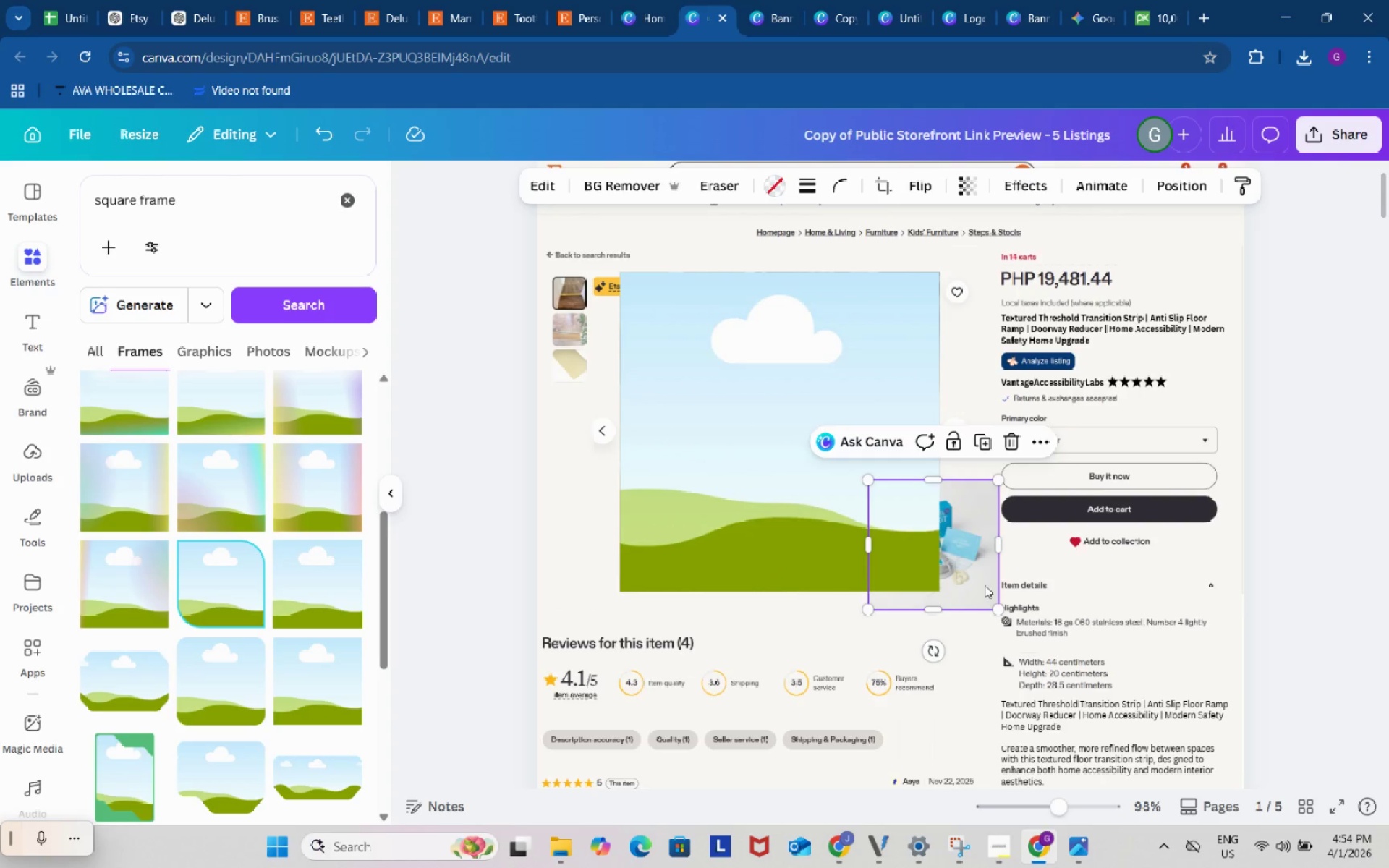 
left_click_drag(start_coordinate=[985, 585], to_coordinate=[785, 513])
 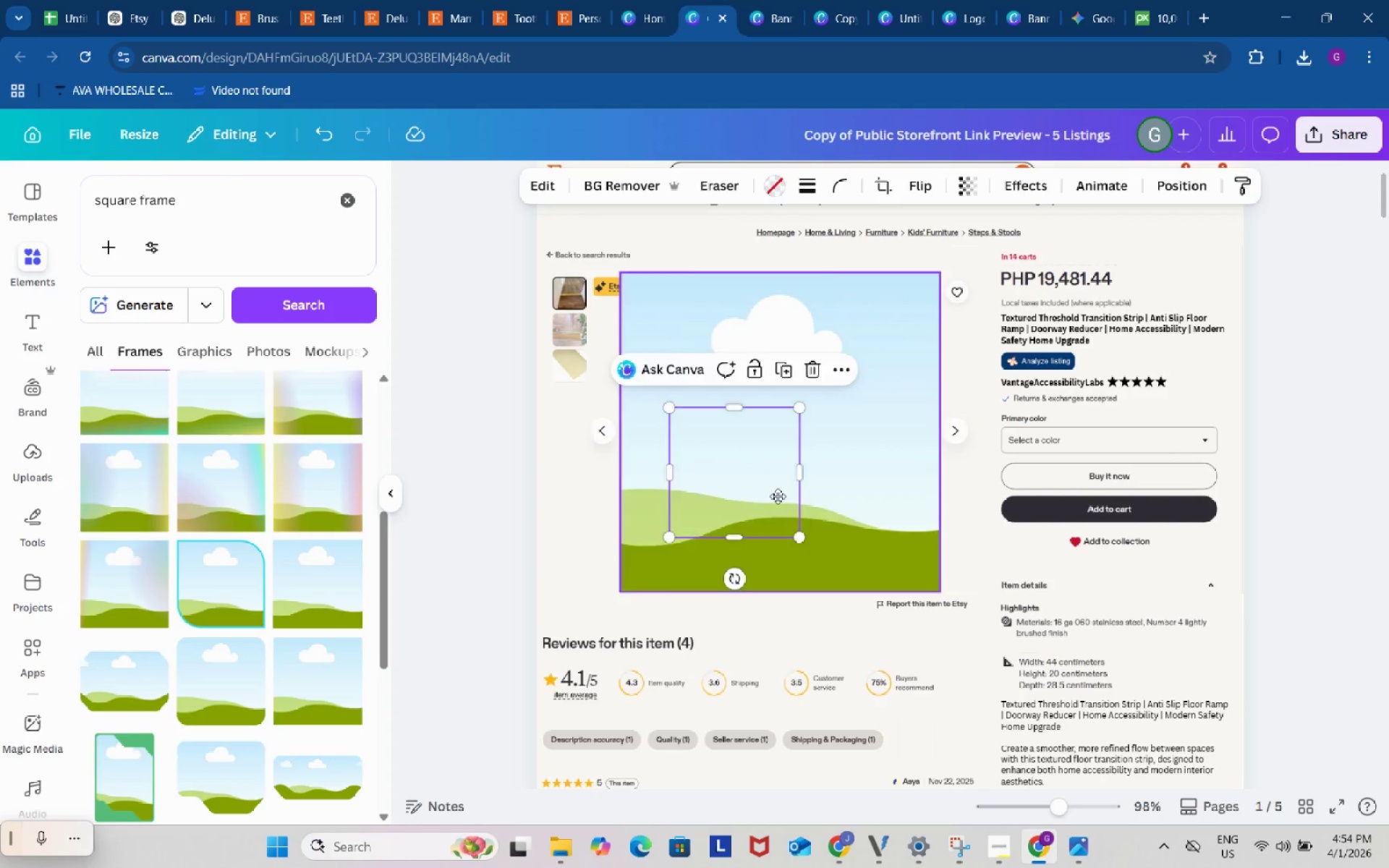 
left_click_drag(start_coordinate=[772, 494], to_coordinate=[1091, 713])
 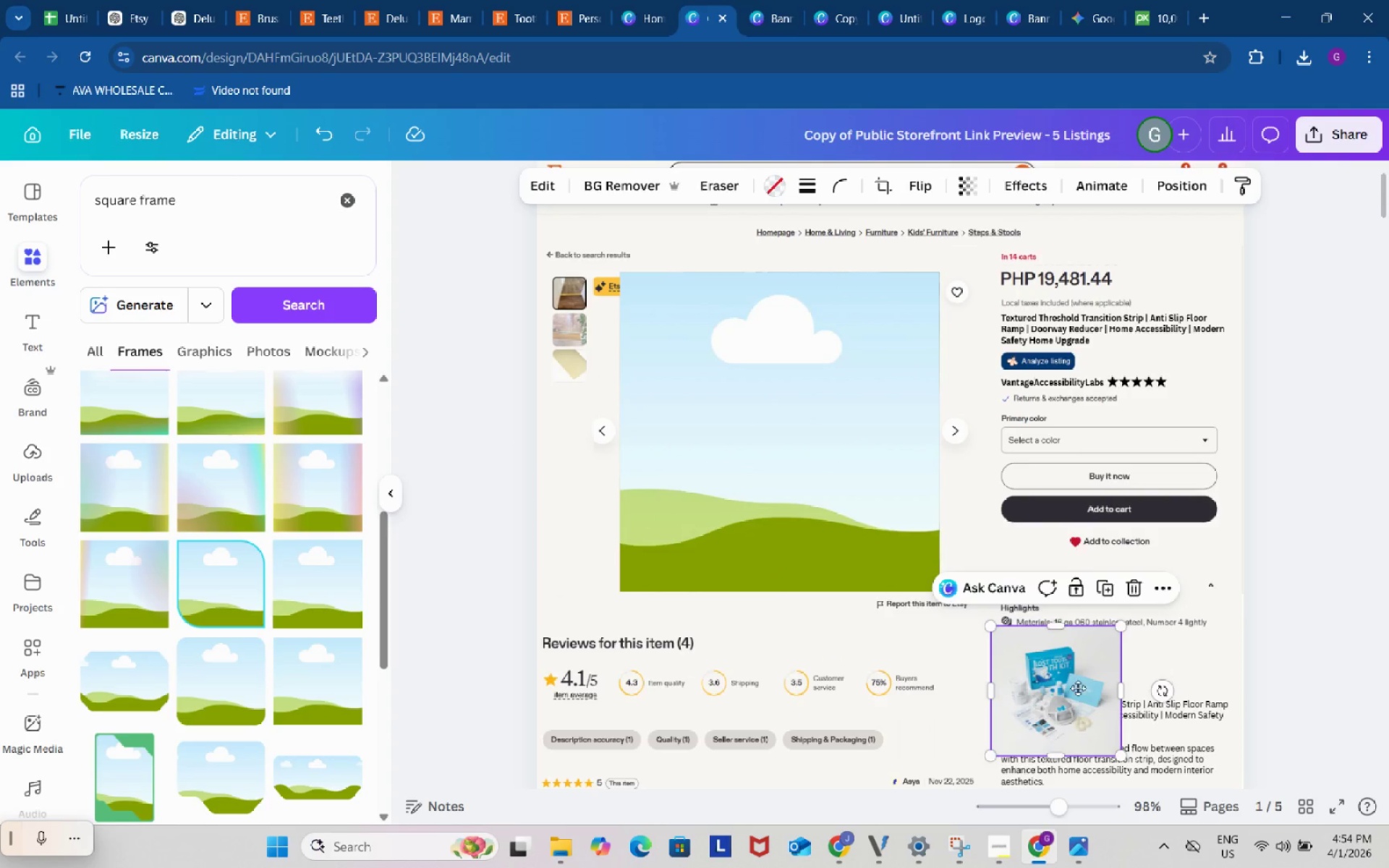 
left_click_drag(start_coordinate=[1091, 713], to_coordinate=[718, 361])
 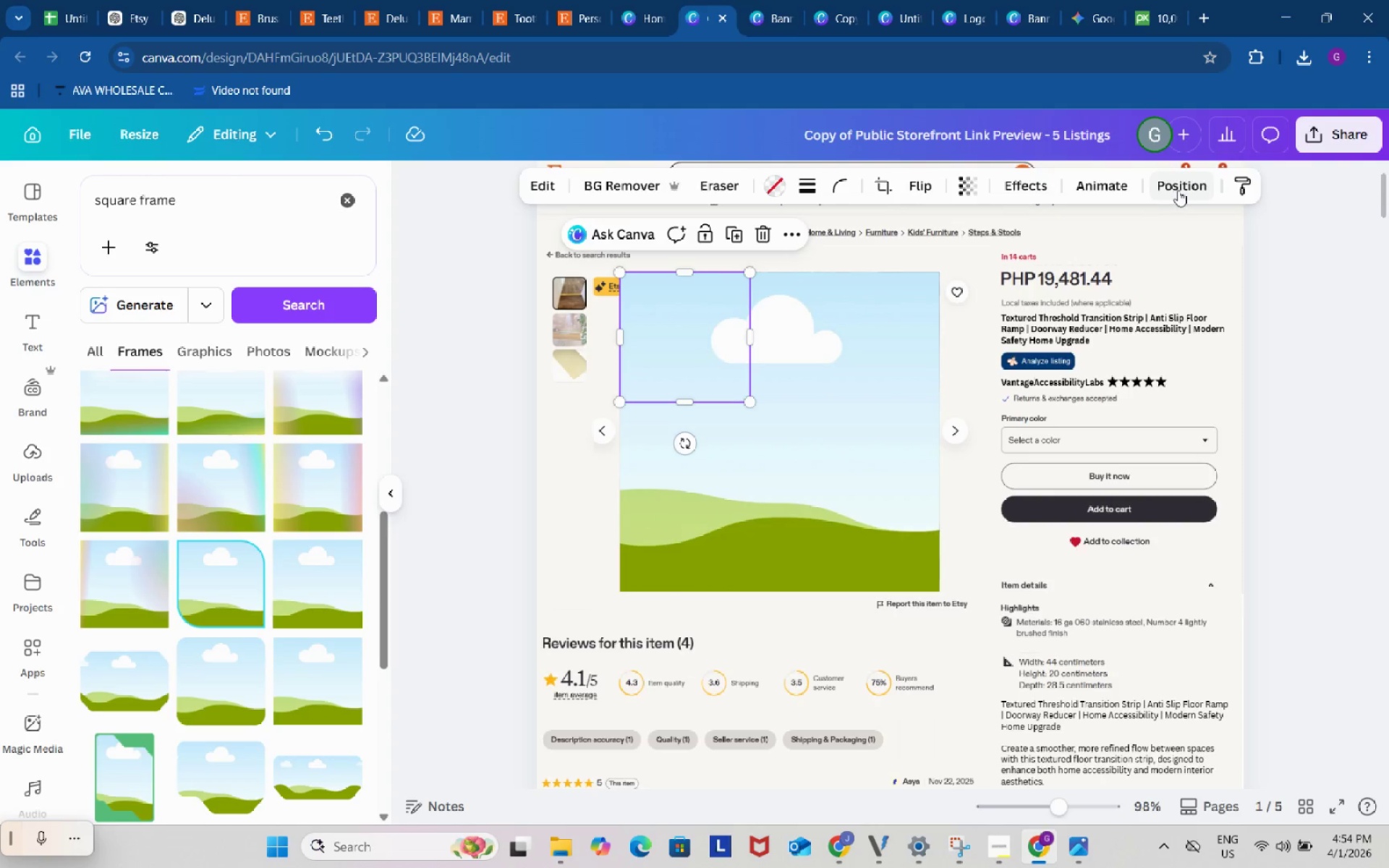 
left_click([1183, 188])
 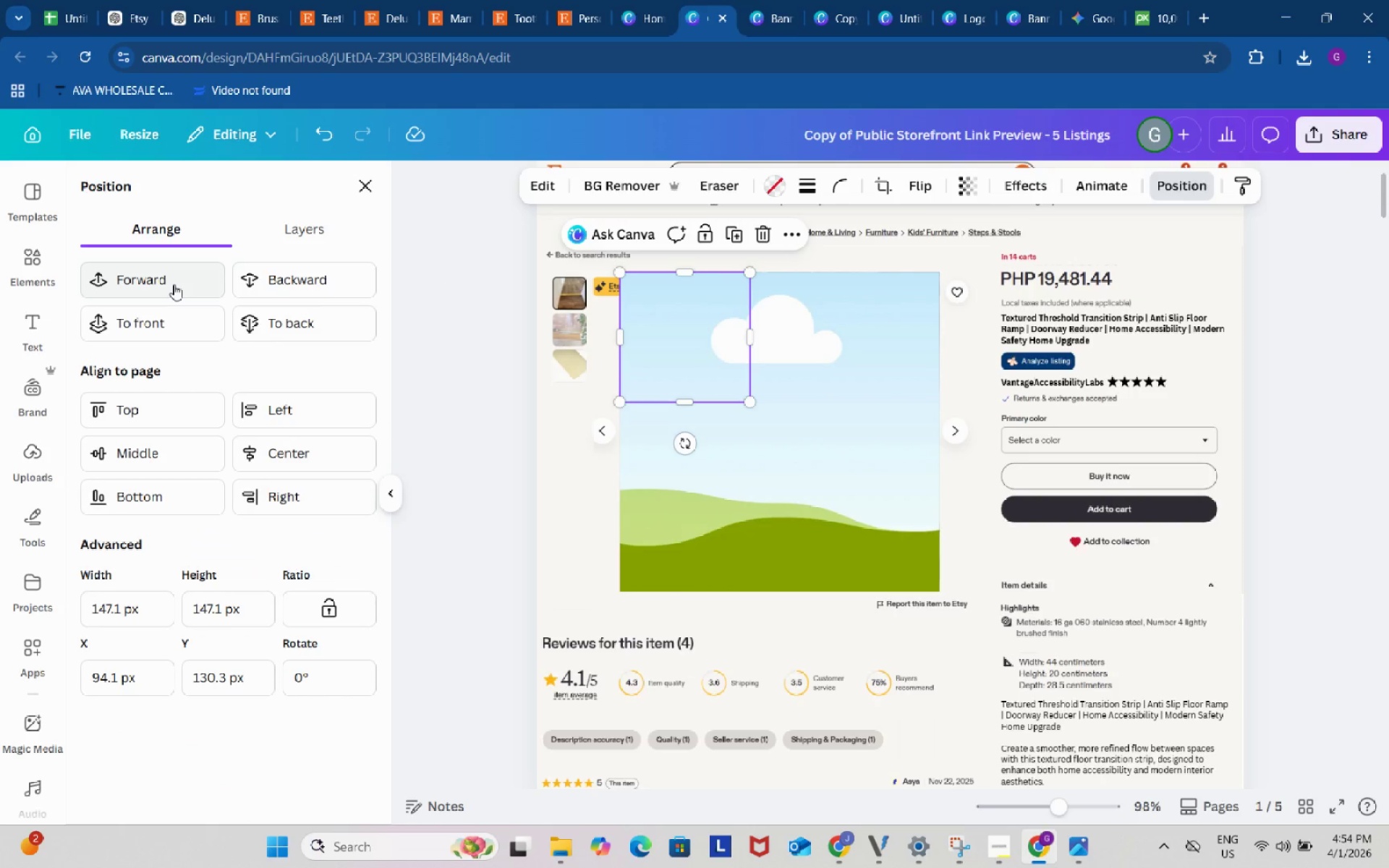 
left_click([174, 284])
 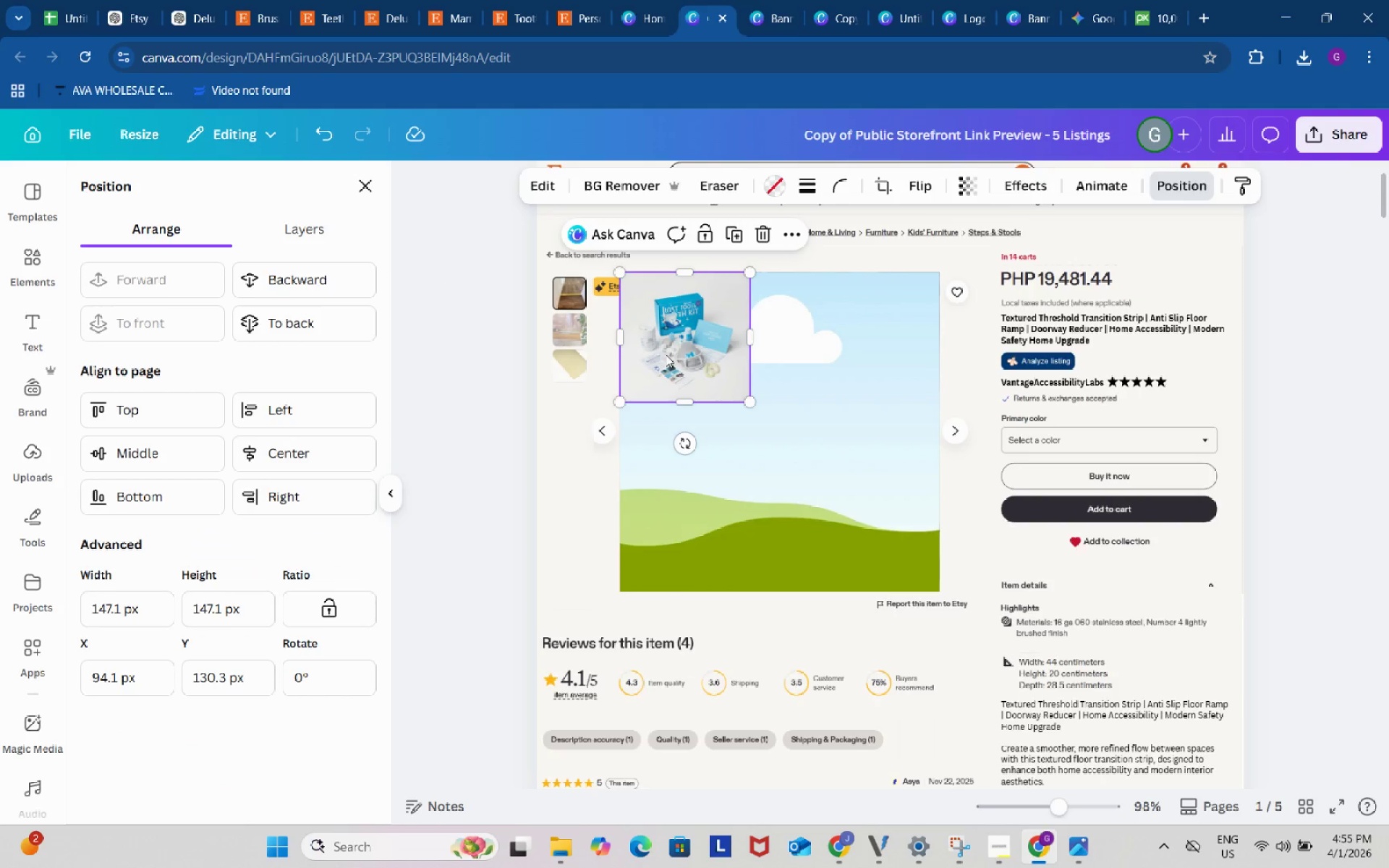 
left_click_drag(start_coordinate=[708, 347], to_coordinate=[789, 460])
 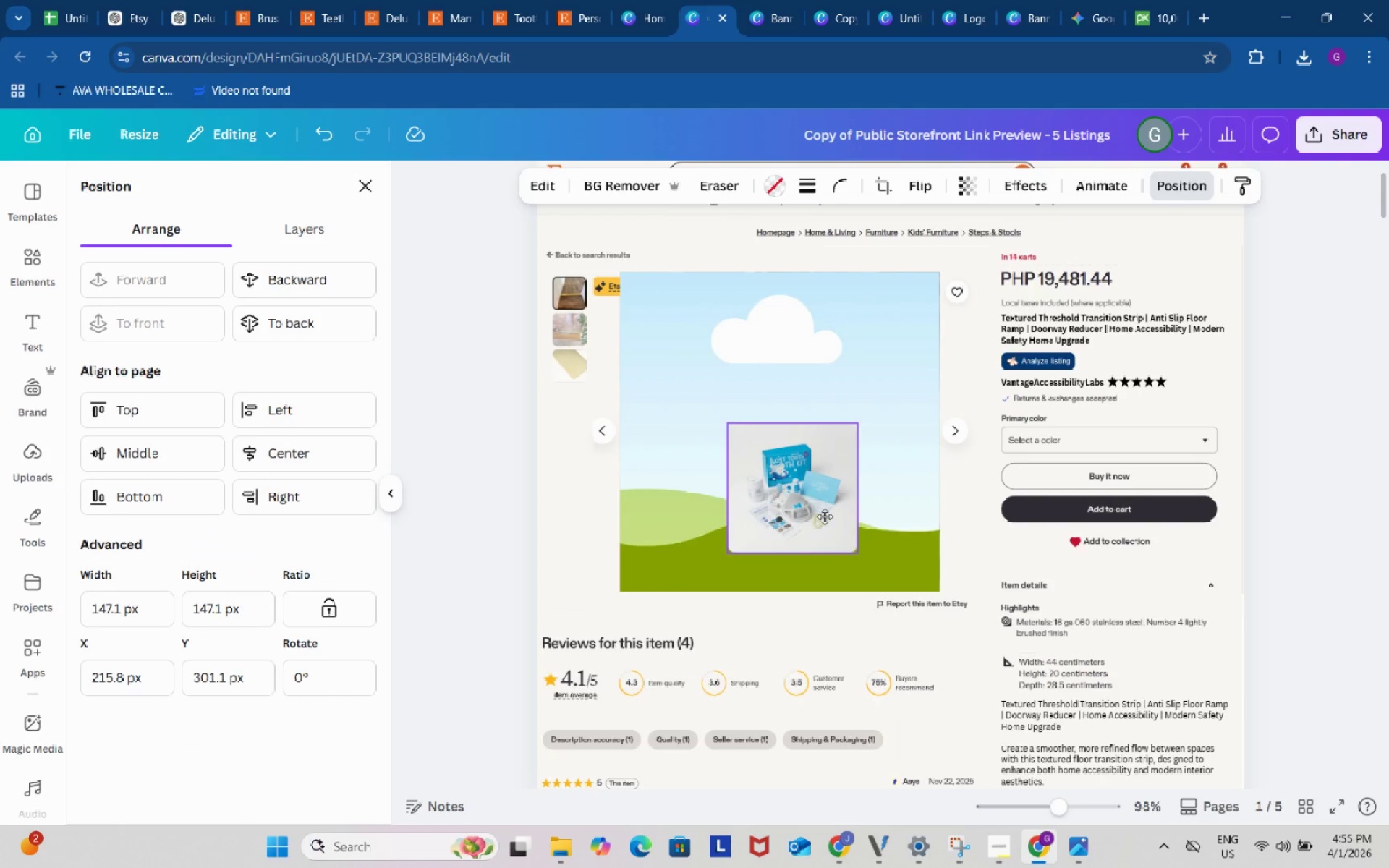 
left_click_drag(start_coordinate=[790, 456], to_coordinate=[817, 430])
 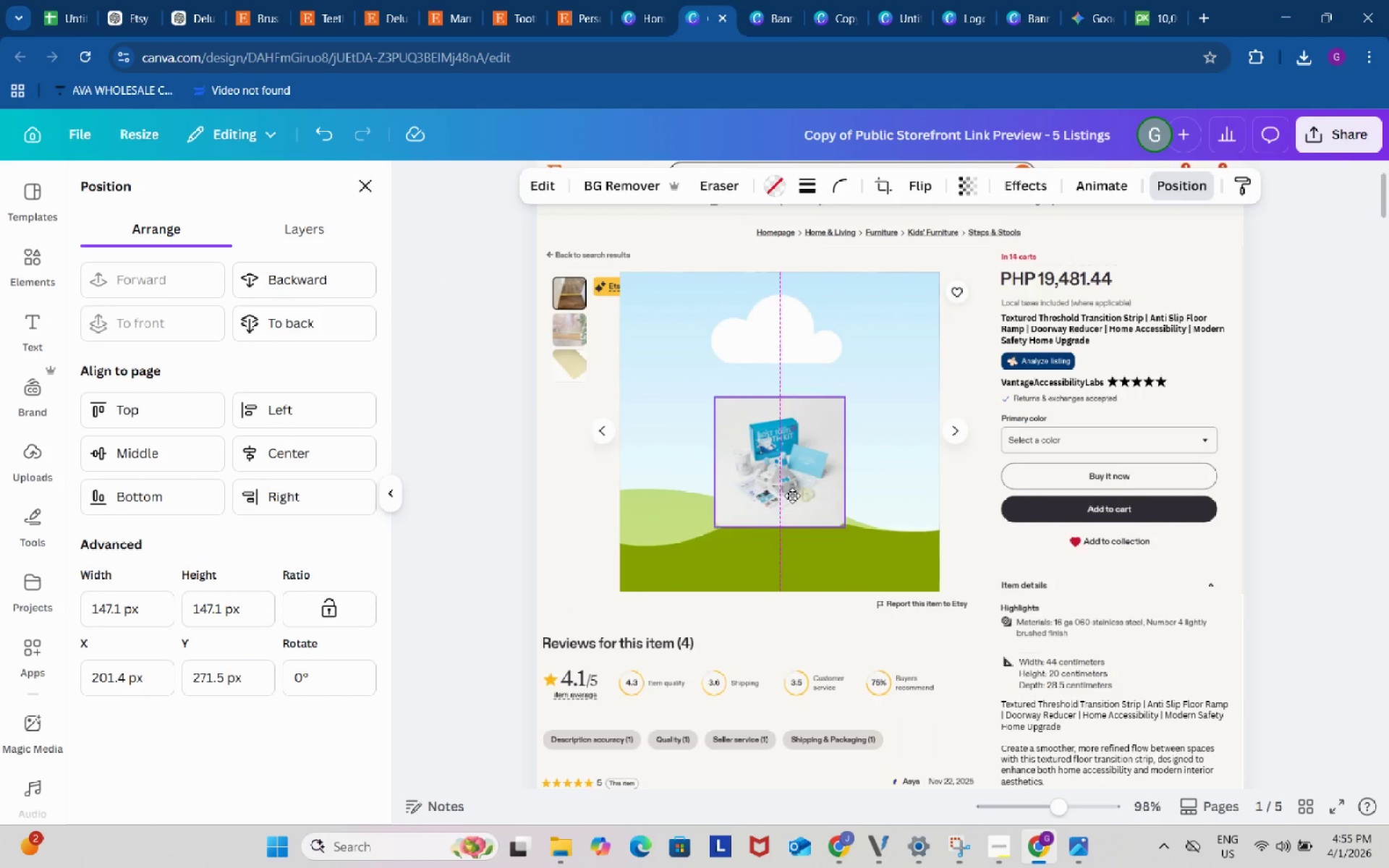 
left_click_drag(start_coordinate=[817, 430], to_coordinate=[769, 475])
 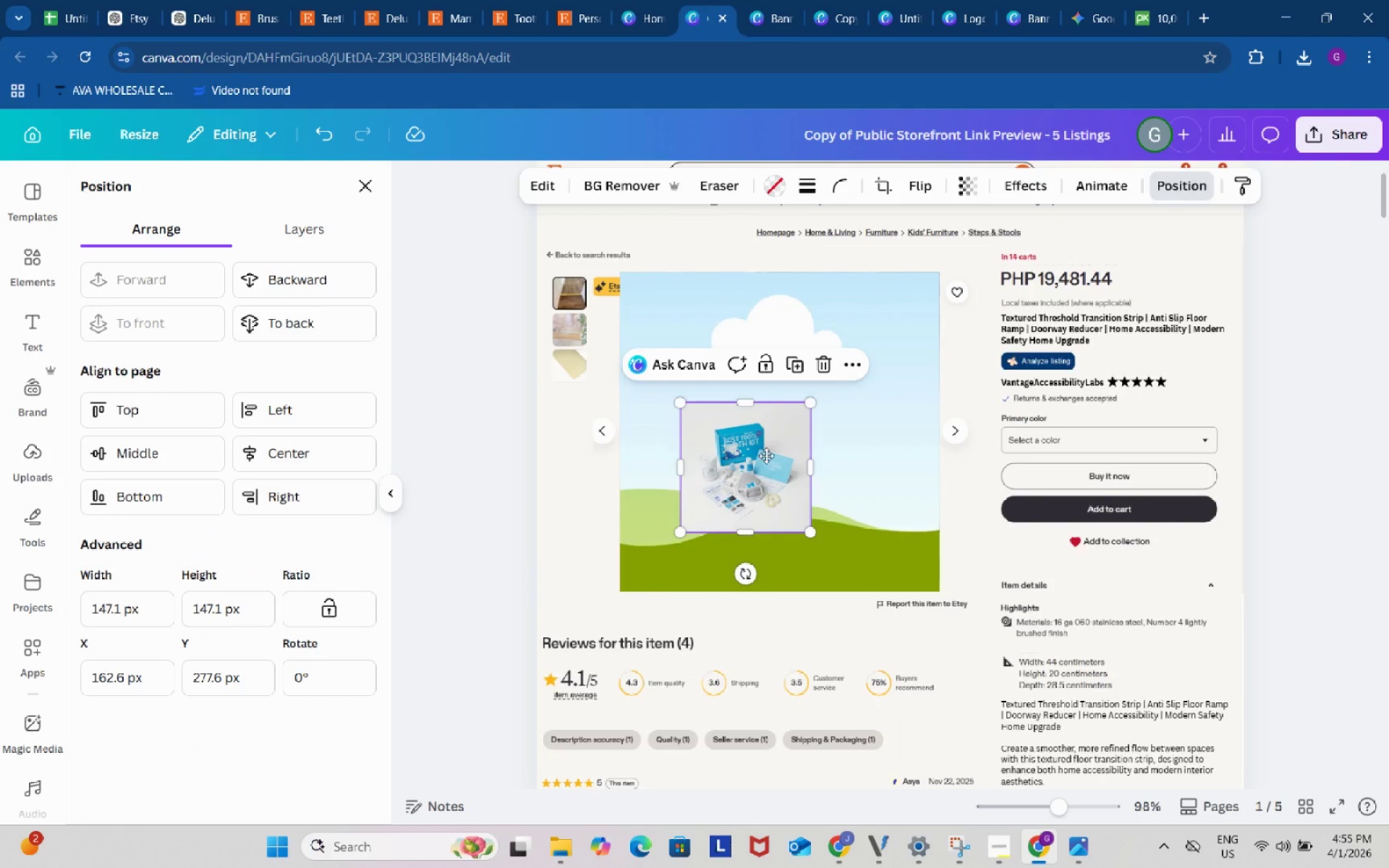 
left_click_drag(start_coordinate=[769, 475], to_coordinate=[704, 345])
 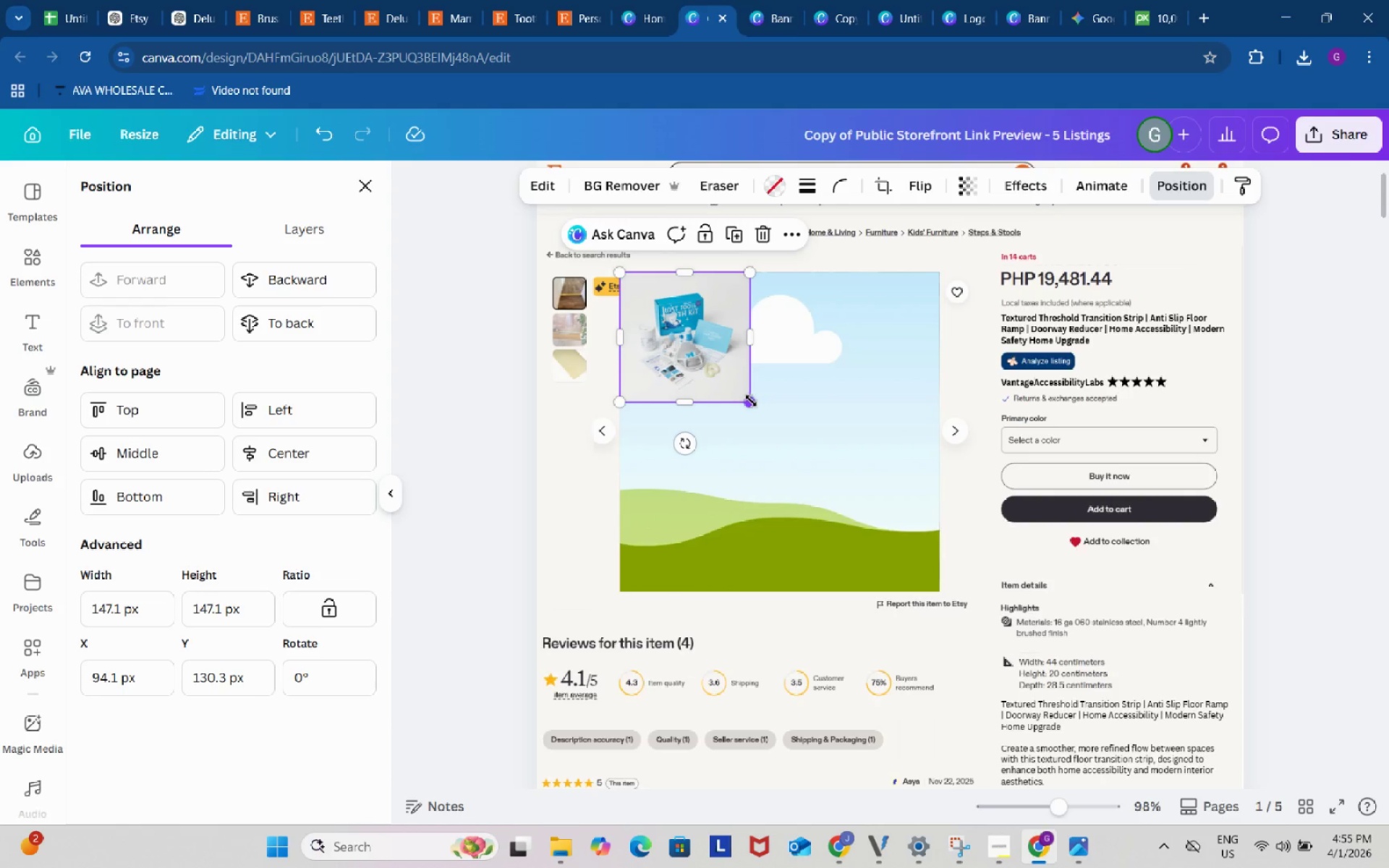 
left_click_drag(start_coordinate=[751, 401], to_coordinate=[923, 606])
 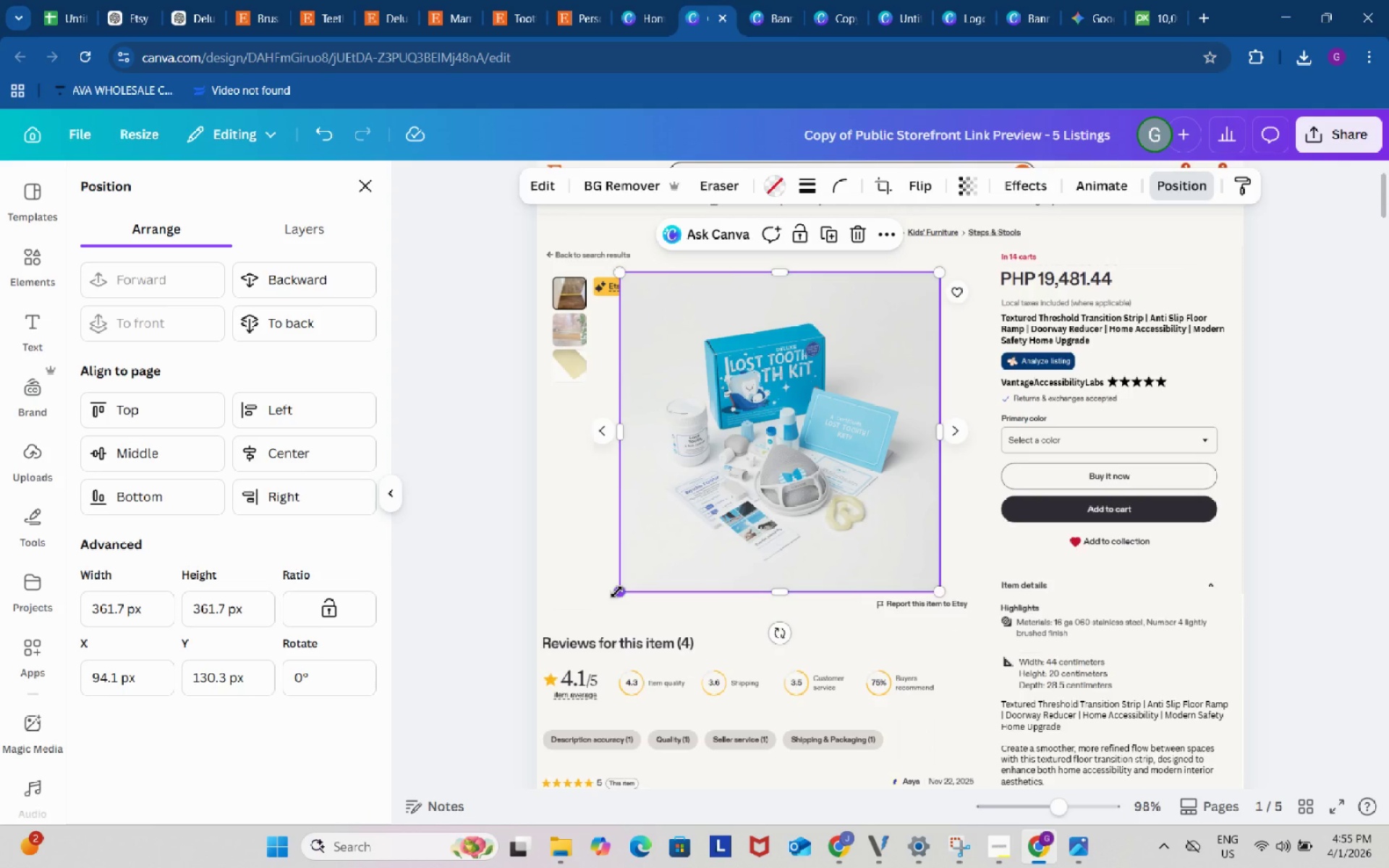 
left_click([579, 537])
 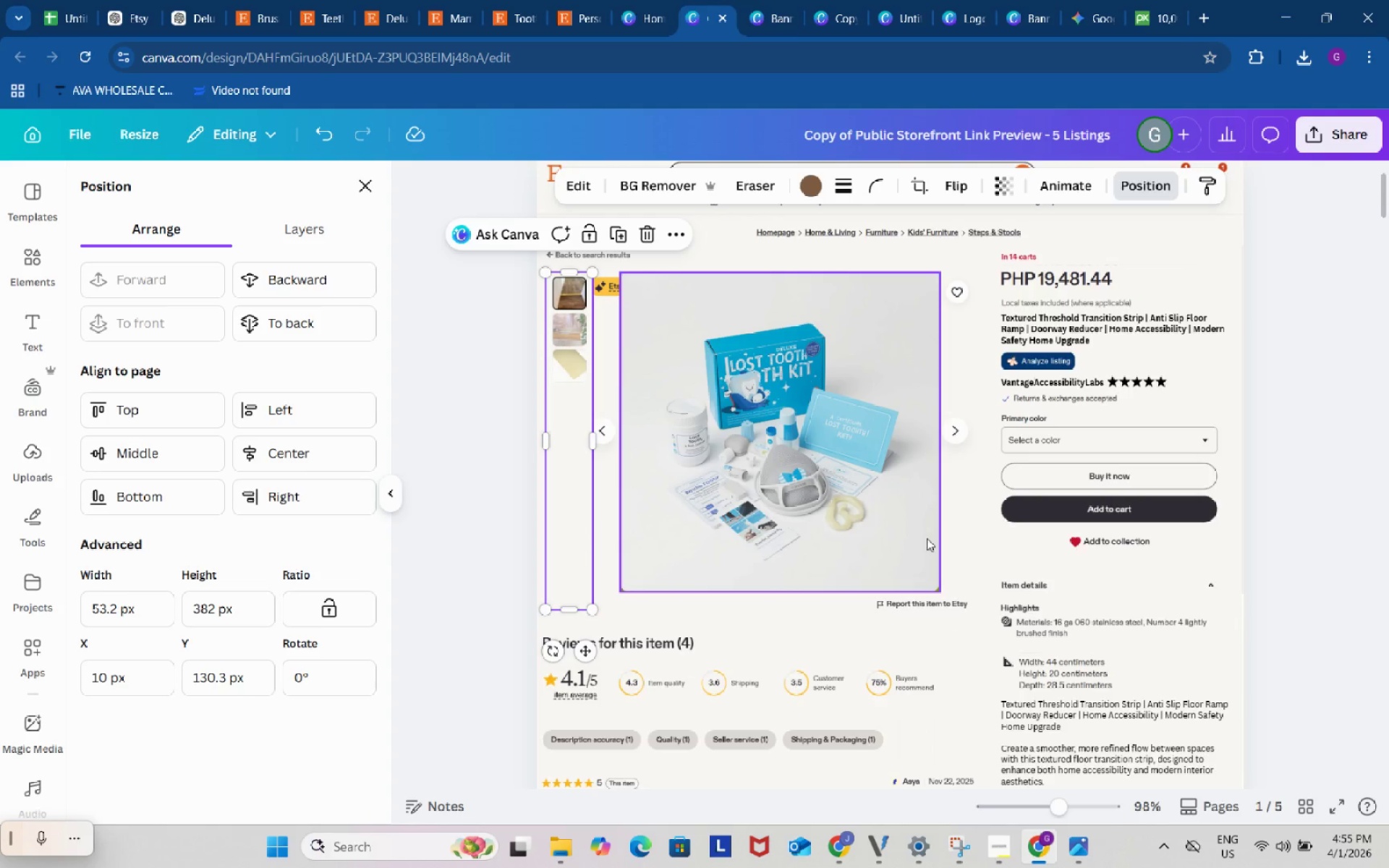 
left_click([884, 527])
 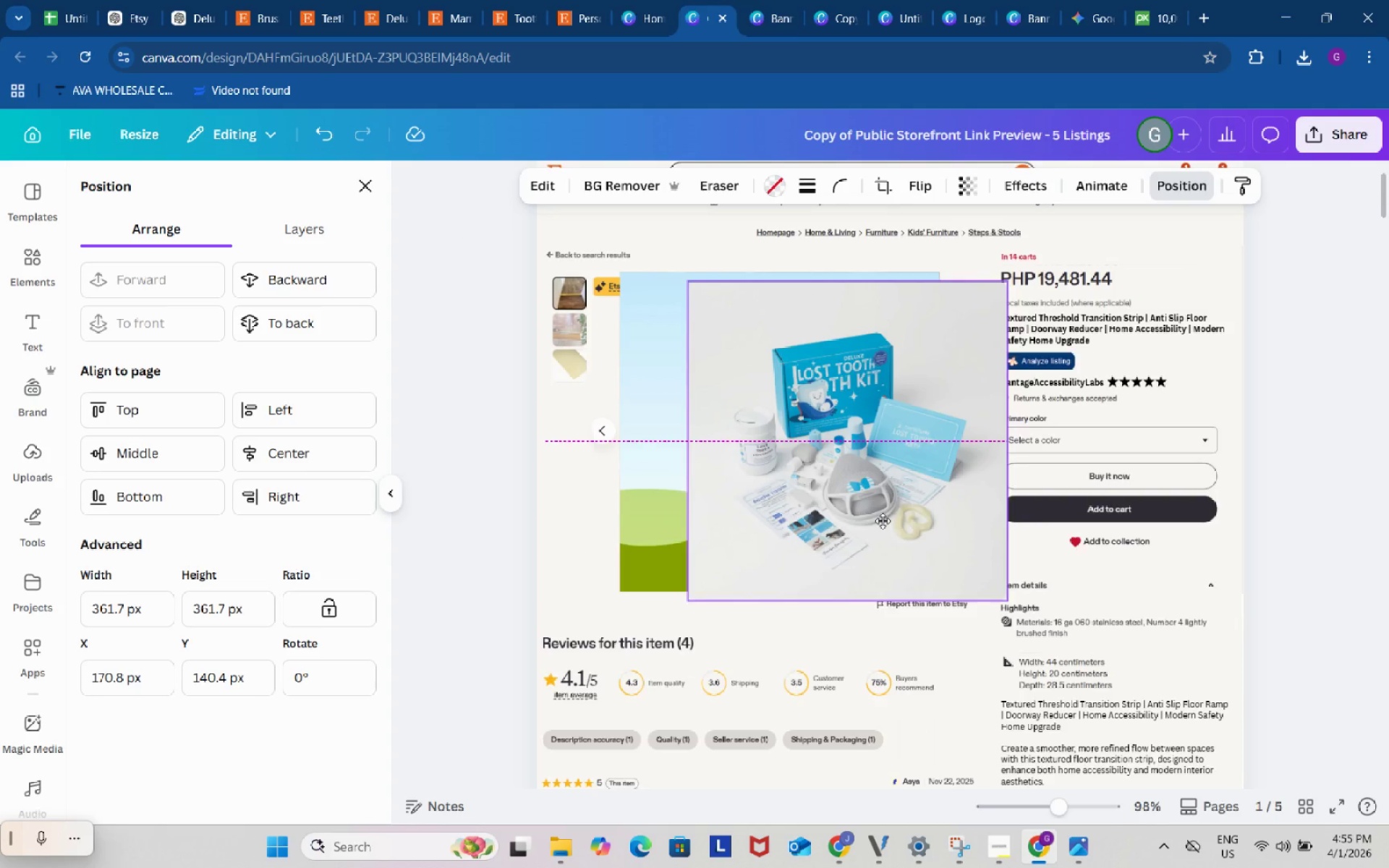 
left_click_drag(start_coordinate=[807, 510], to_coordinate=[892, 524])
 